 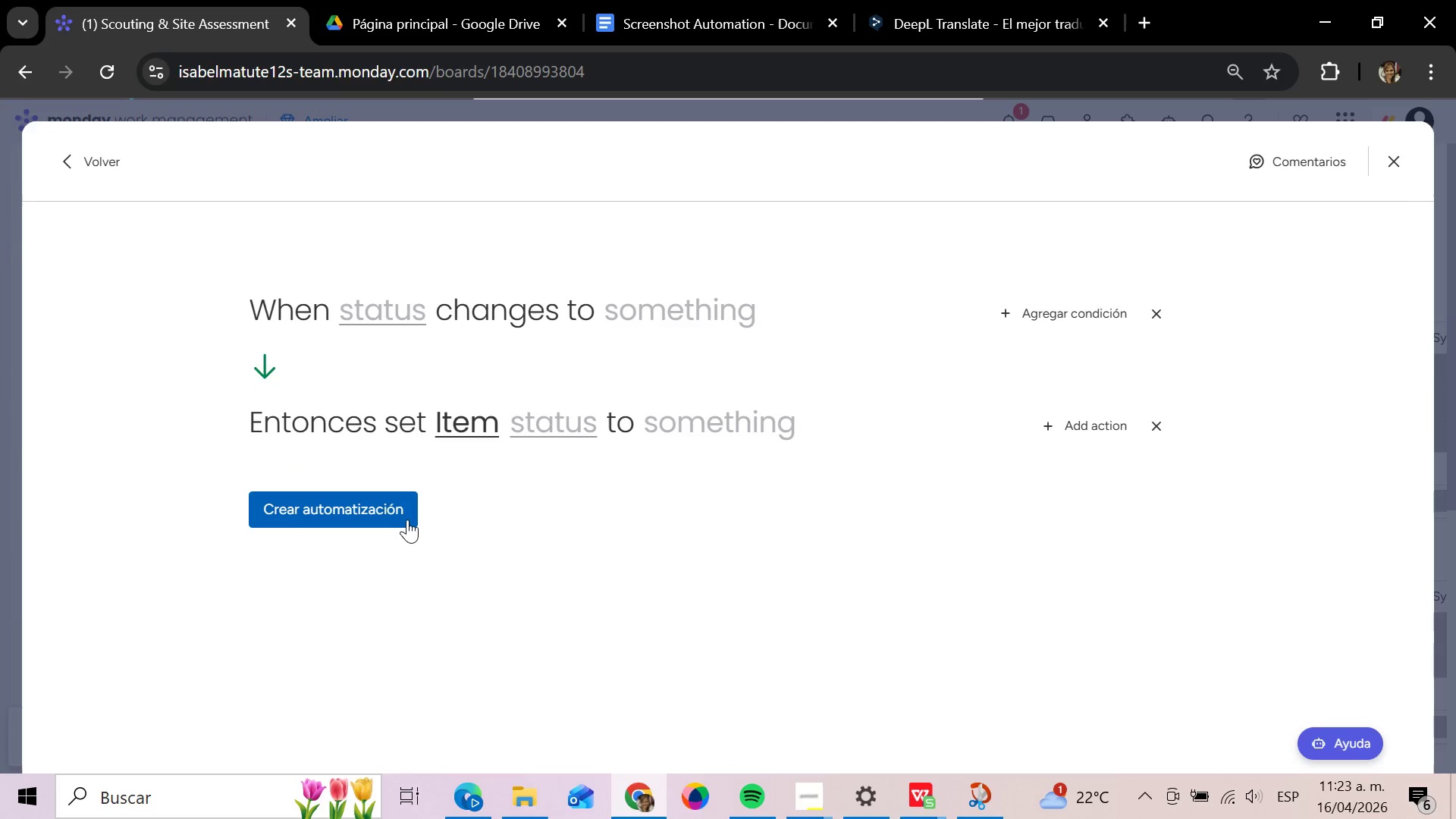 
left_click([410, 311])
 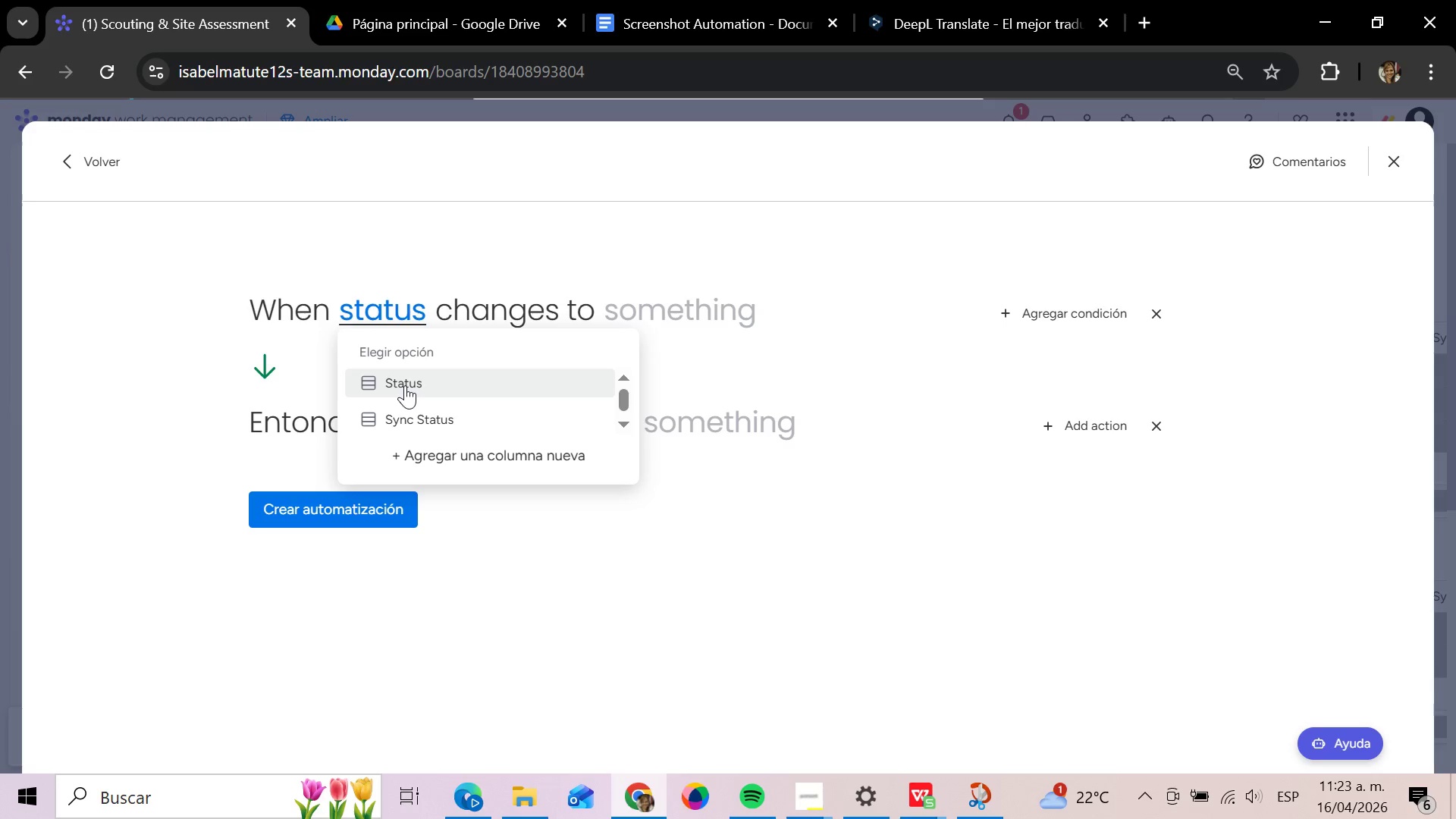 
mouse_move([741, 327])
 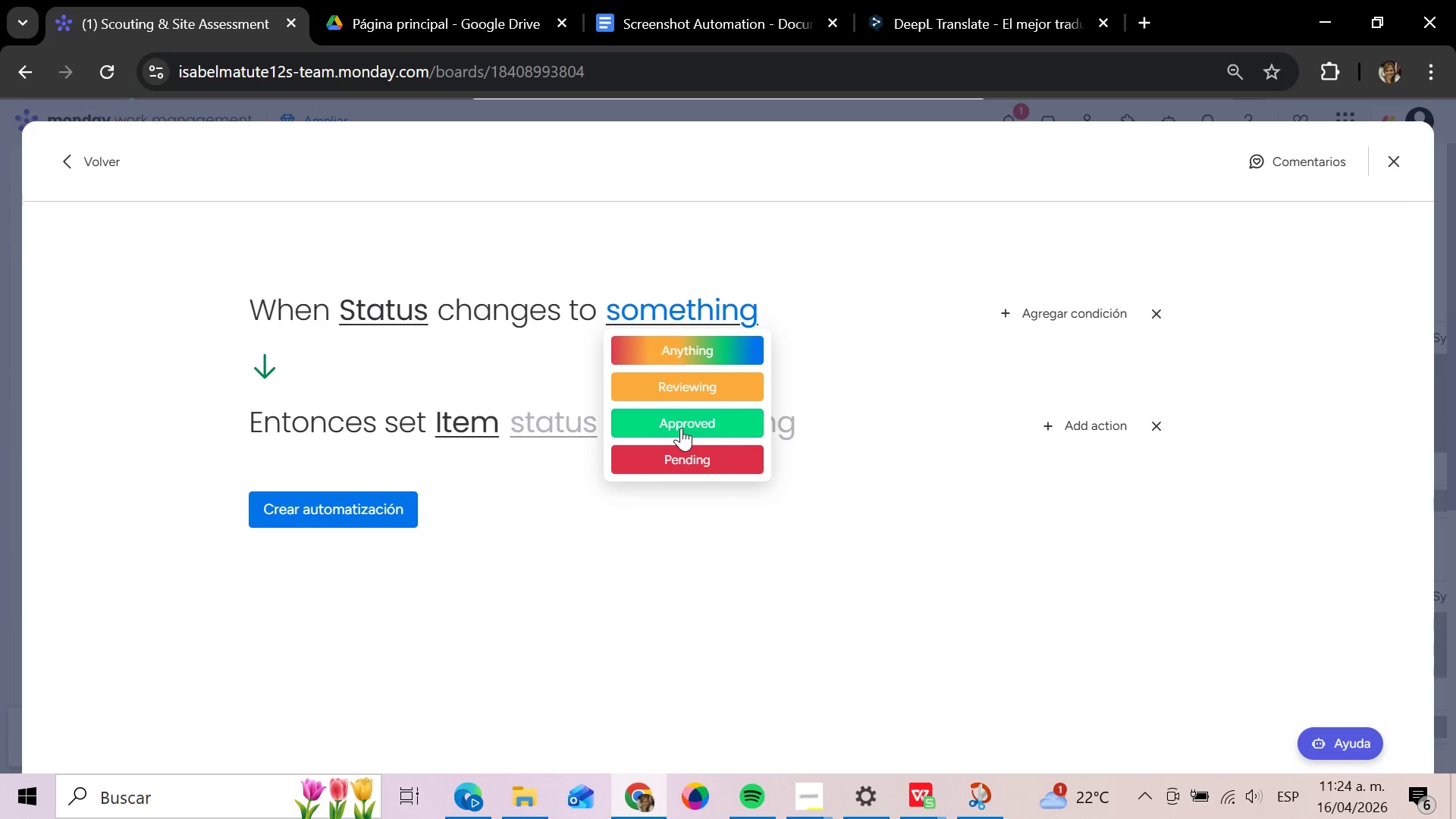 
left_click([681, 428])
 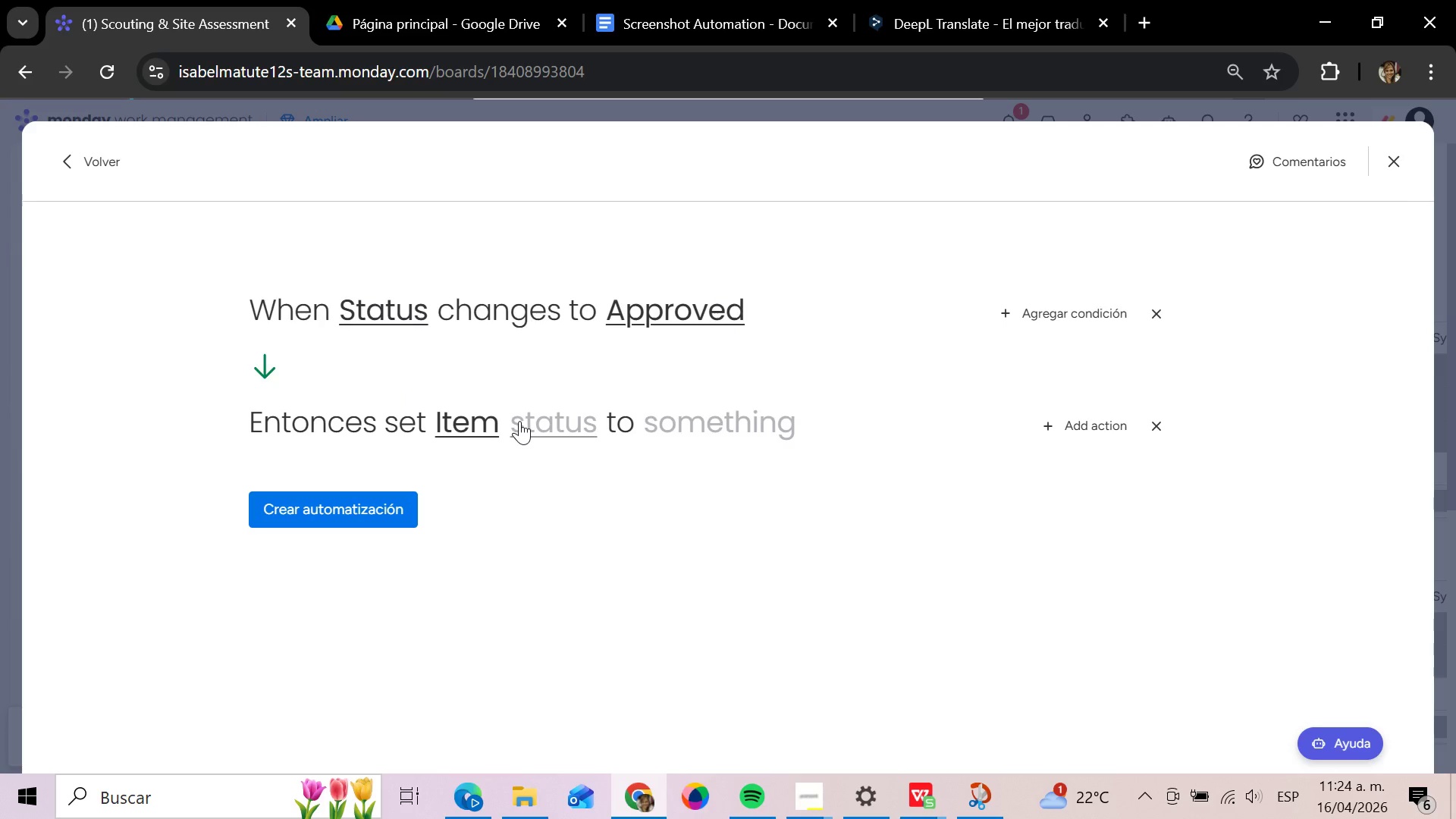 
left_click([484, 425])
 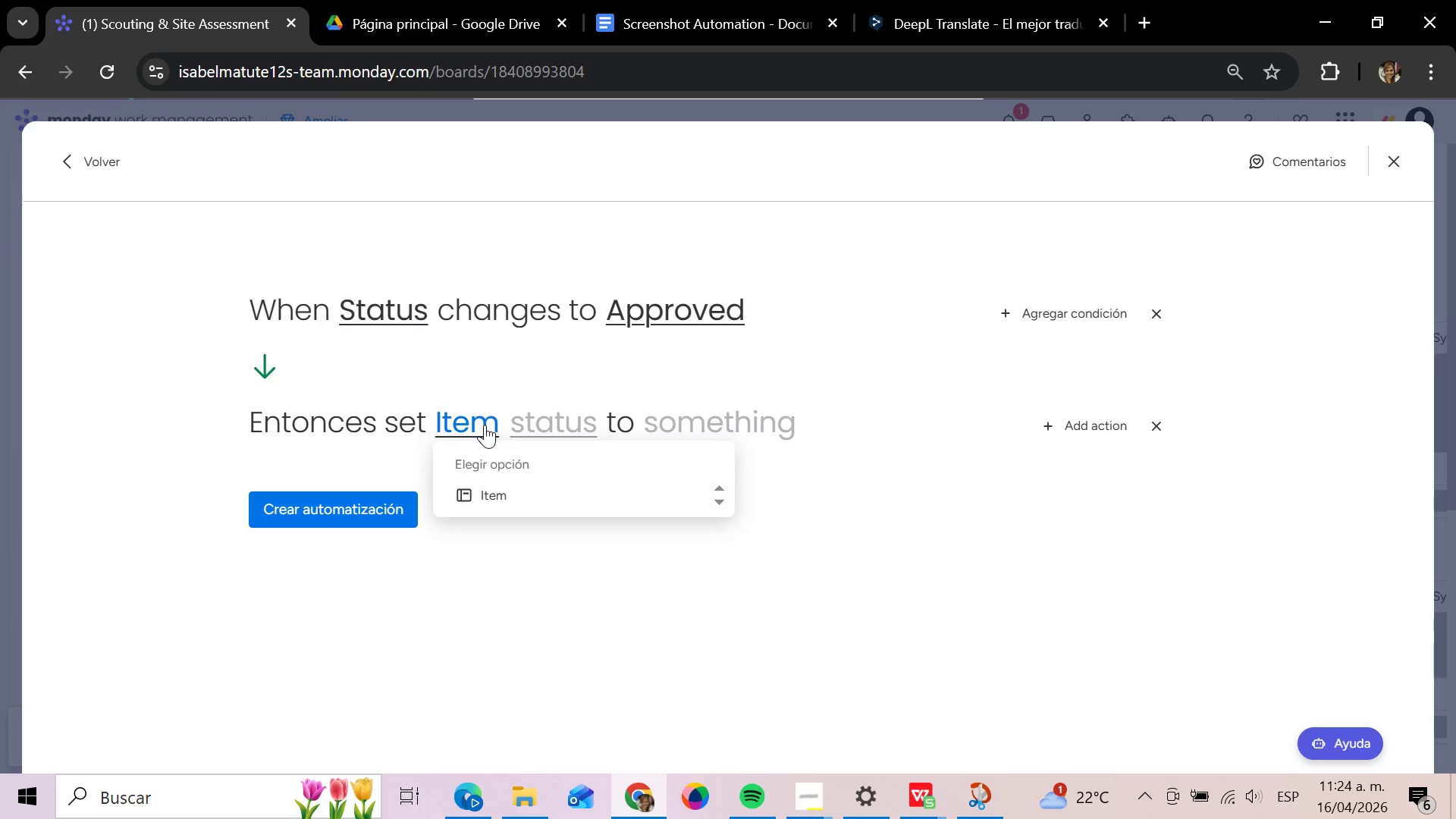 
left_click([566, 418])
 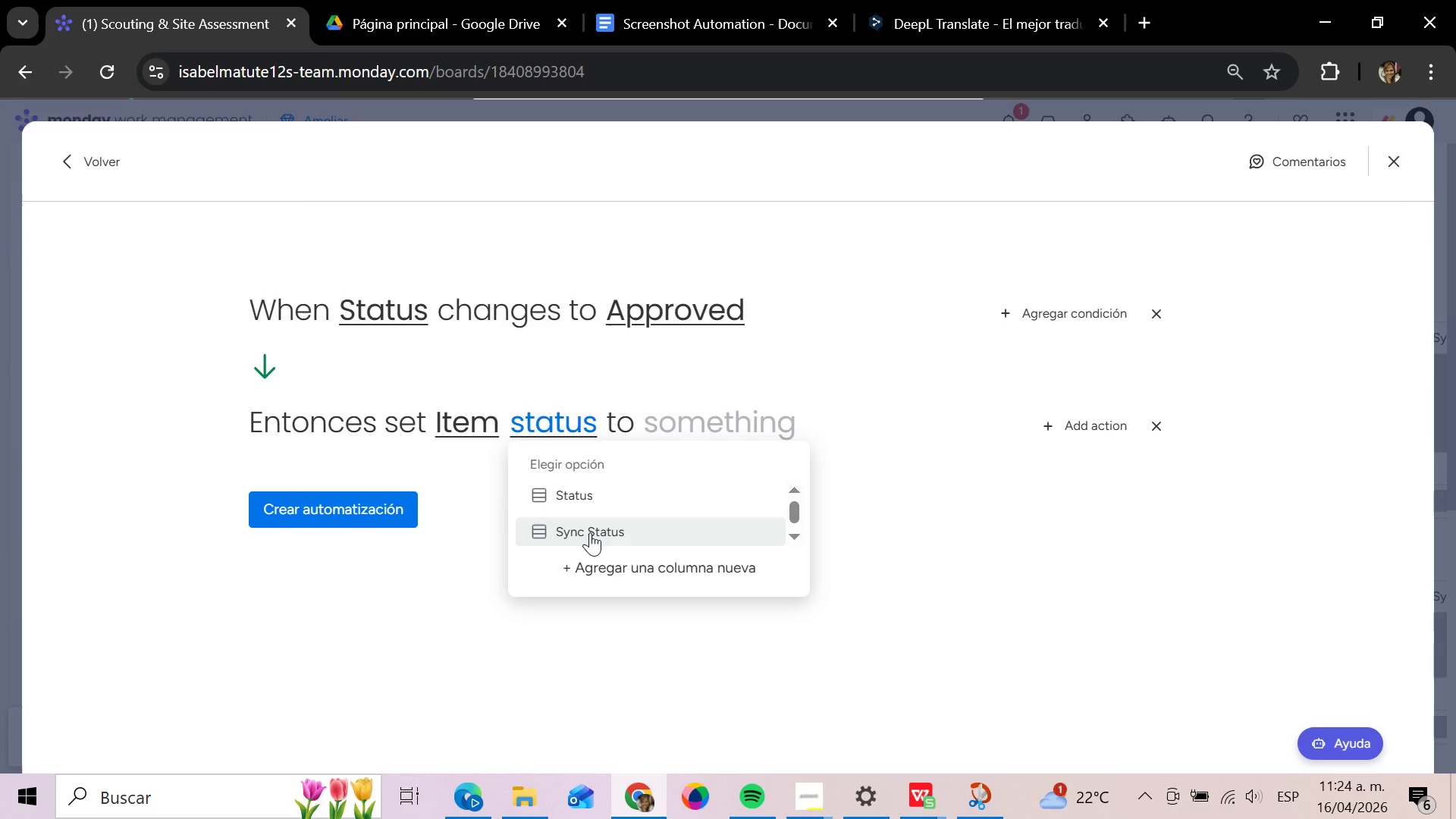 
left_click([590, 532])
 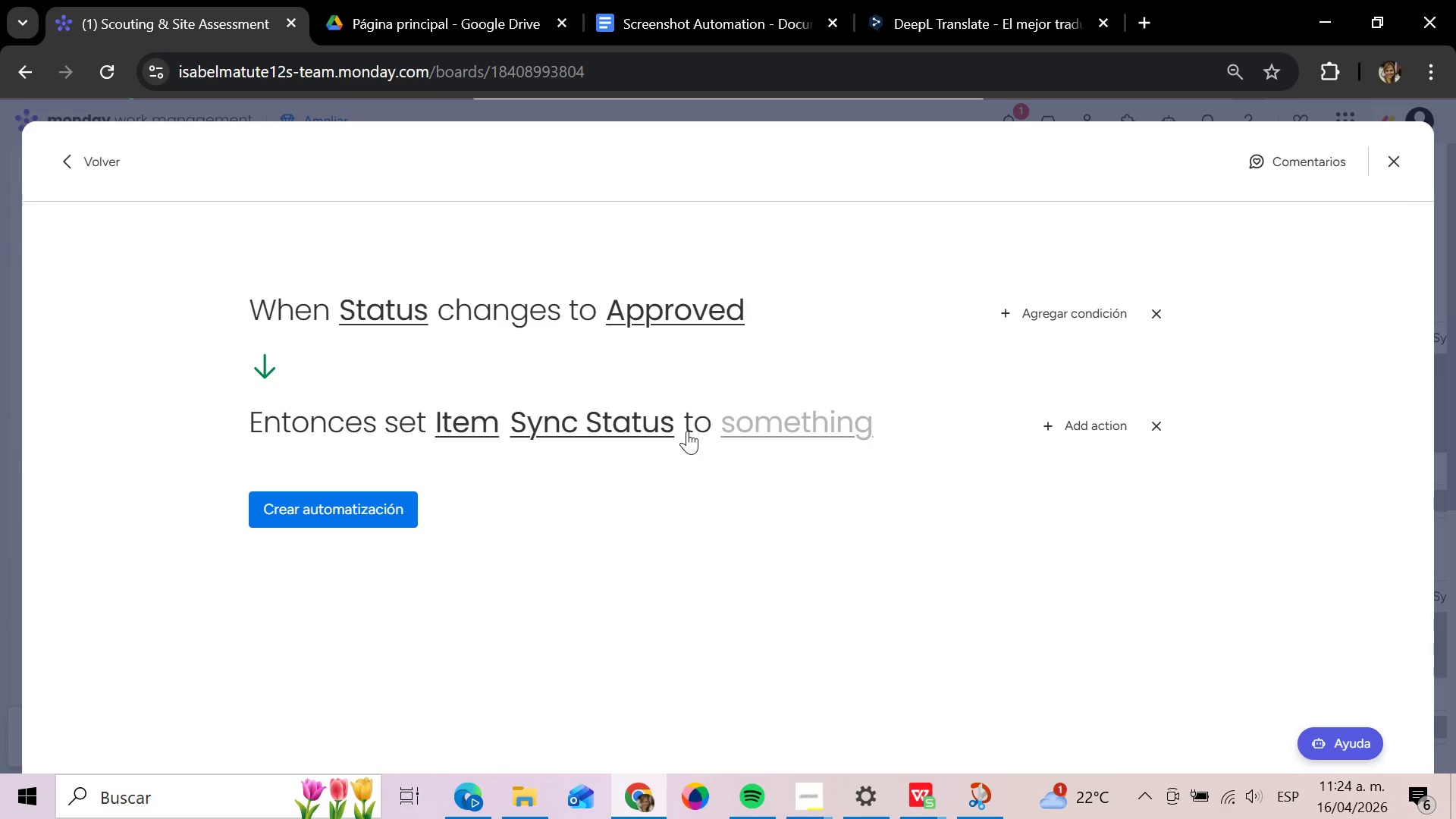 
double_click([777, 434])
 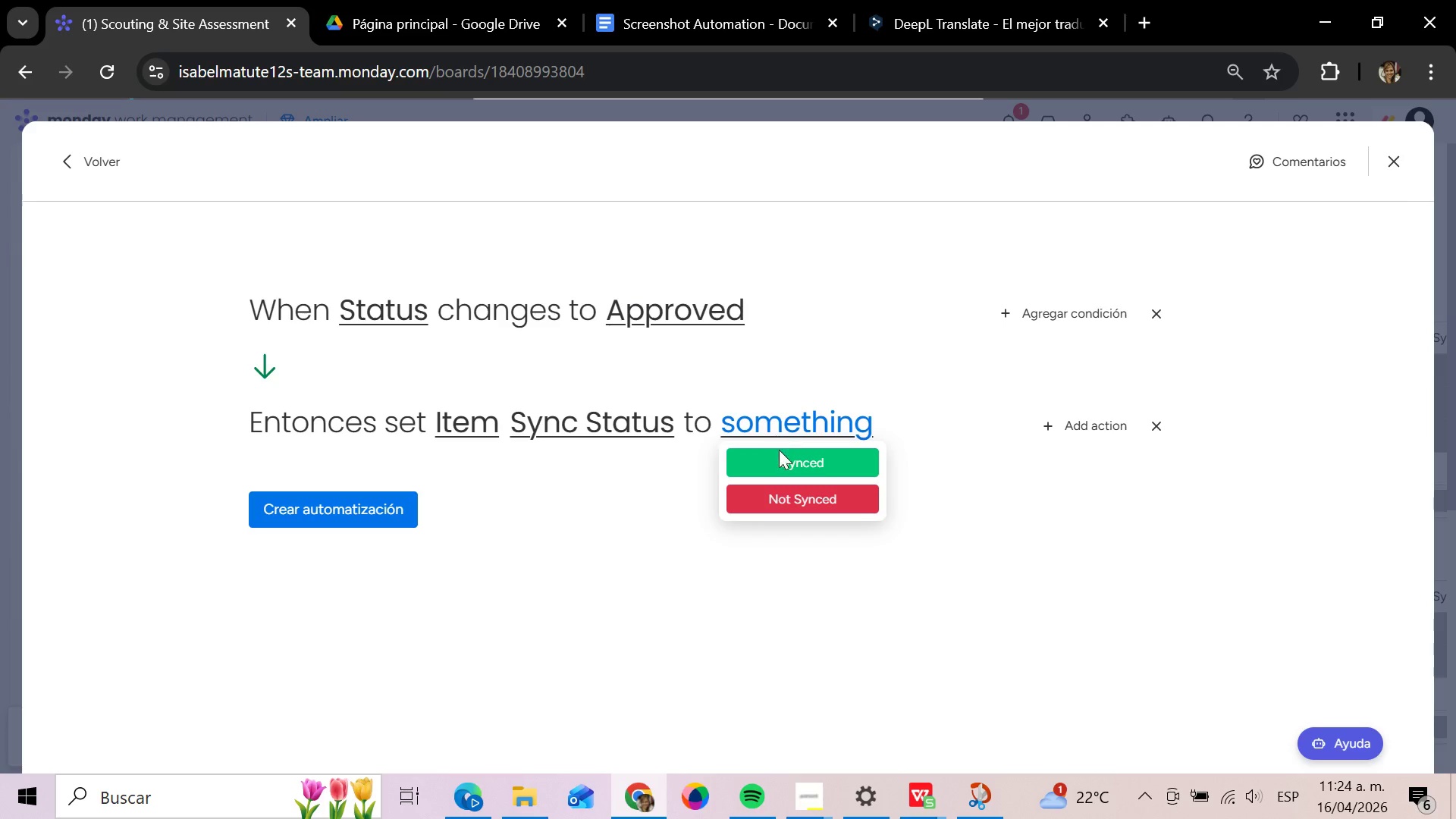 
left_click([782, 457])
 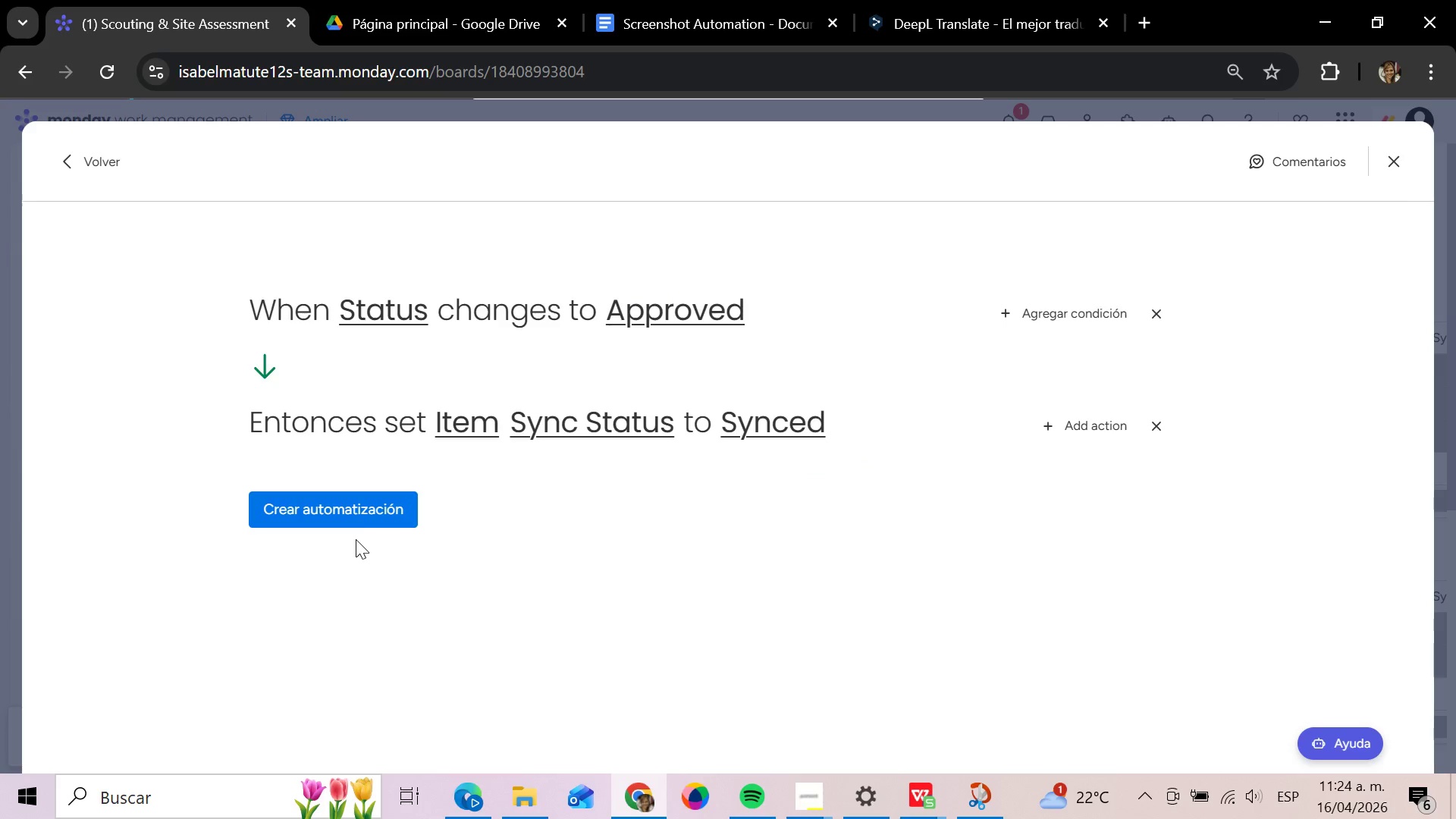 
left_click([359, 517])
 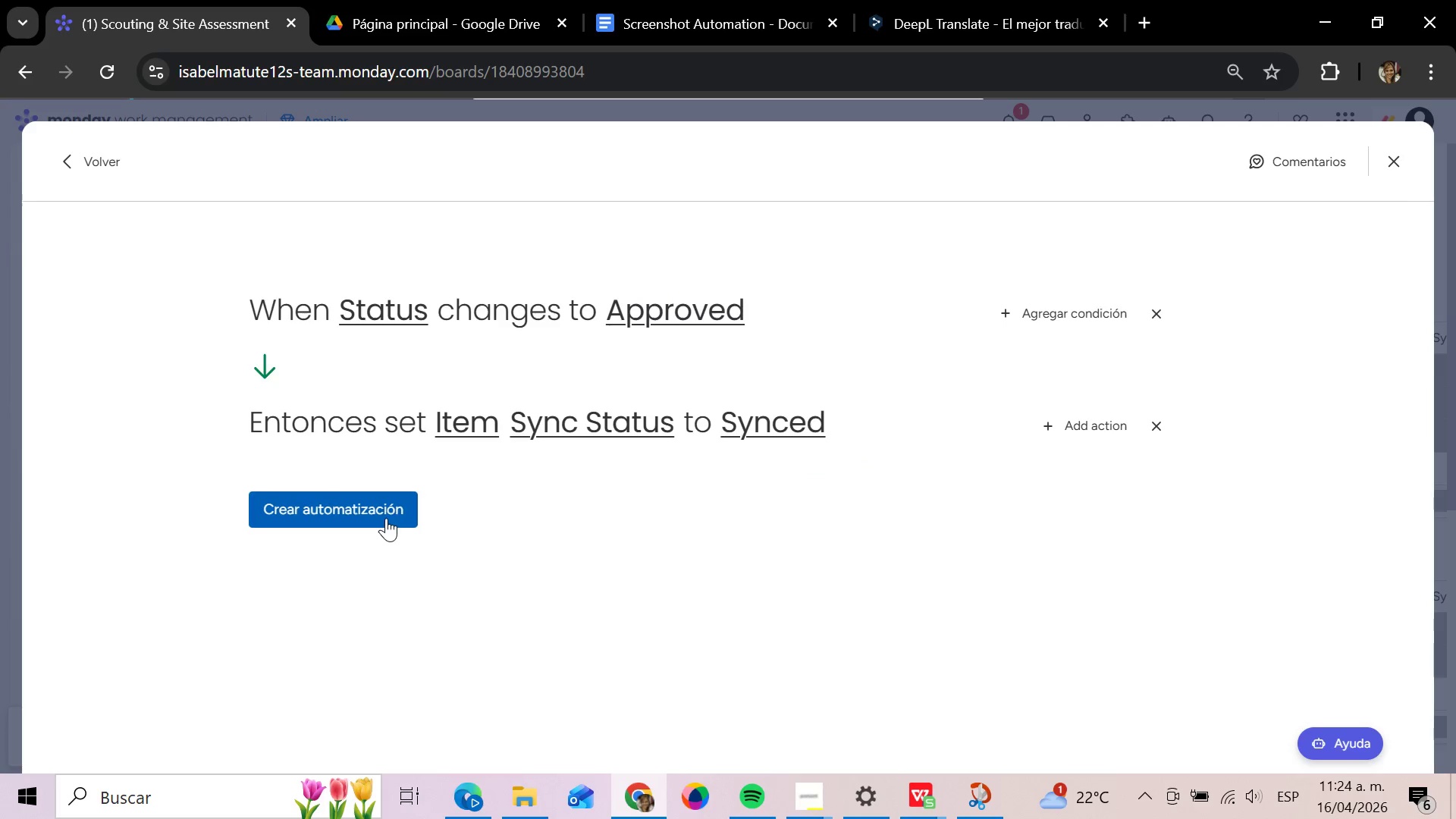 
mouse_move([368, 501])
 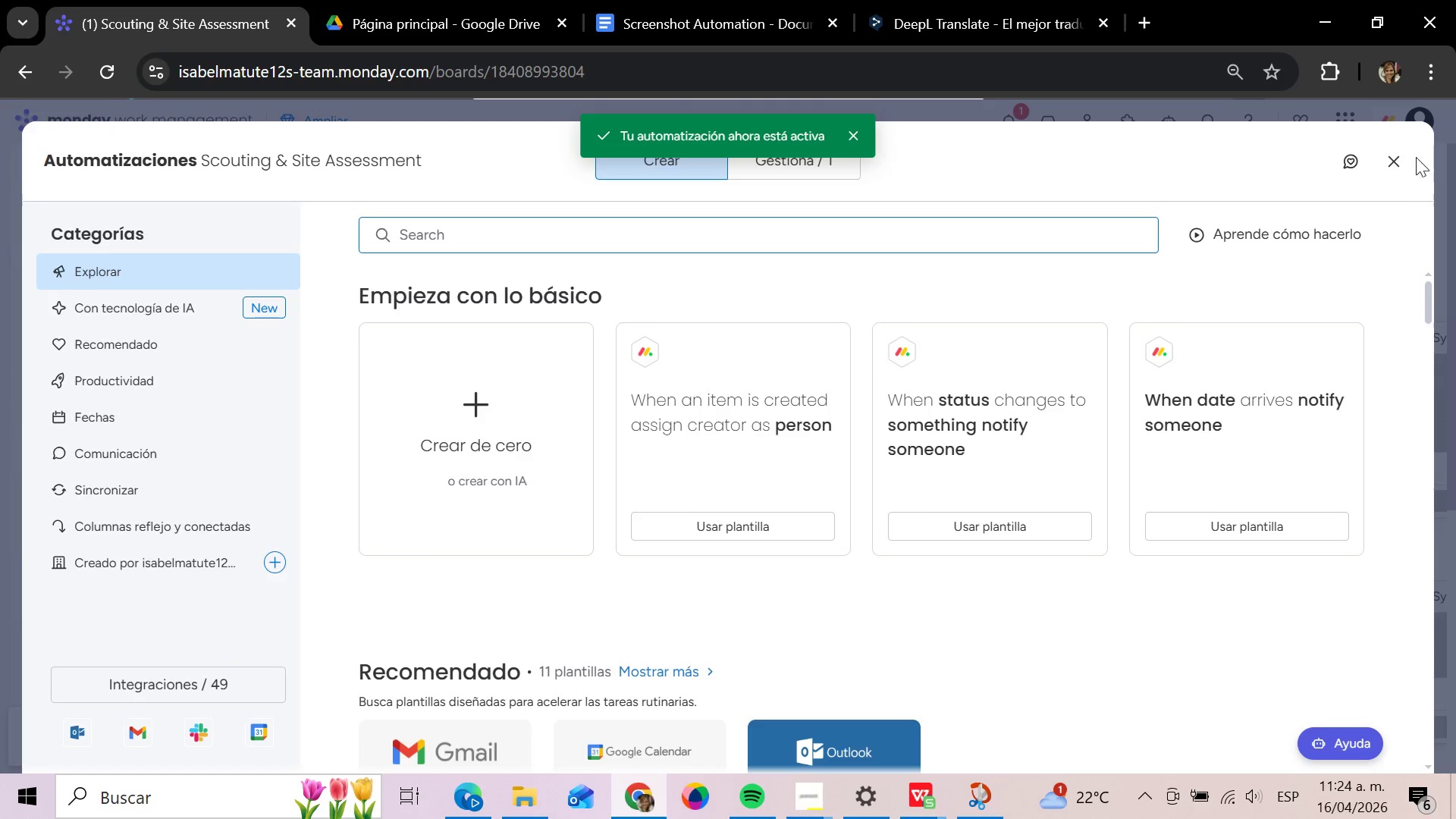 
left_click([1398, 160])
 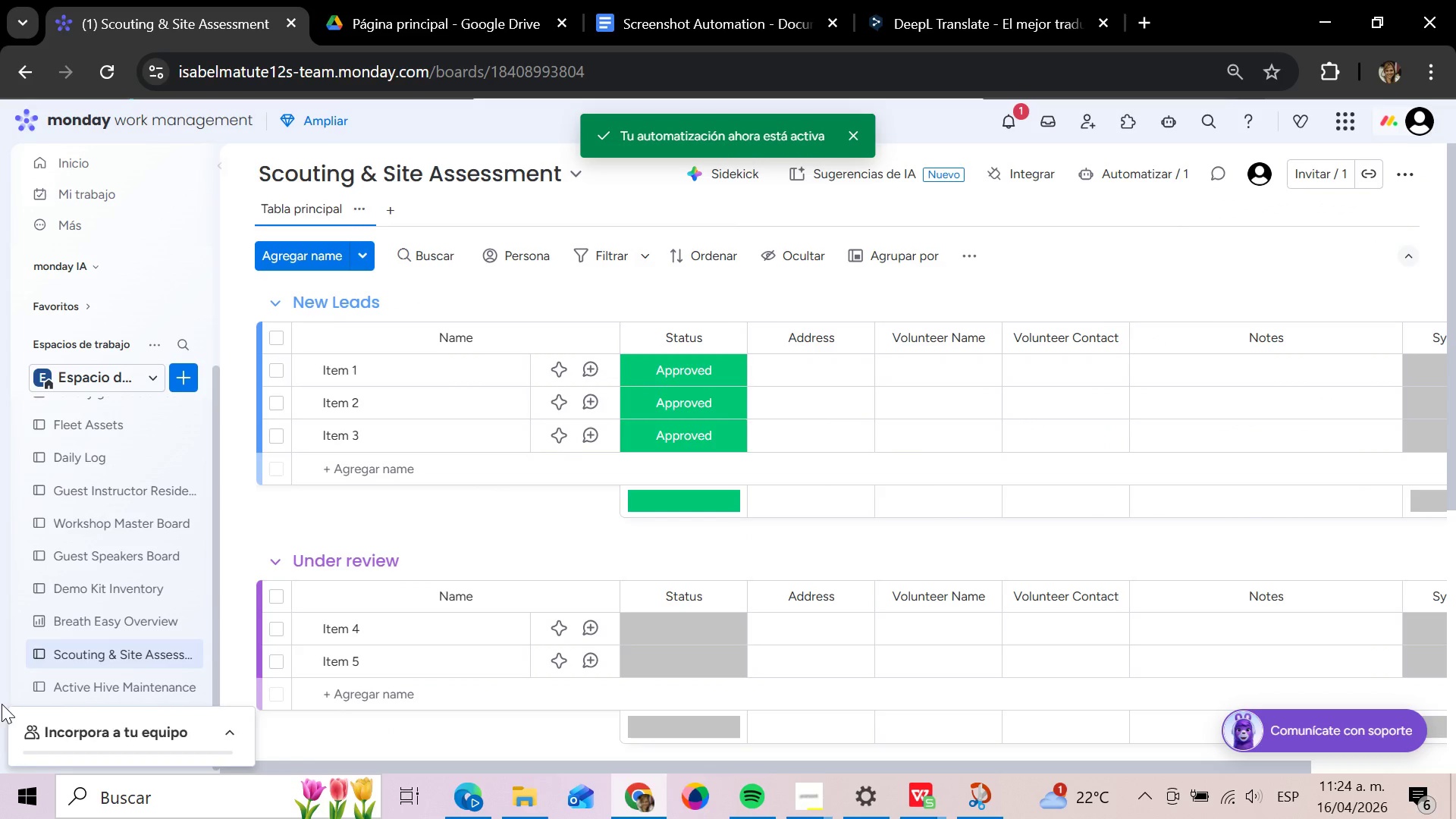 
left_click([77, 682])
 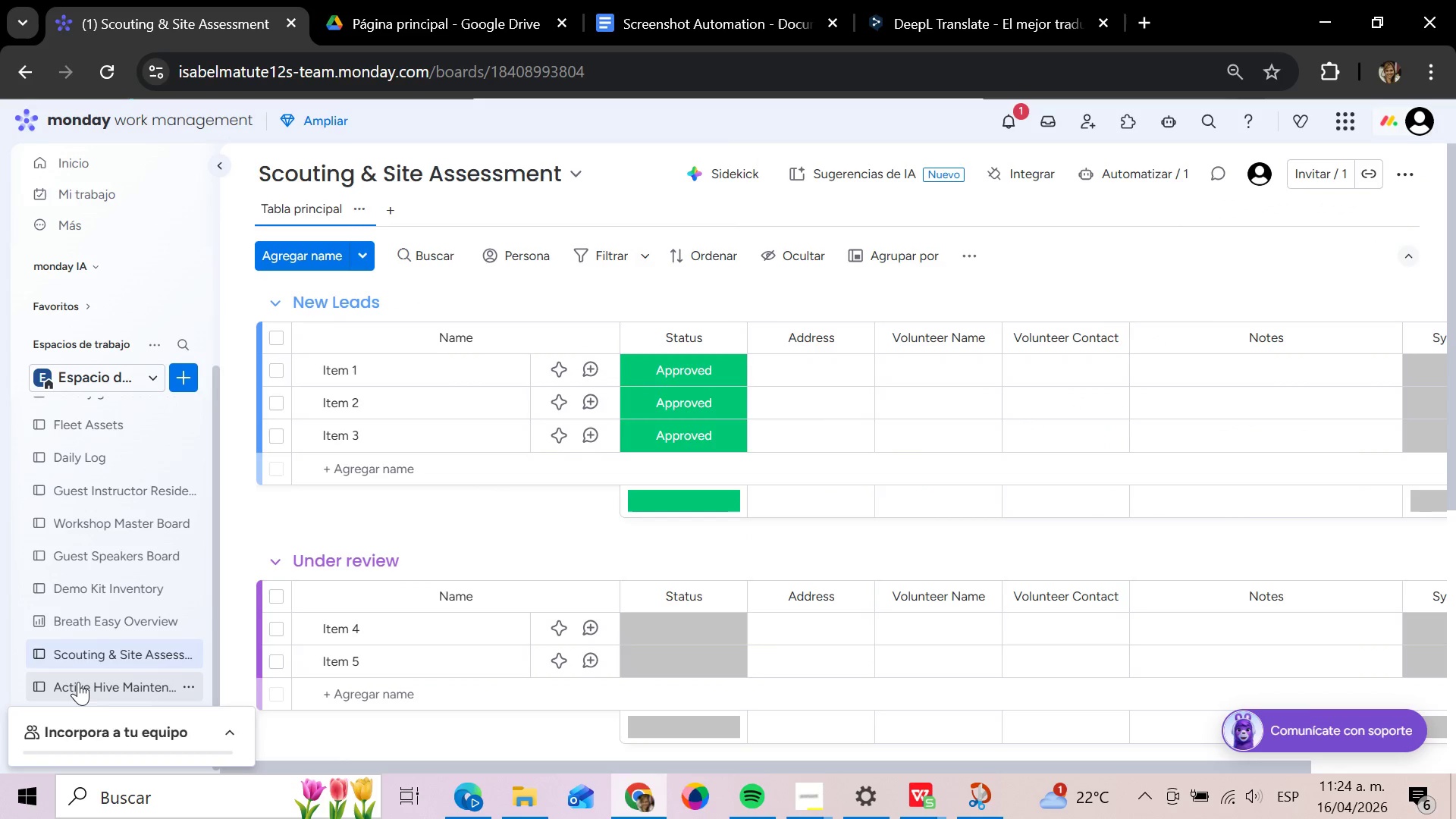 
wait(5.31)
 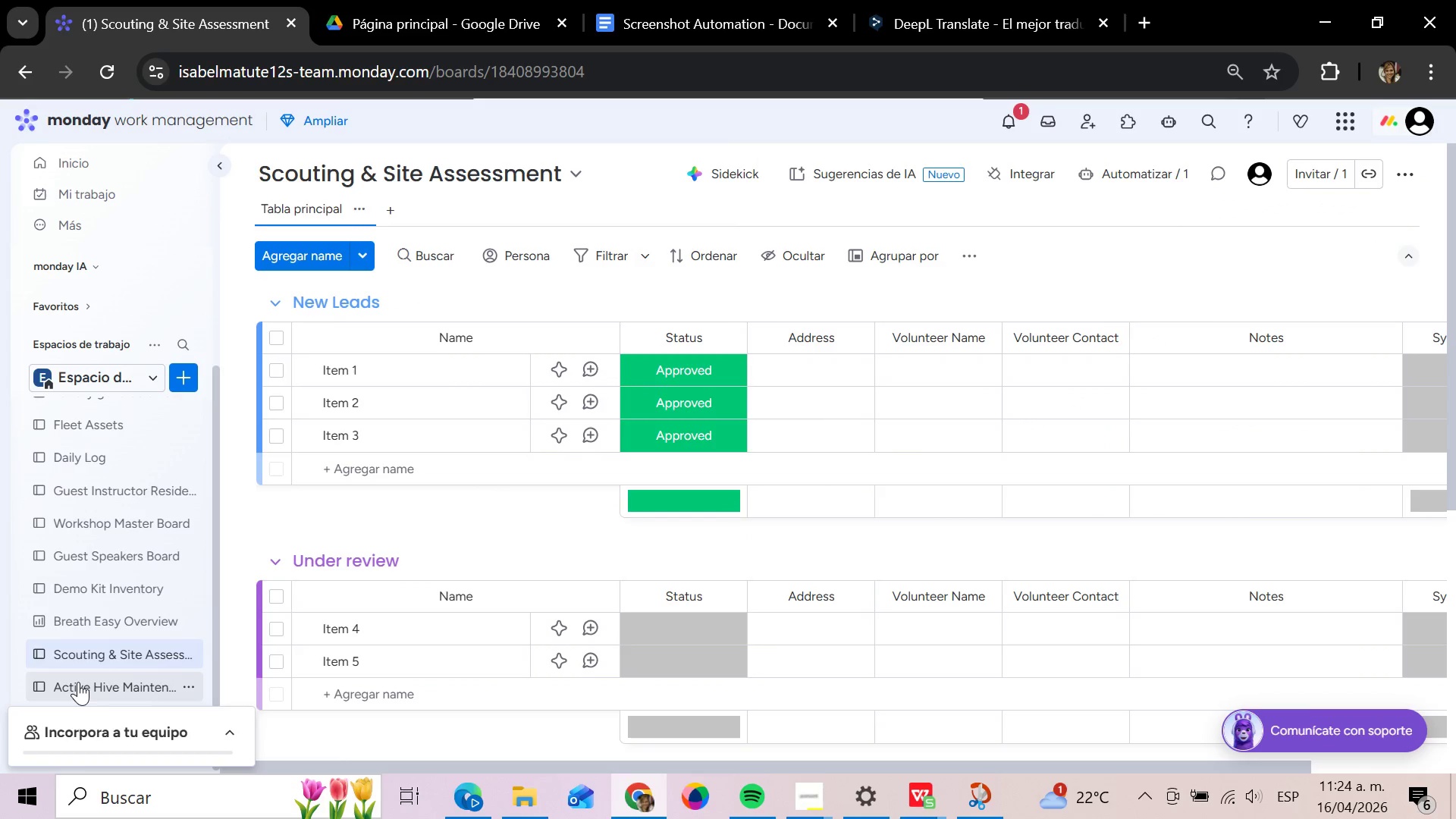 
left_click([78, 682])
 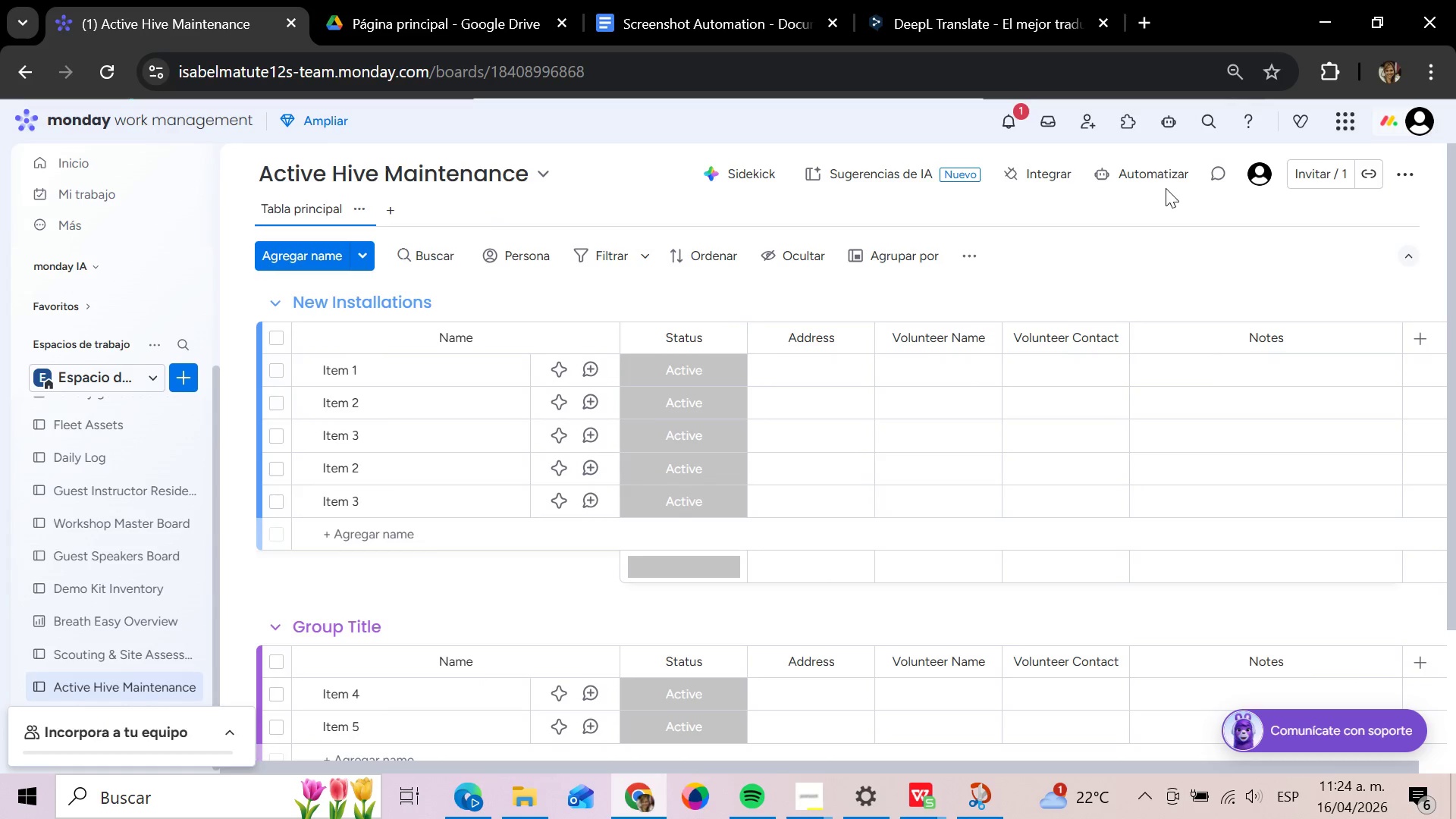 
wait(15.14)
 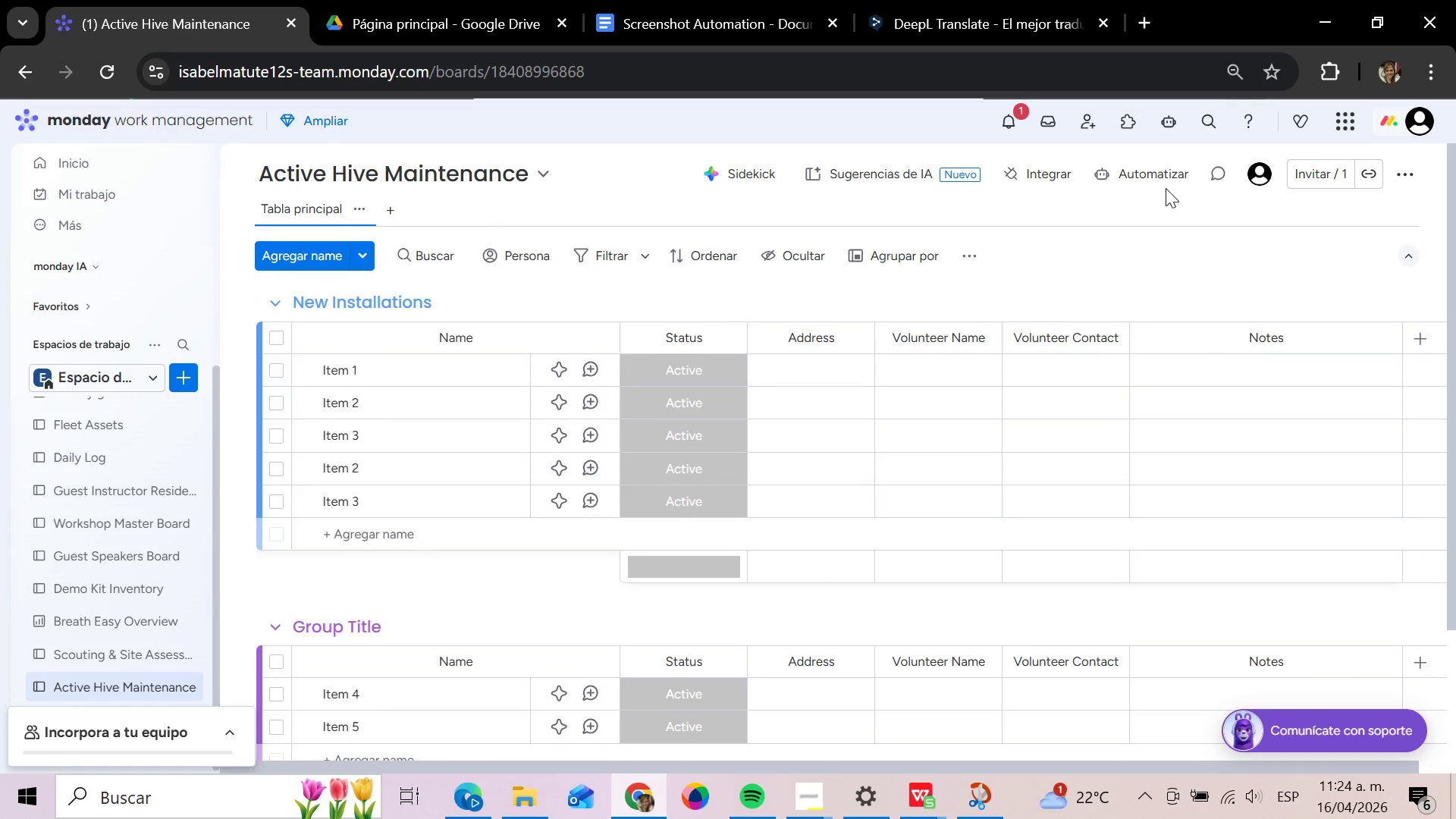 
left_click([1153, 164])
 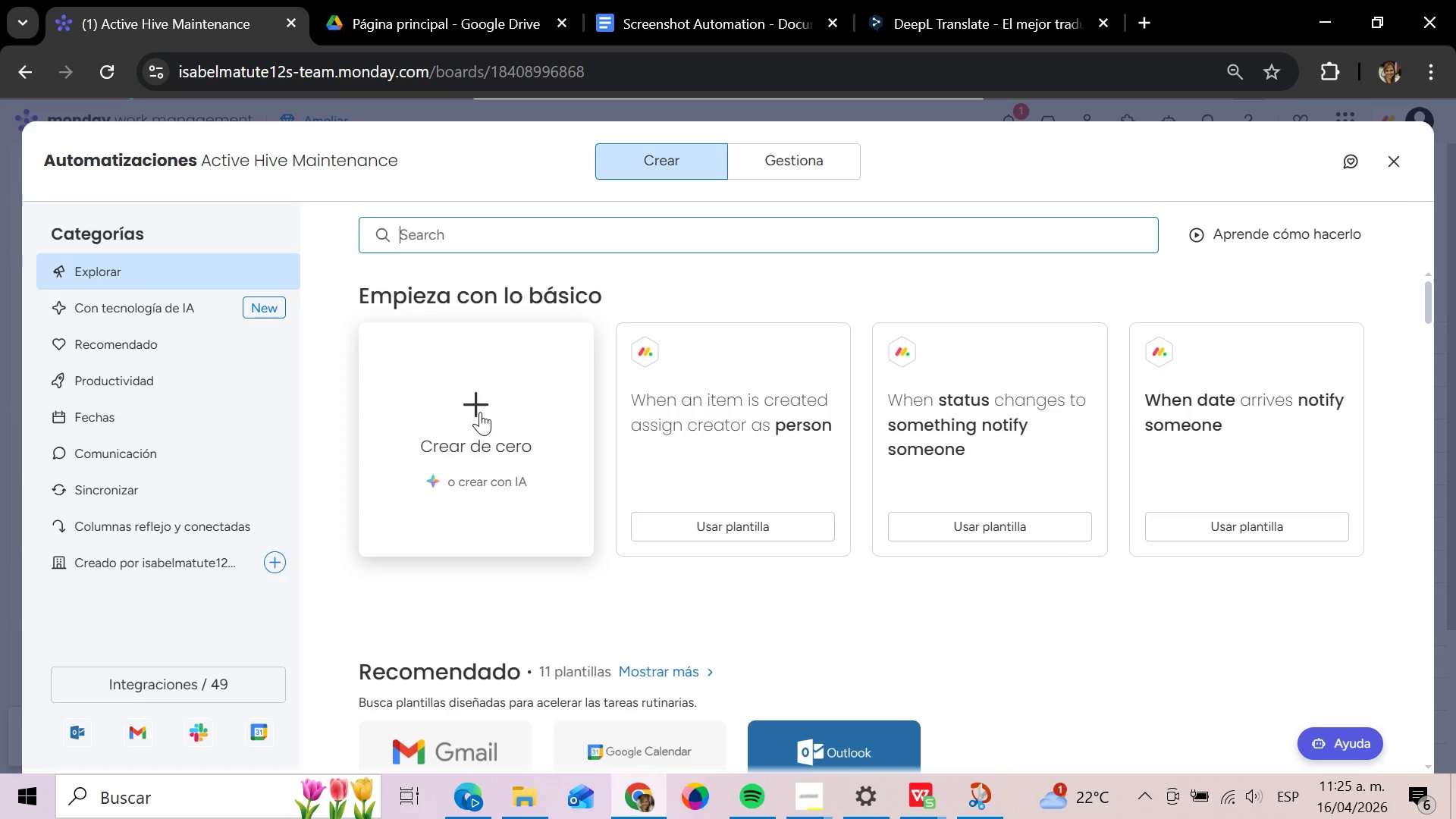 
wait(73.64)
 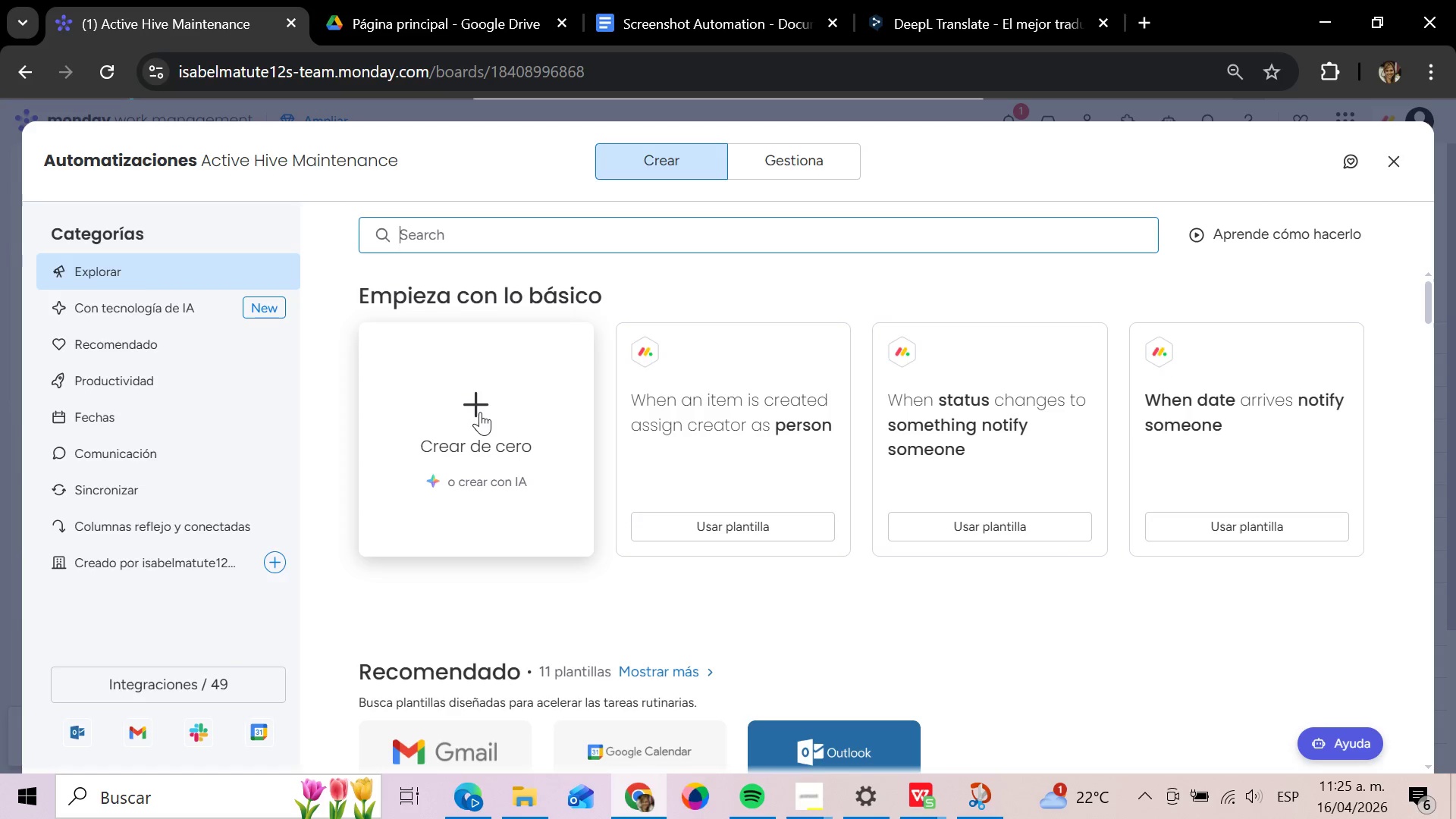 
scroll: coordinate [480, 412], scroll_direction: up, amount: 1.0
 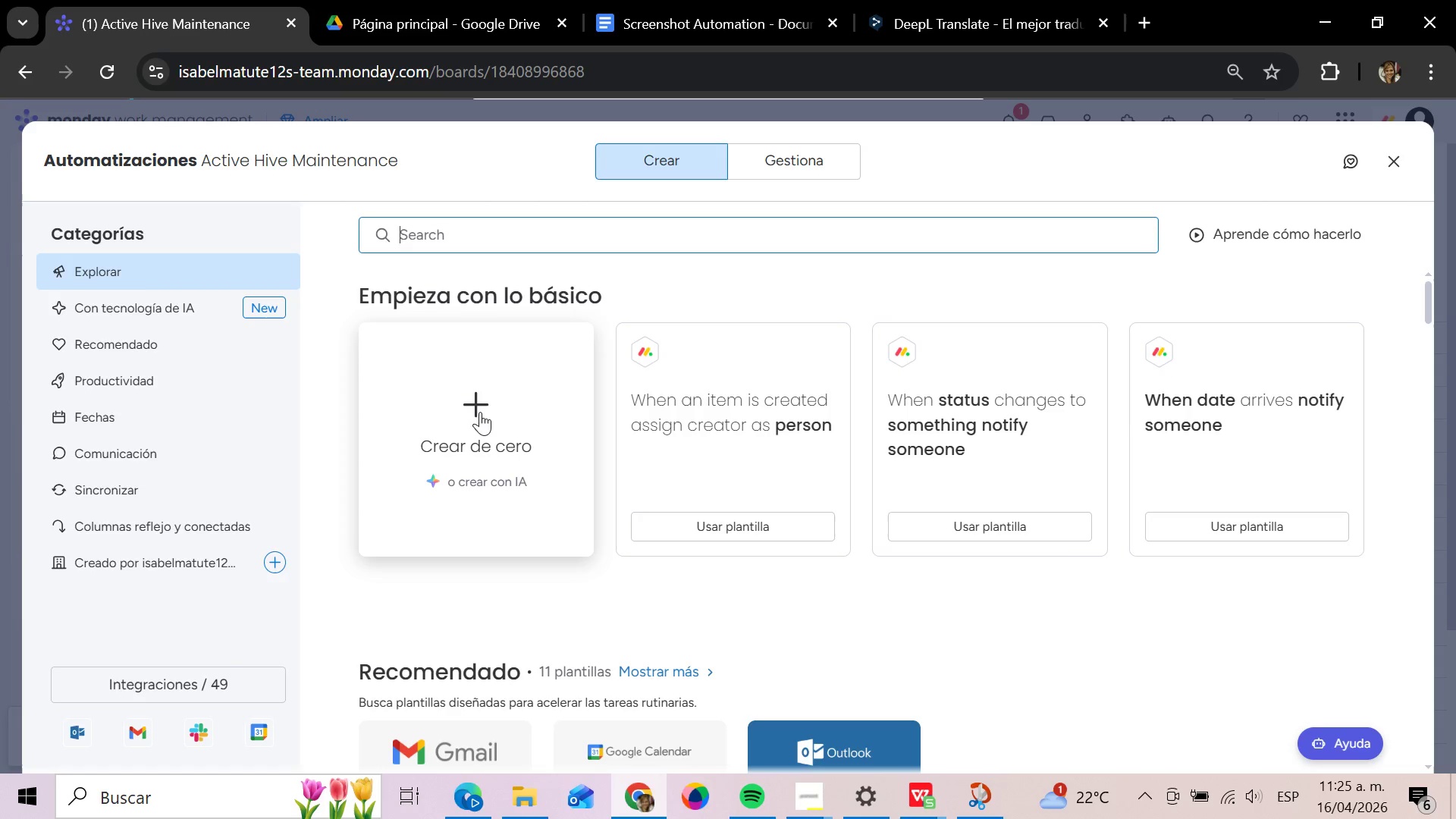 
left_click([480, 412])
 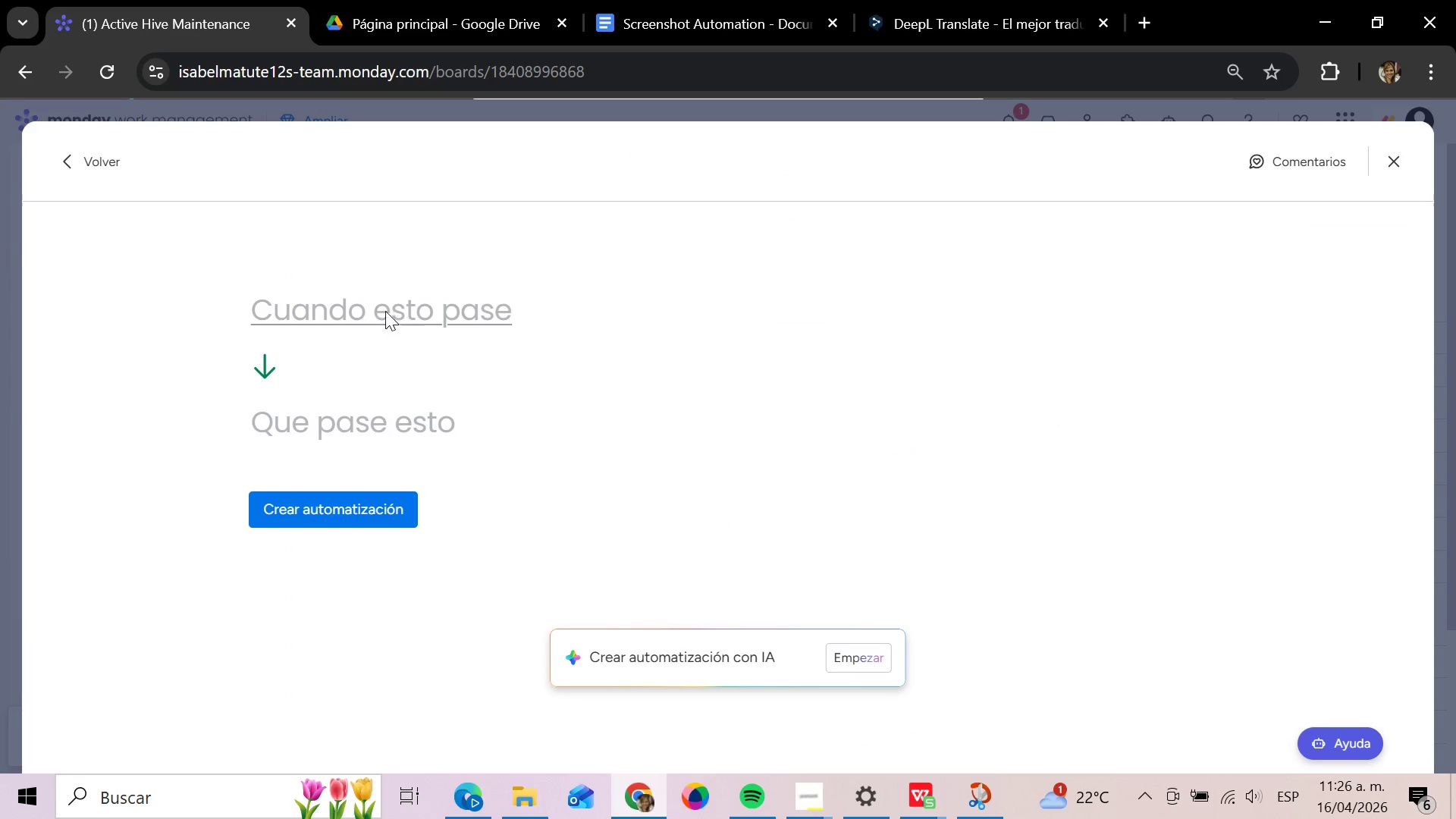 
left_click([312, 308])
 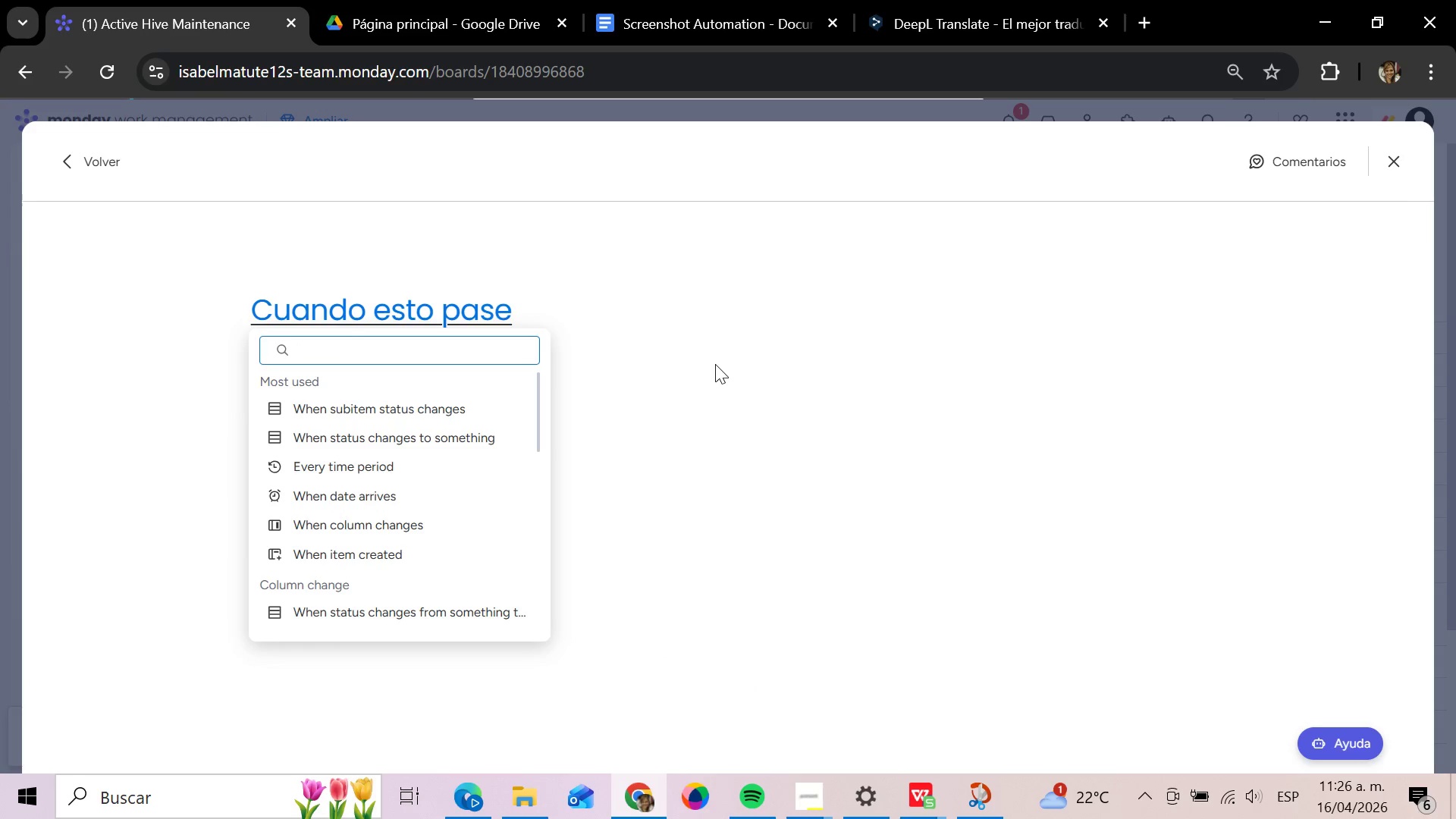 
type(wheb ut)
 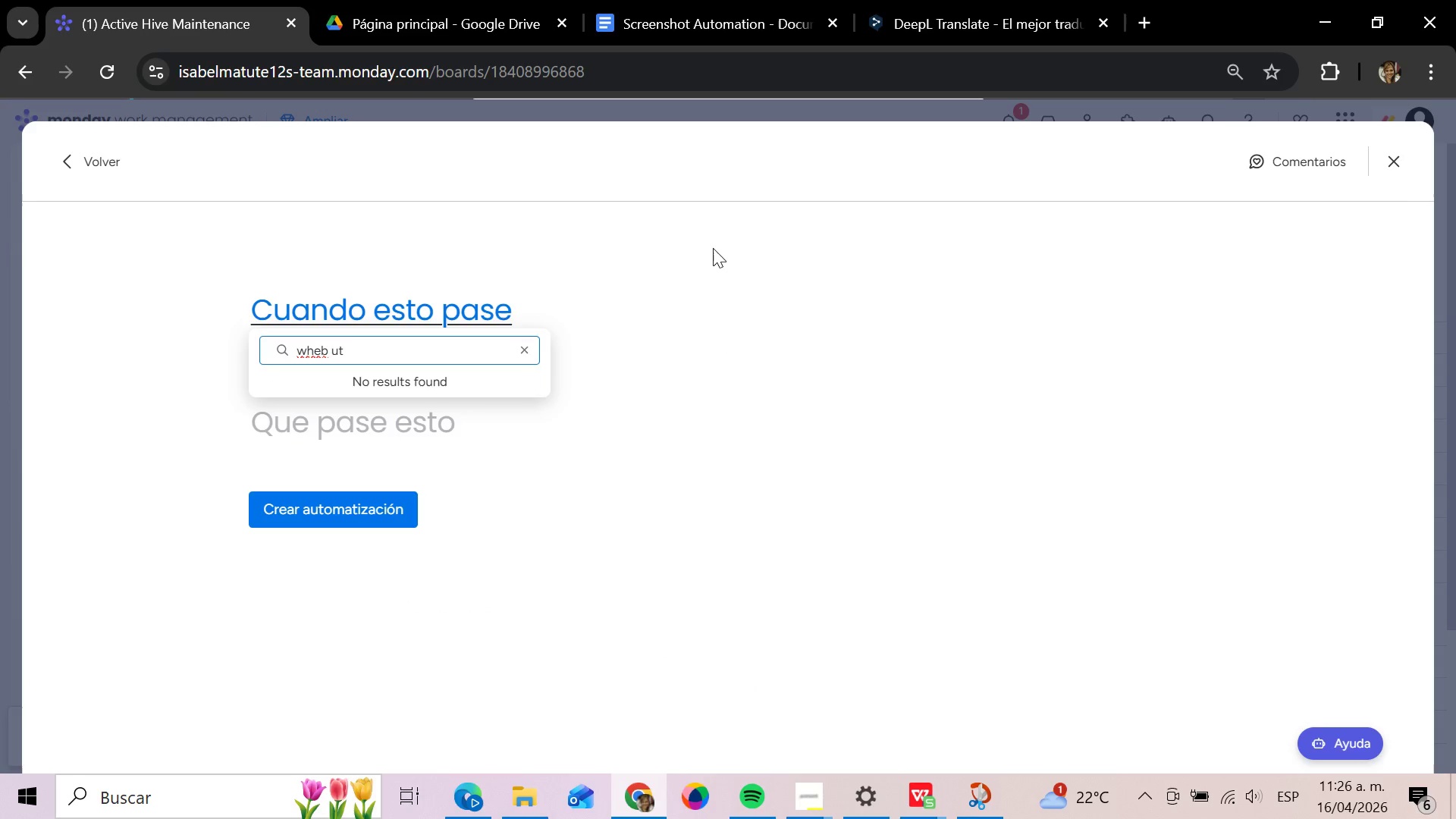 
key(Backspace)
key(Backspace)
type(ite)
key(Backspace)
key(Backspace)
key(Backspace)
key(Backspace)
key(Backspace)
type(n item )
 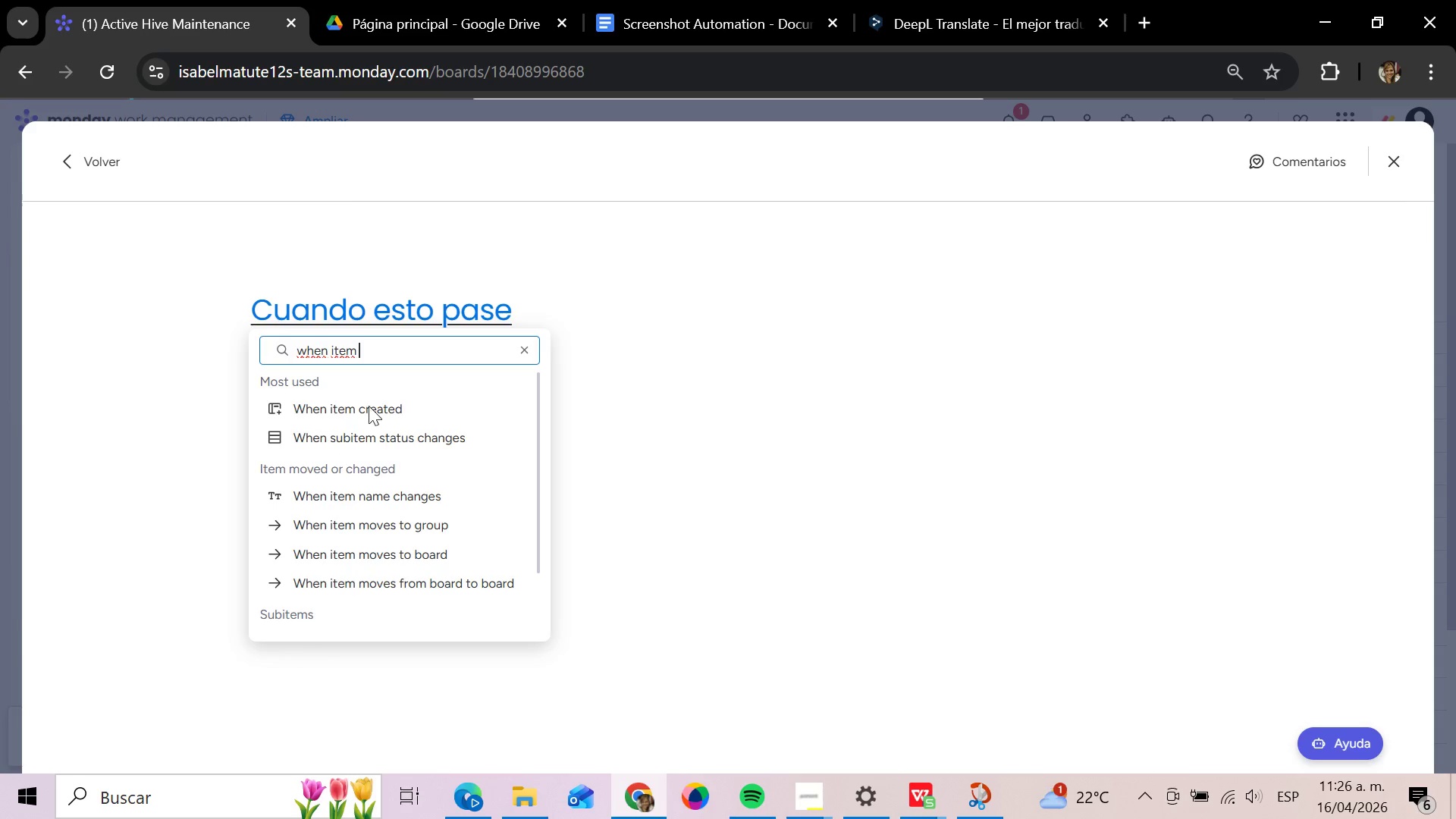 
left_click([365, 406])
 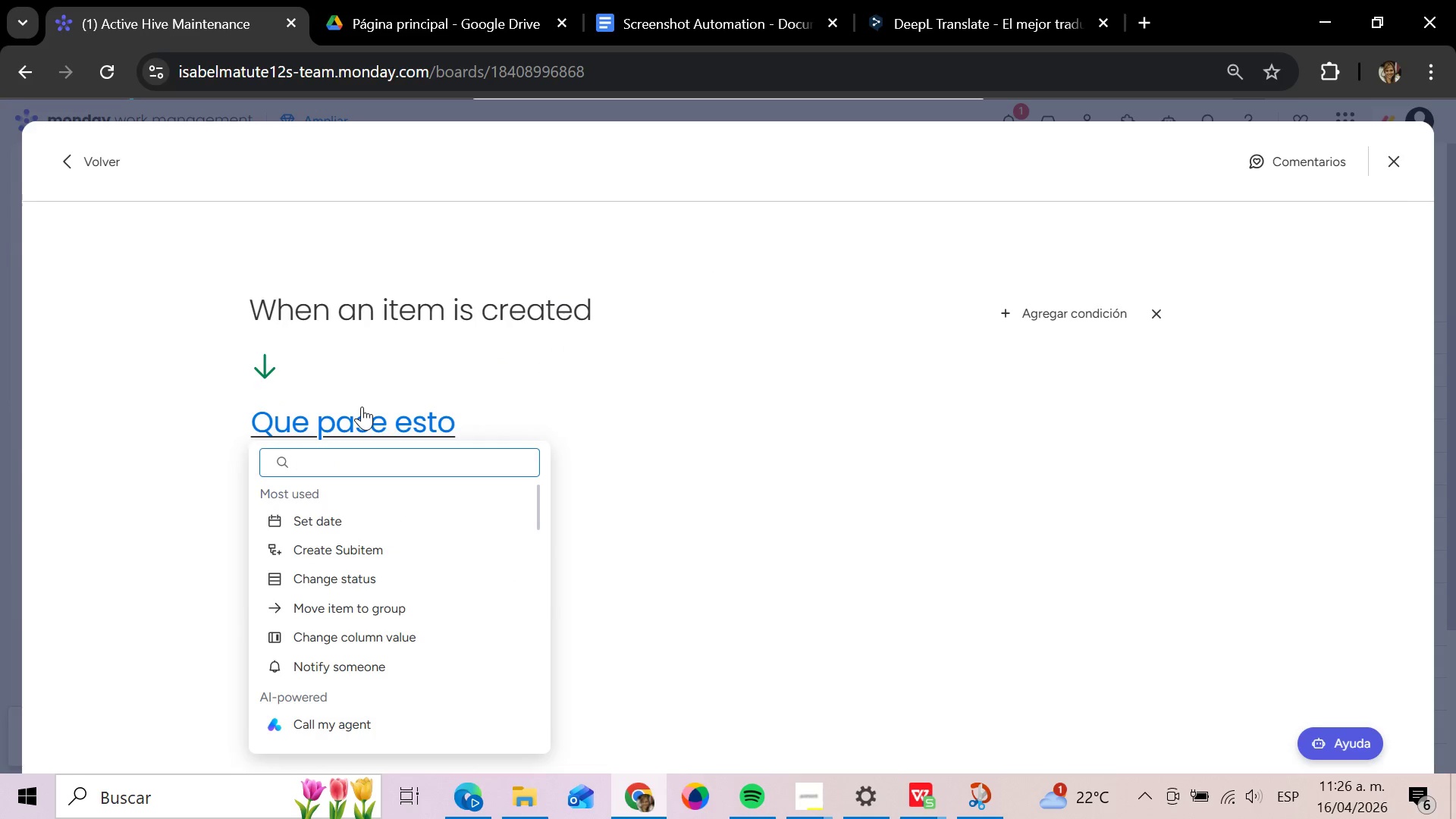 
type(nor)
key(Backspace)
type(ti)
 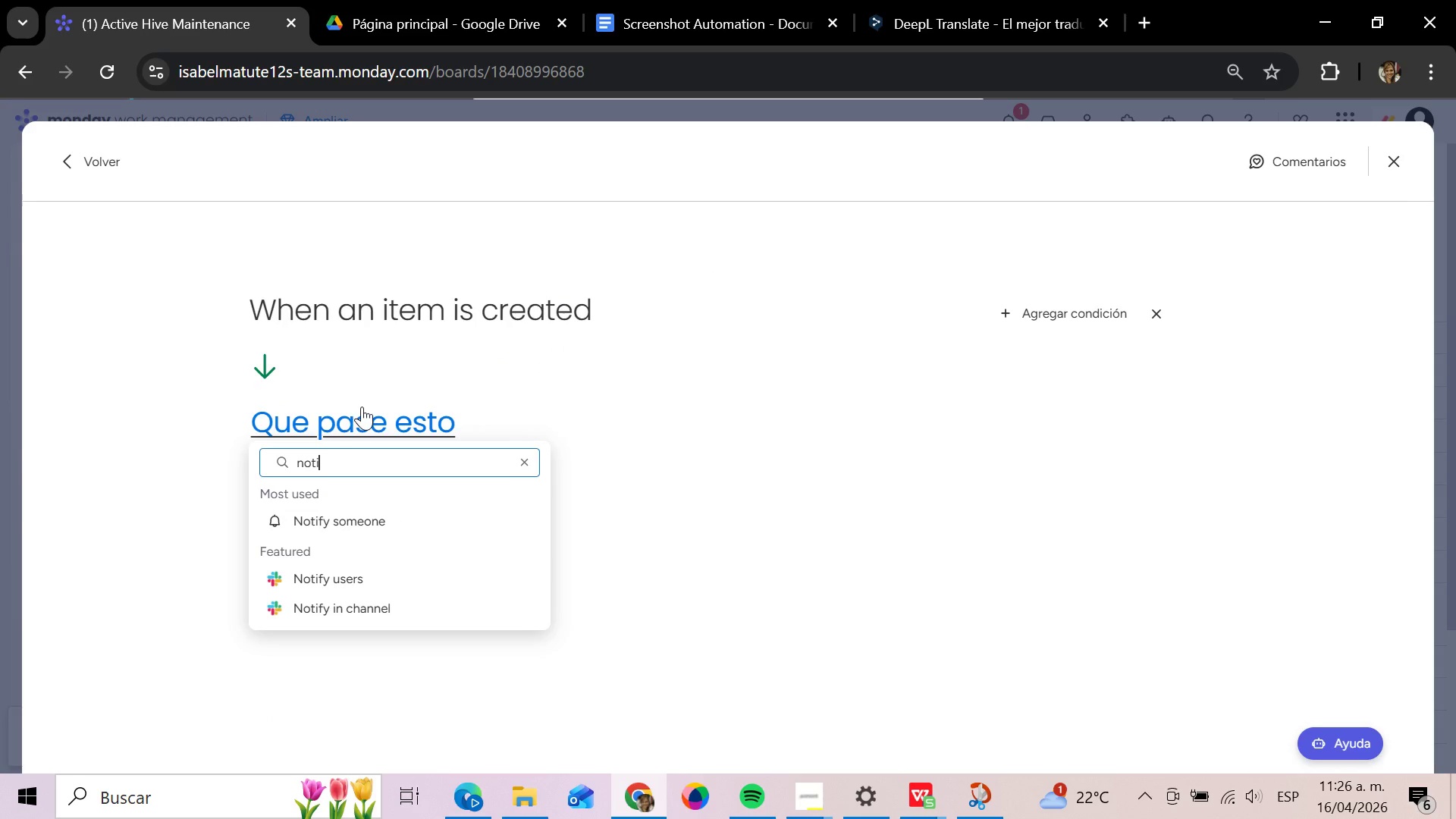 
left_click([370, 520])
 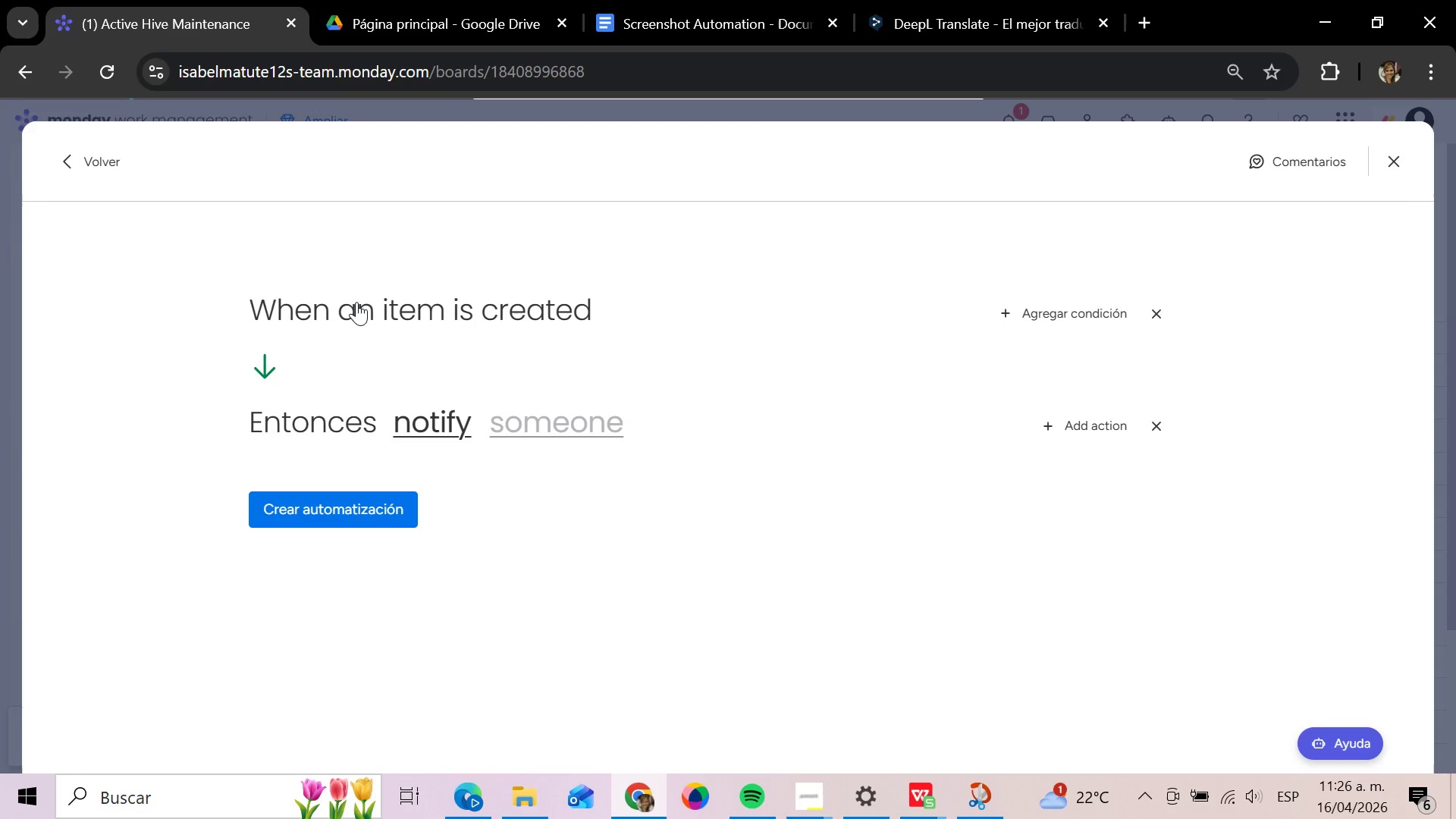 
wait(8.06)
 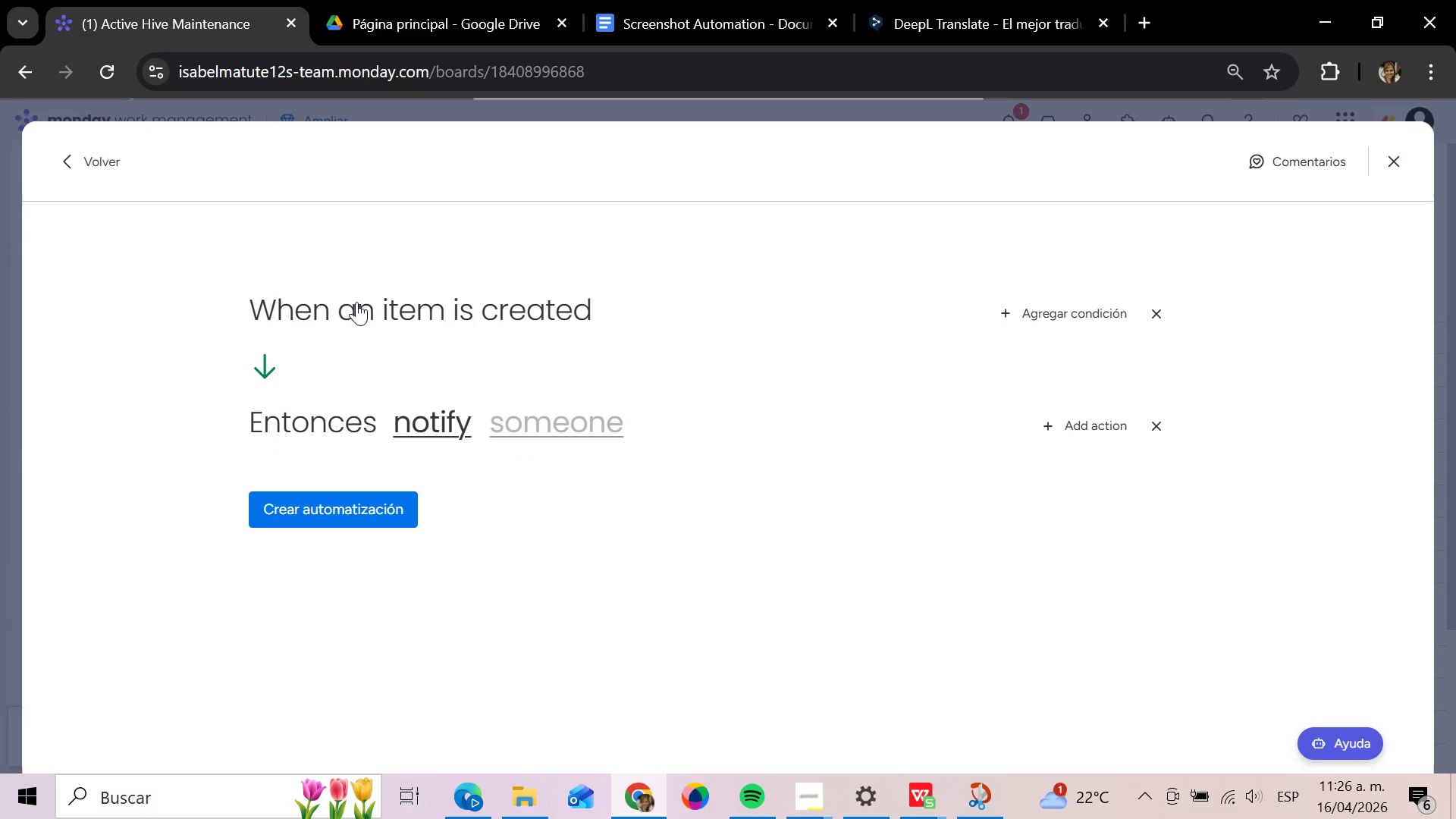 
left_click([382, 320])
 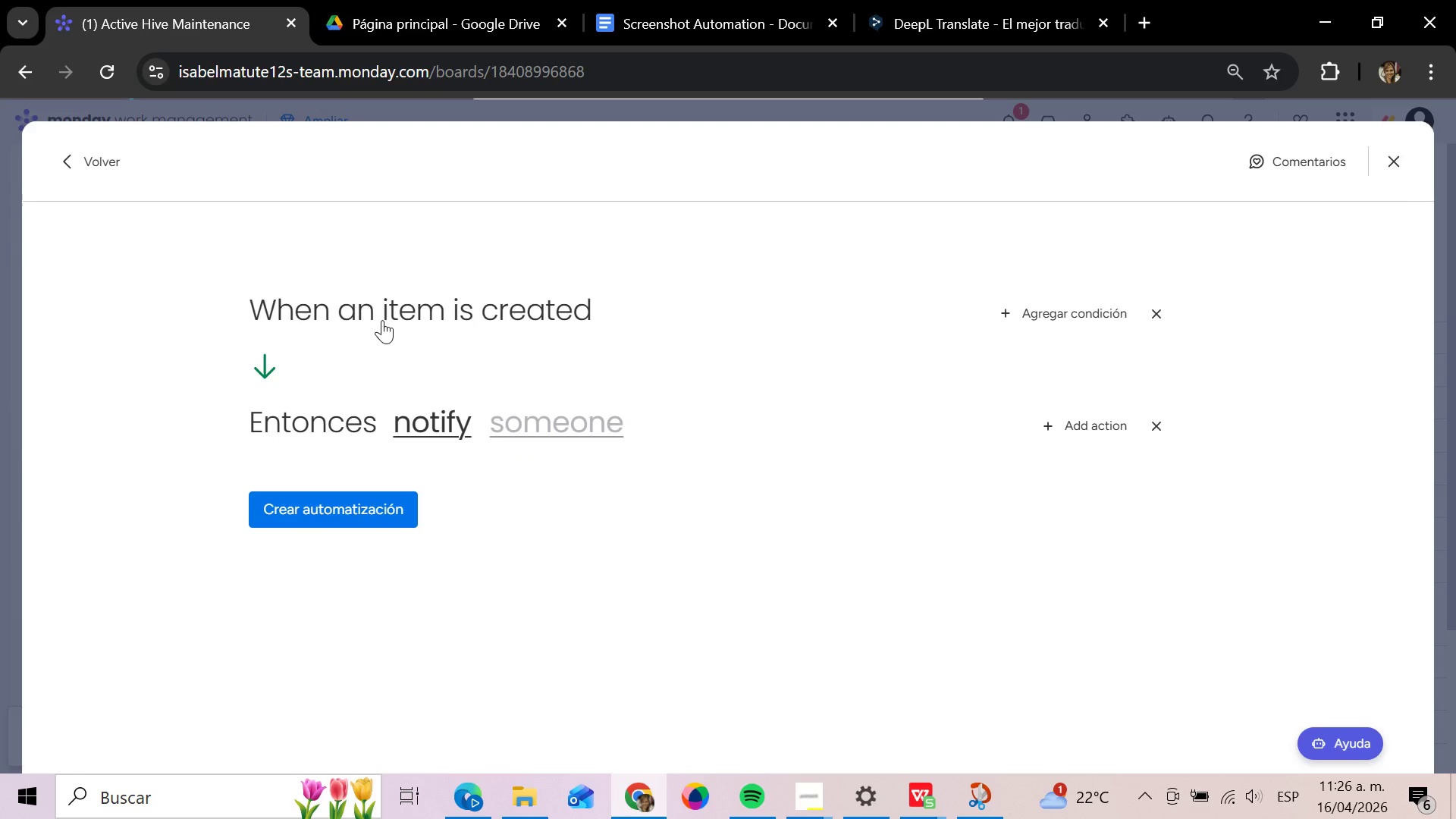 
left_click([539, 429])
 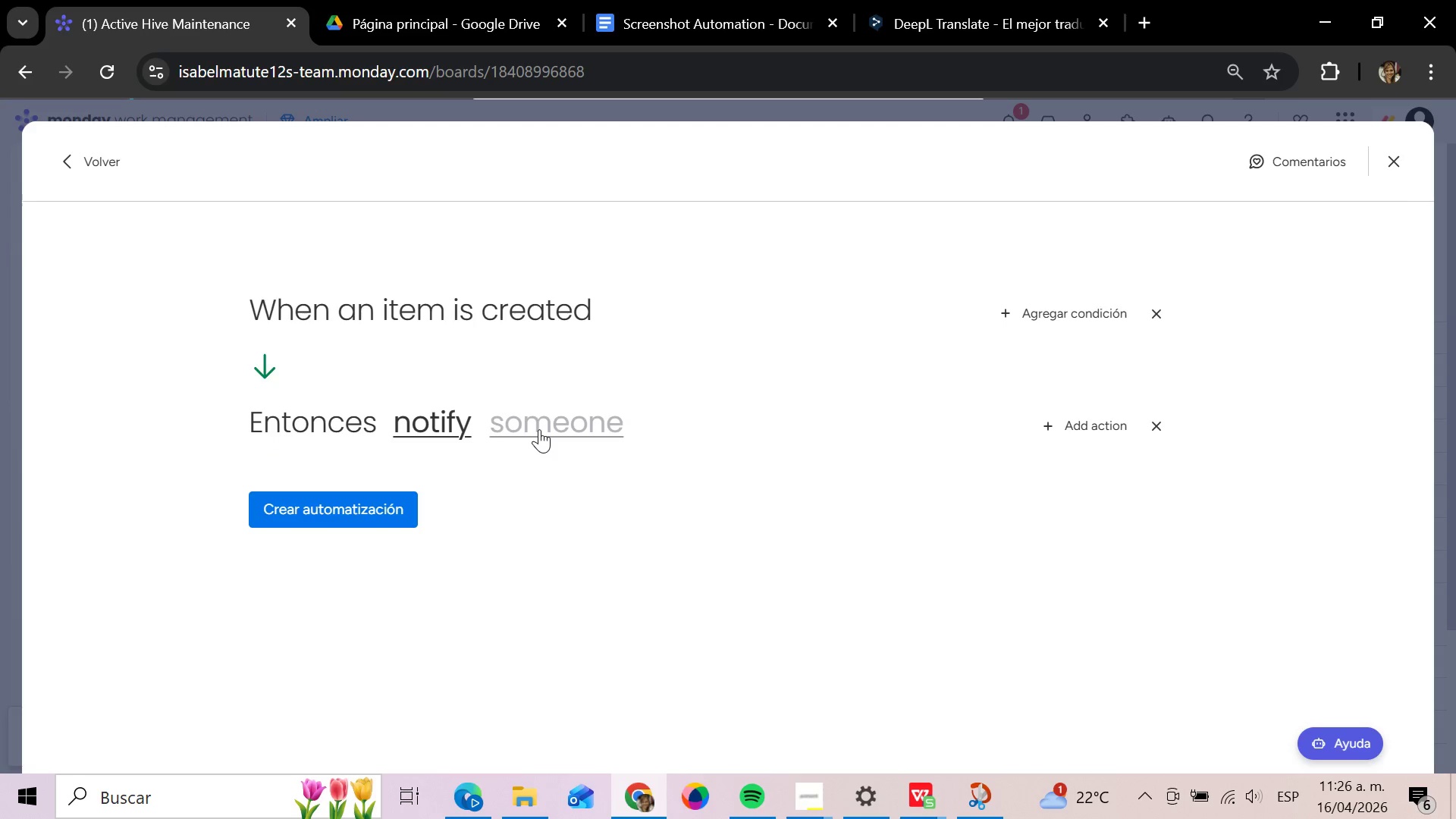 
mouse_move([555, 432])
 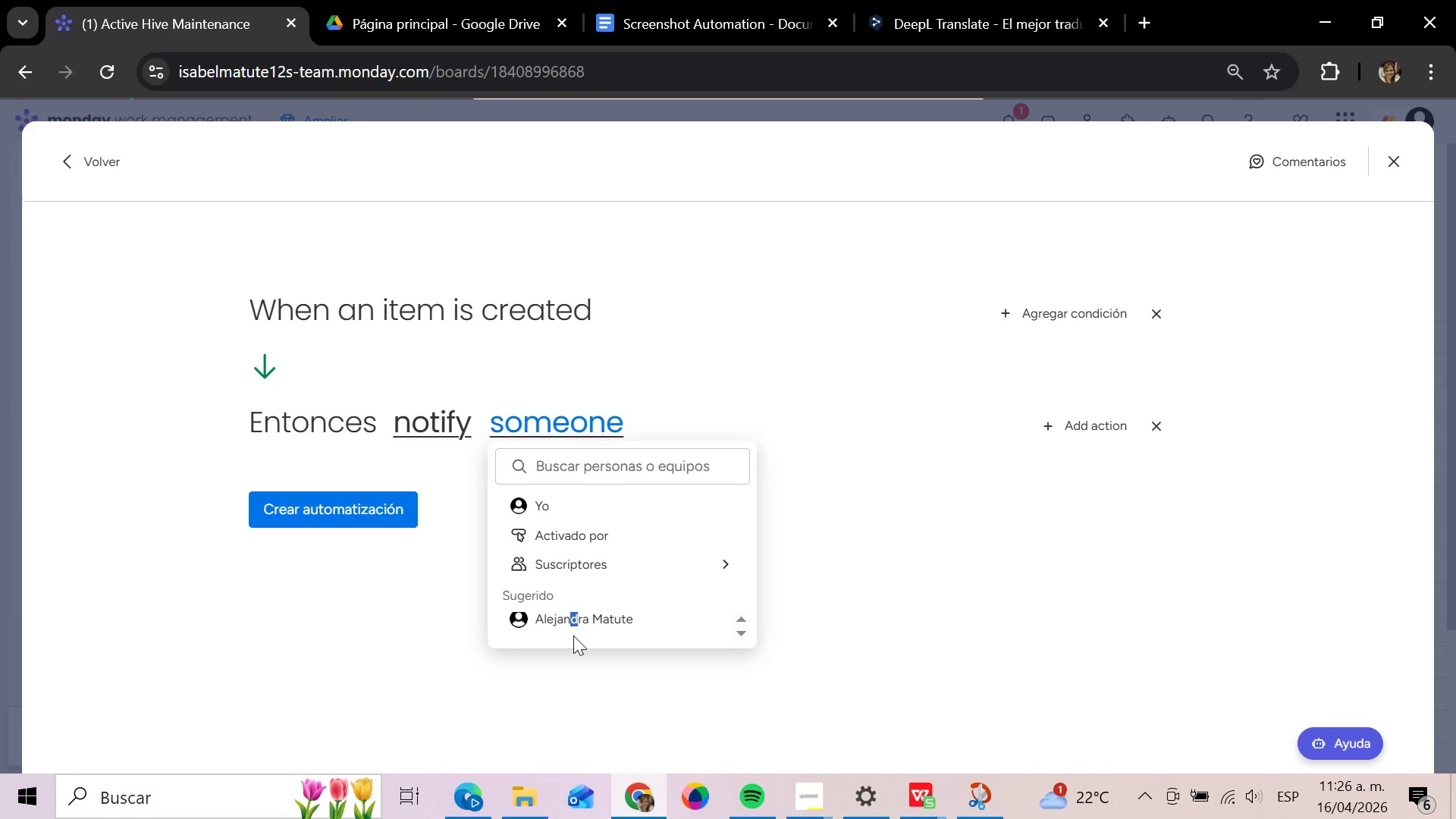 
wait(5.97)
 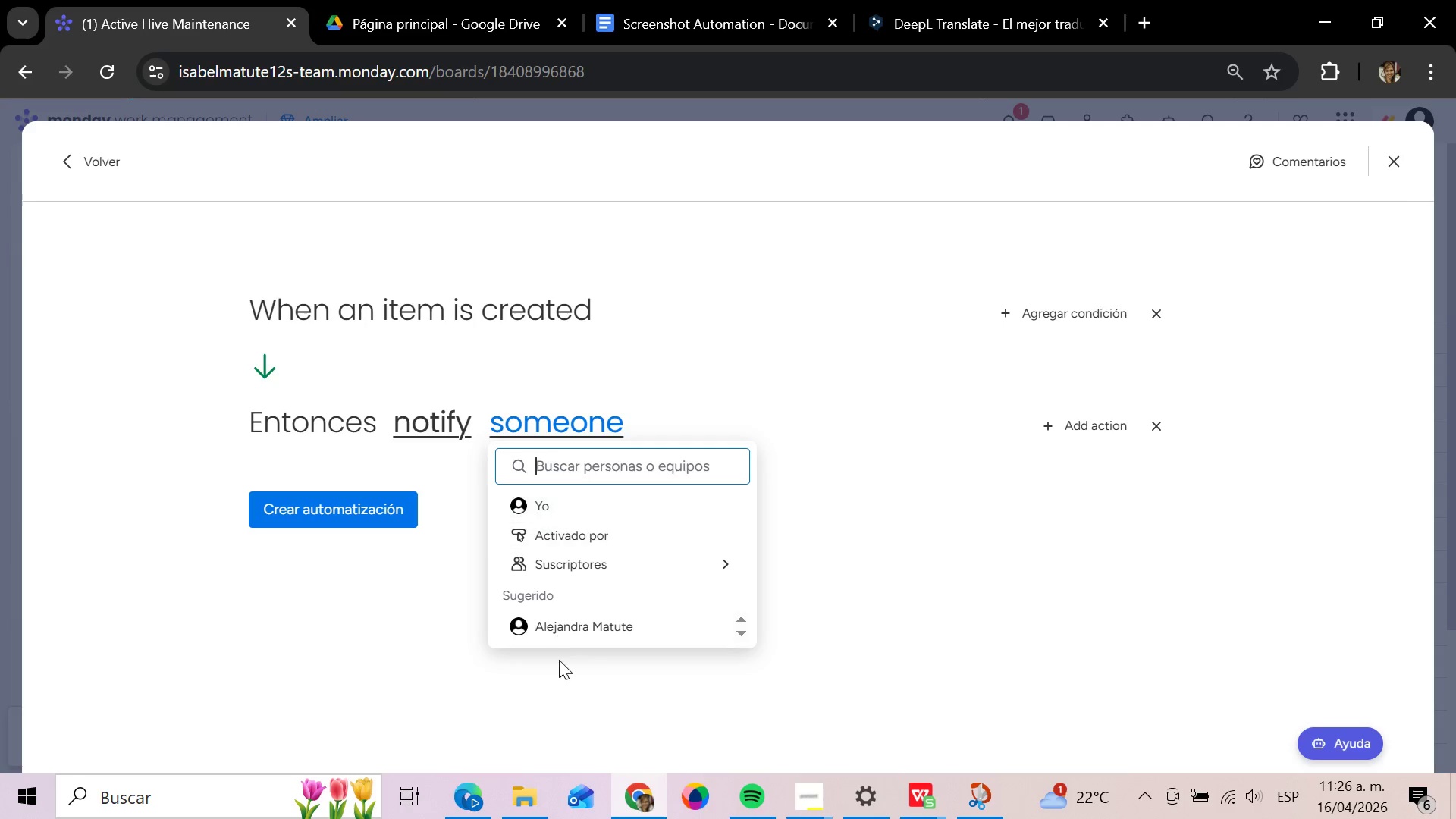 
left_click([591, 615])
 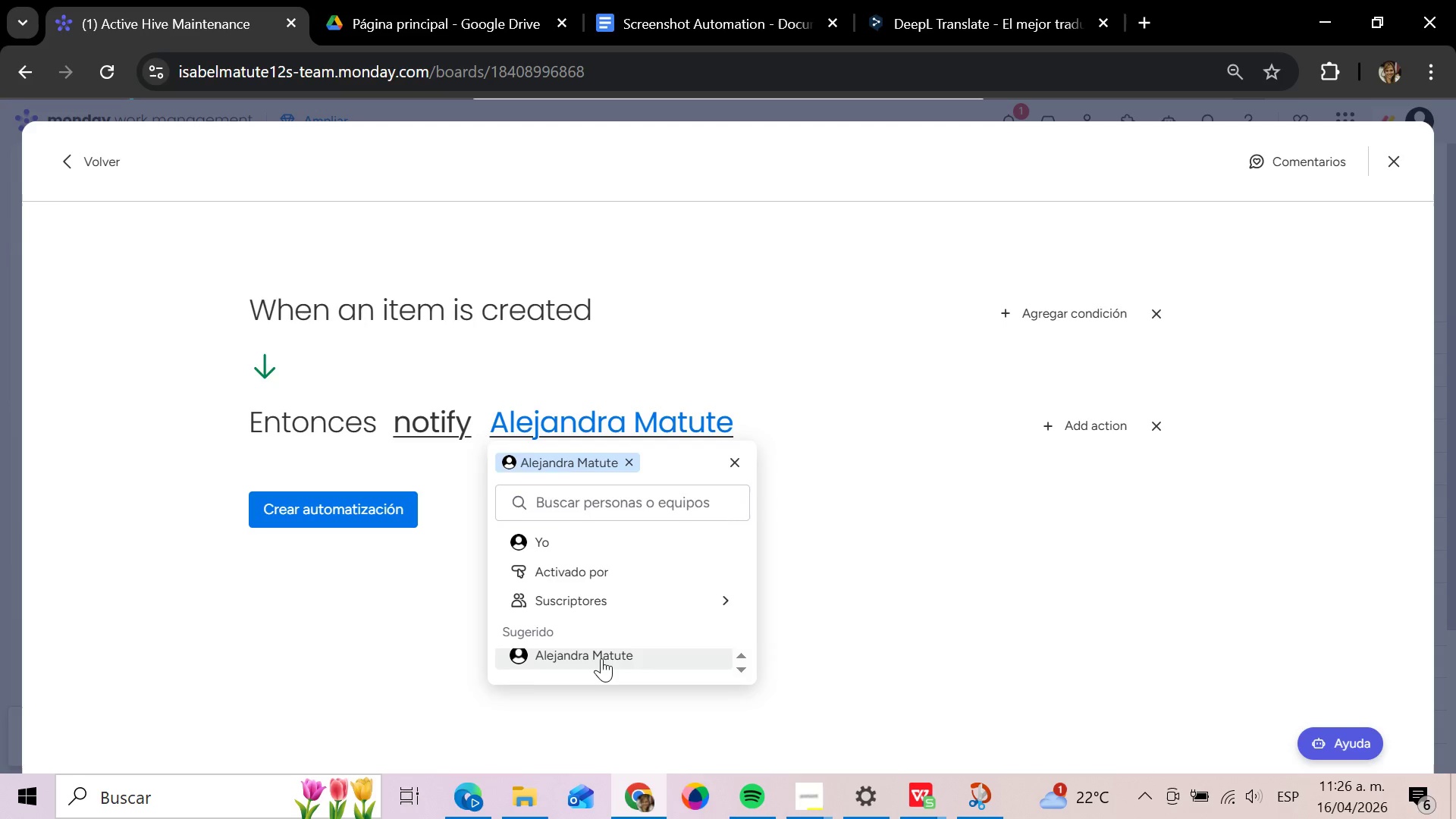 
left_click([601, 658])
 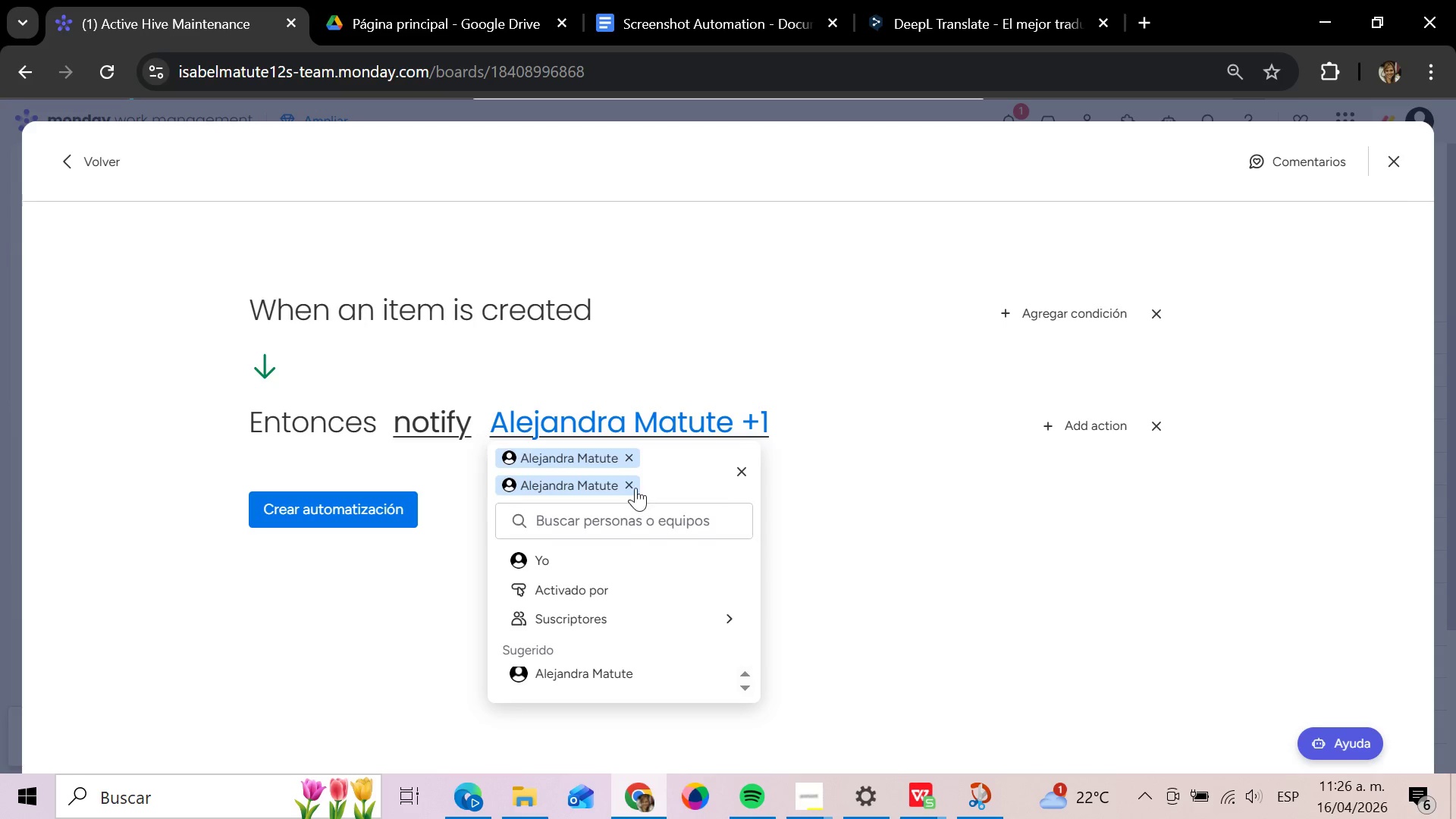 
left_click([633, 482])
 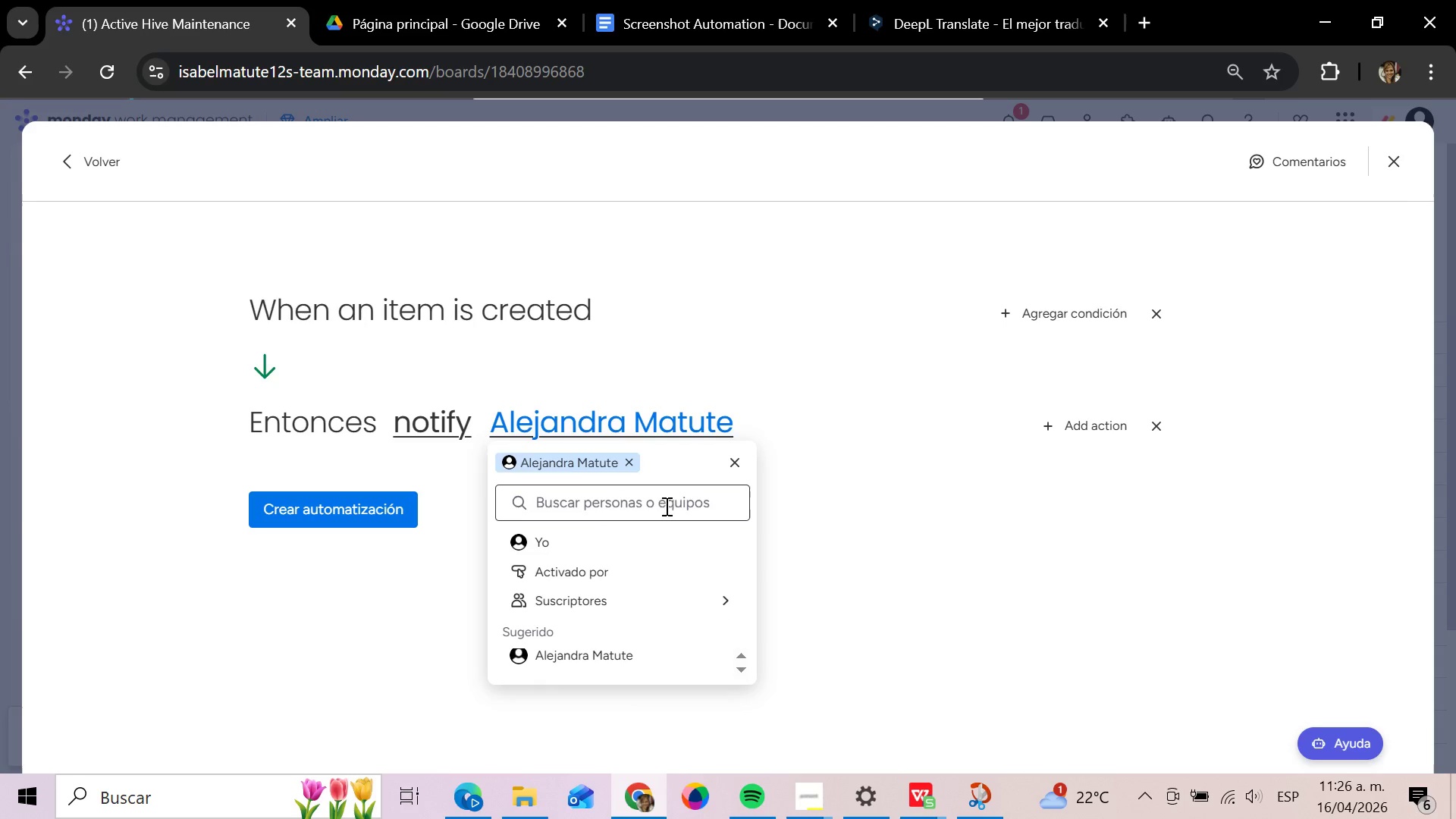 
left_click([1022, 558])
 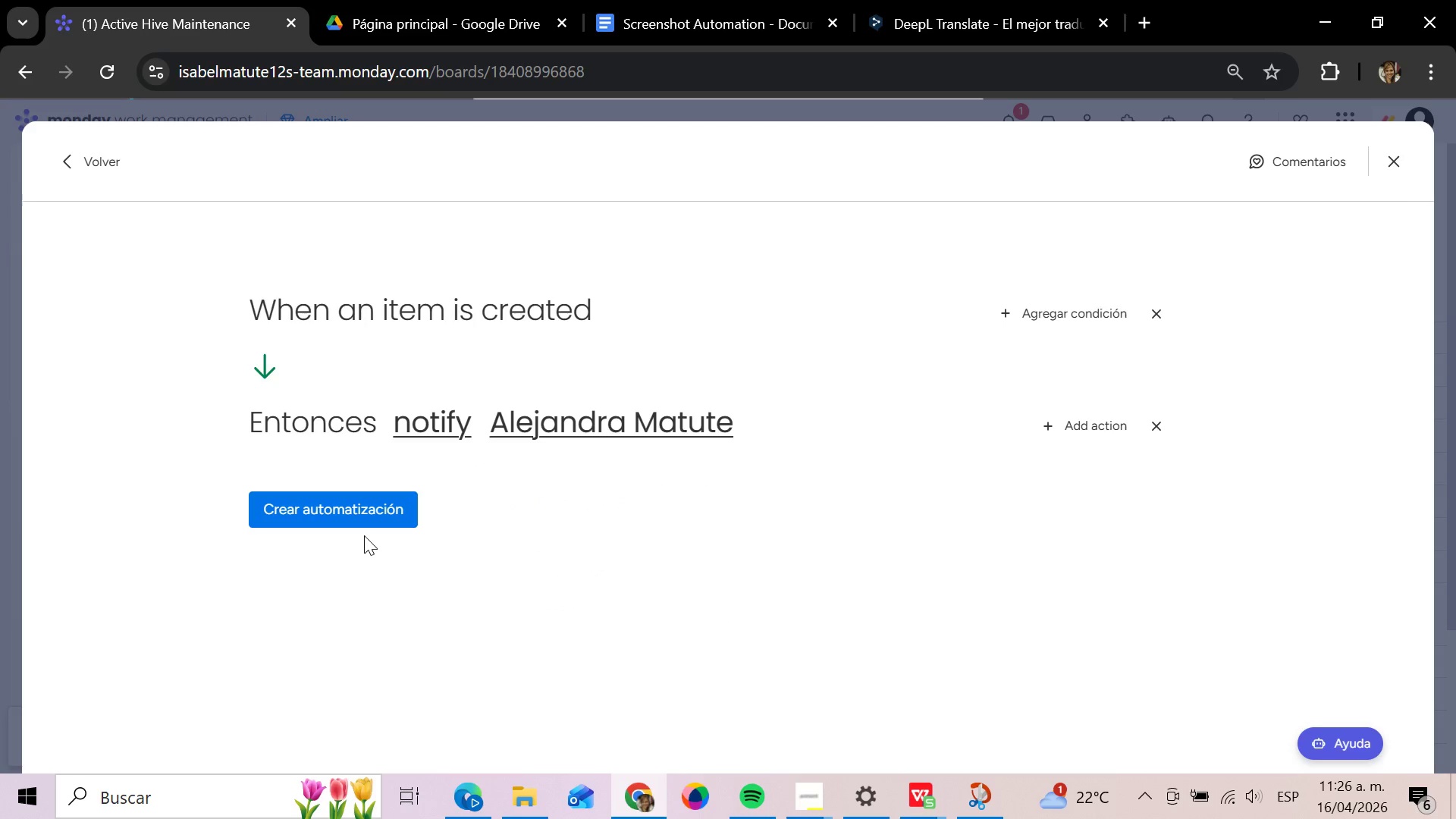 
wait(8.55)
 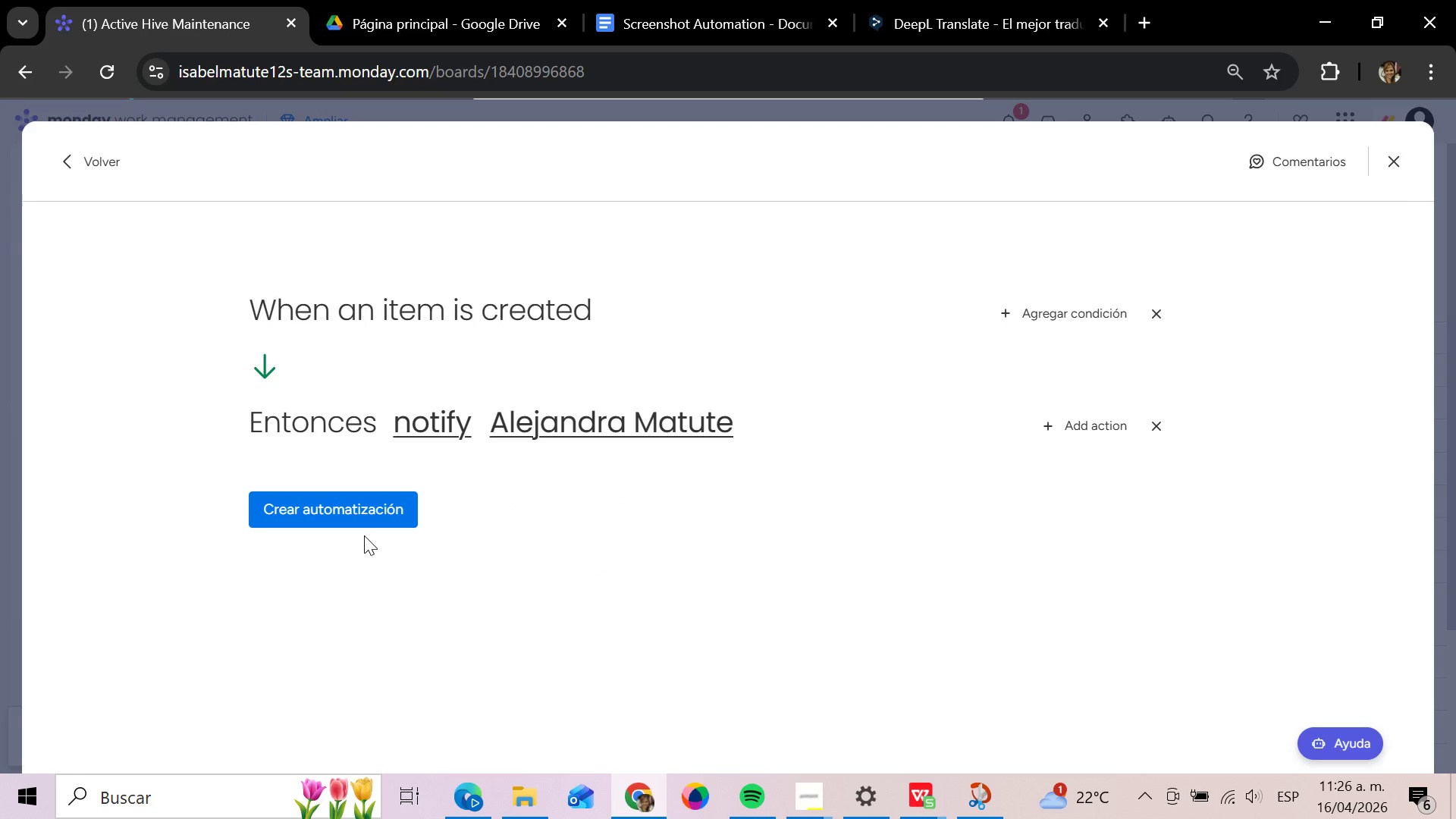 
left_click([423, 409])
 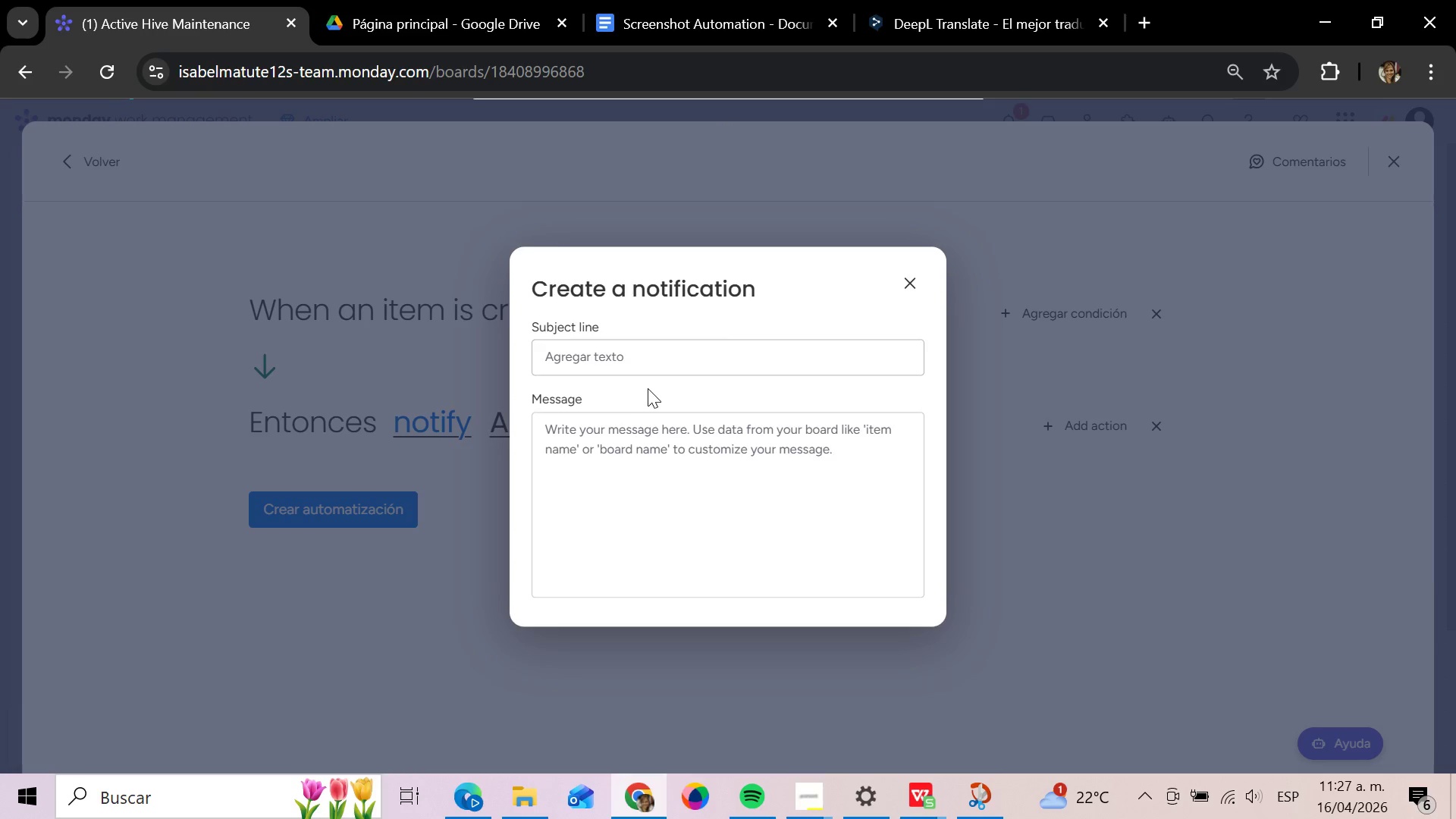 
left_click([619, 442])
 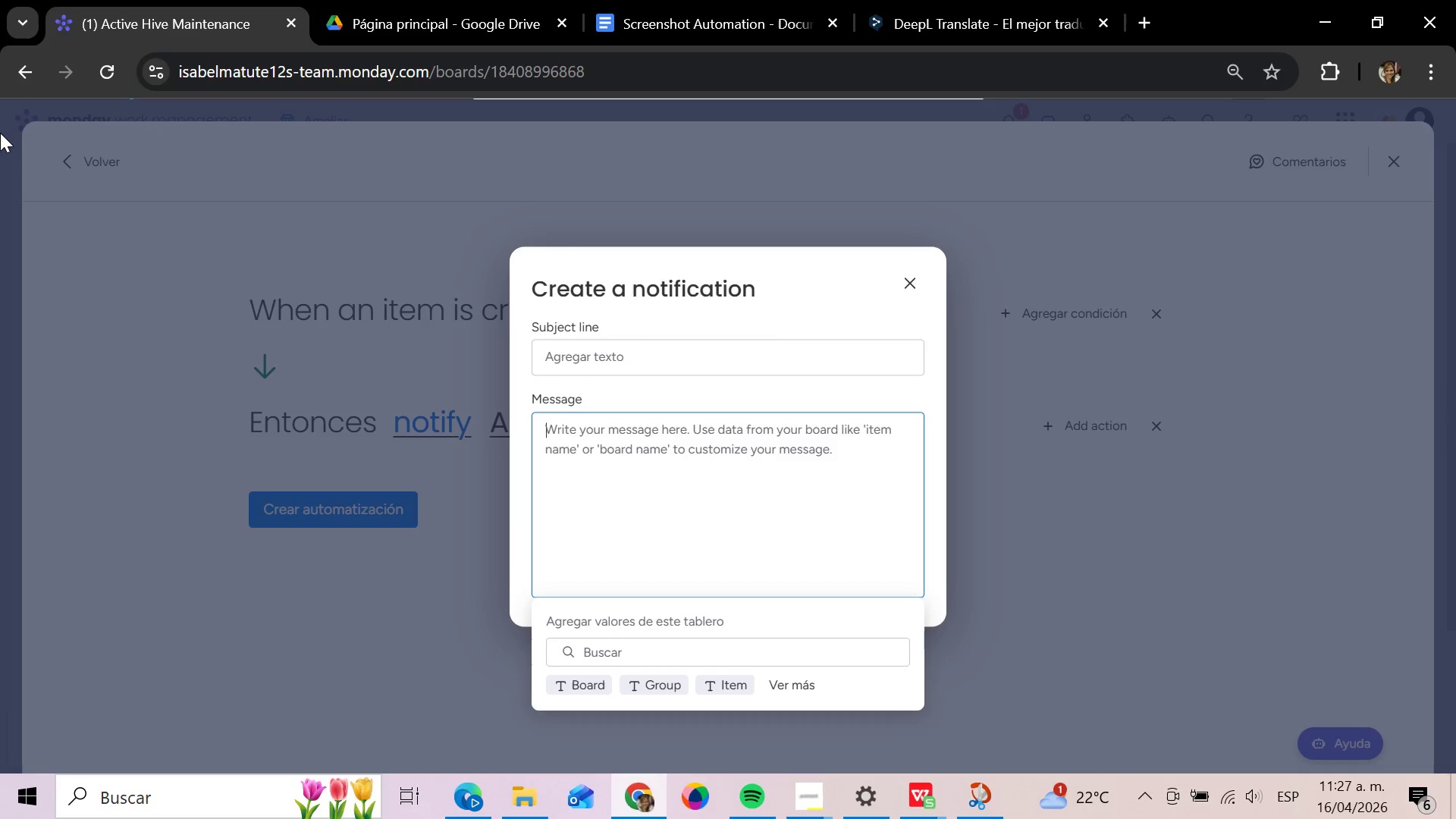 
wait(6.72)
 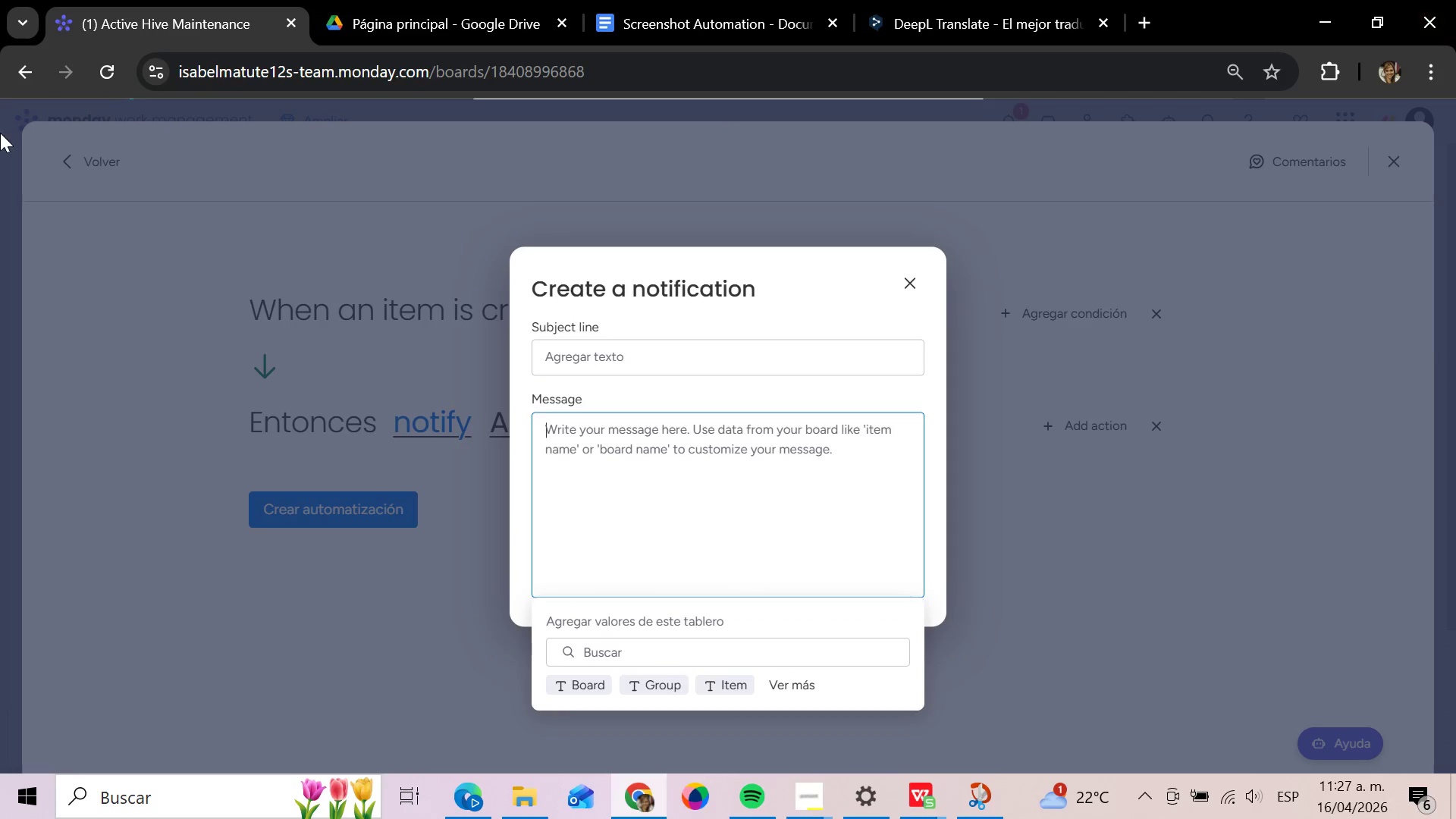 
type(New a)
key(Backspace)
type(approved site ready fir )
key(Backspace)
key(Backspace)
key(Backspace)
type(or installation)
 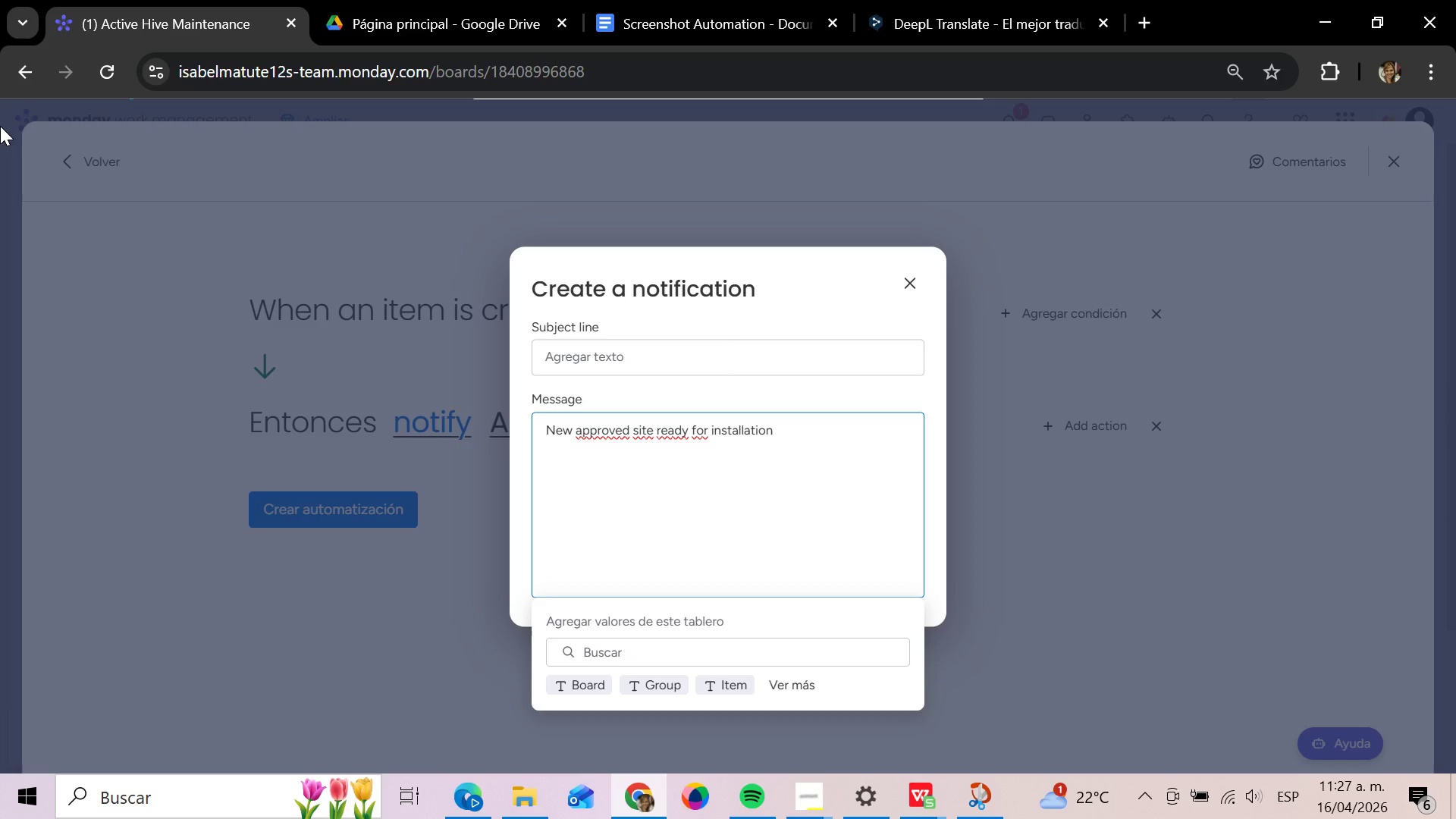 
key(Enter)
 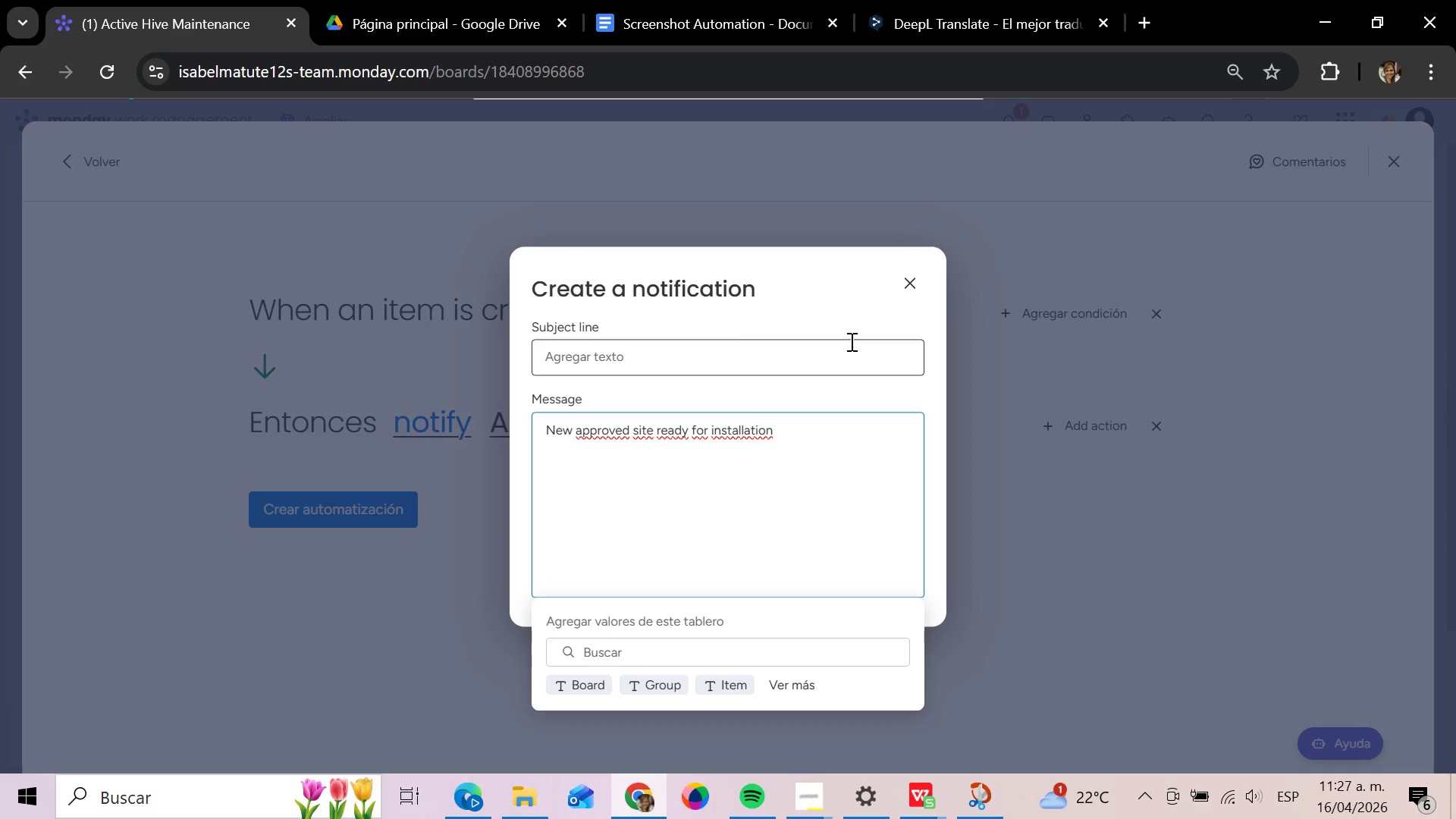 
wait(7.31)
 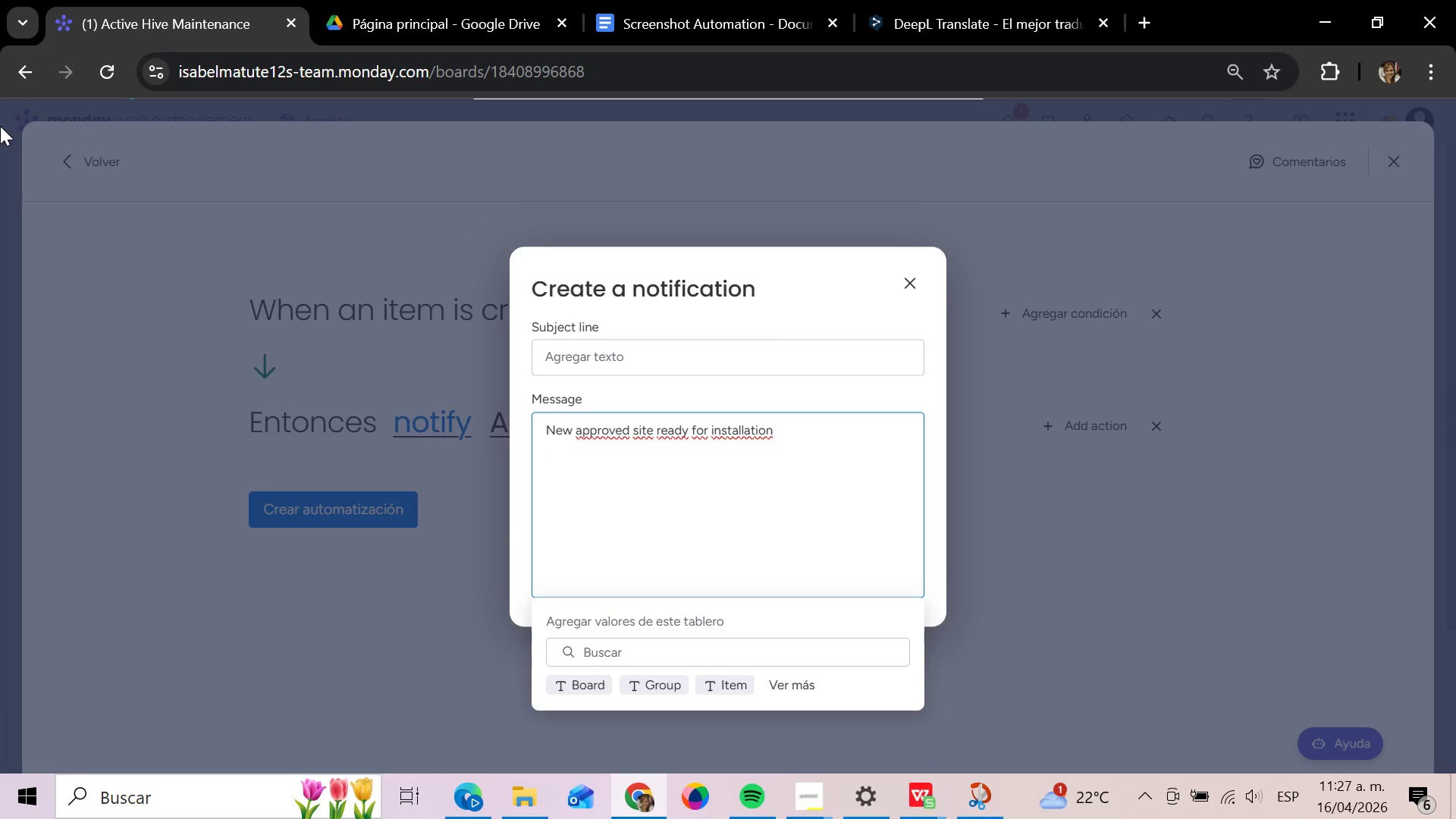 
left_click([1062, 388])
 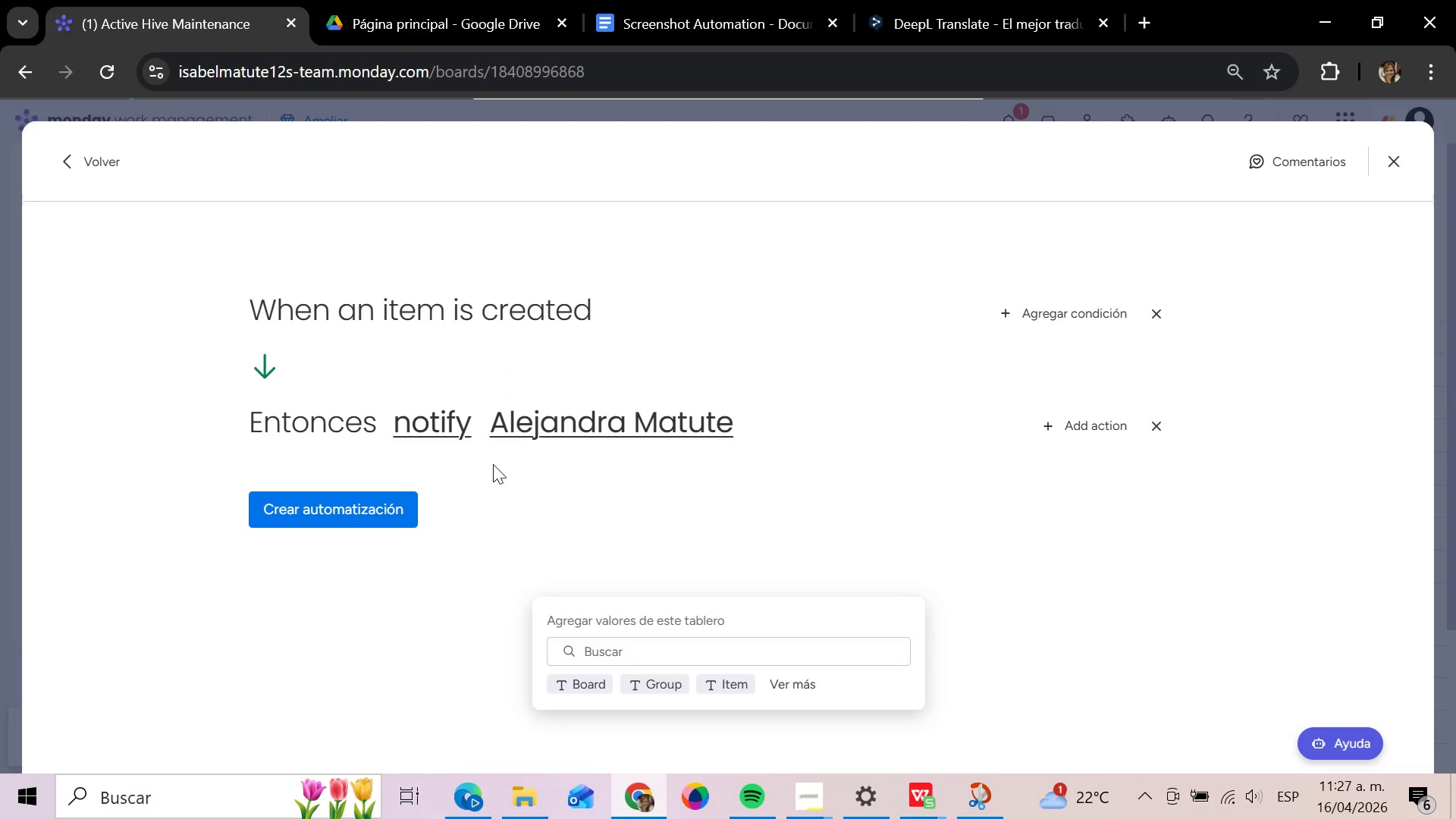 
left_click([347, 513])
 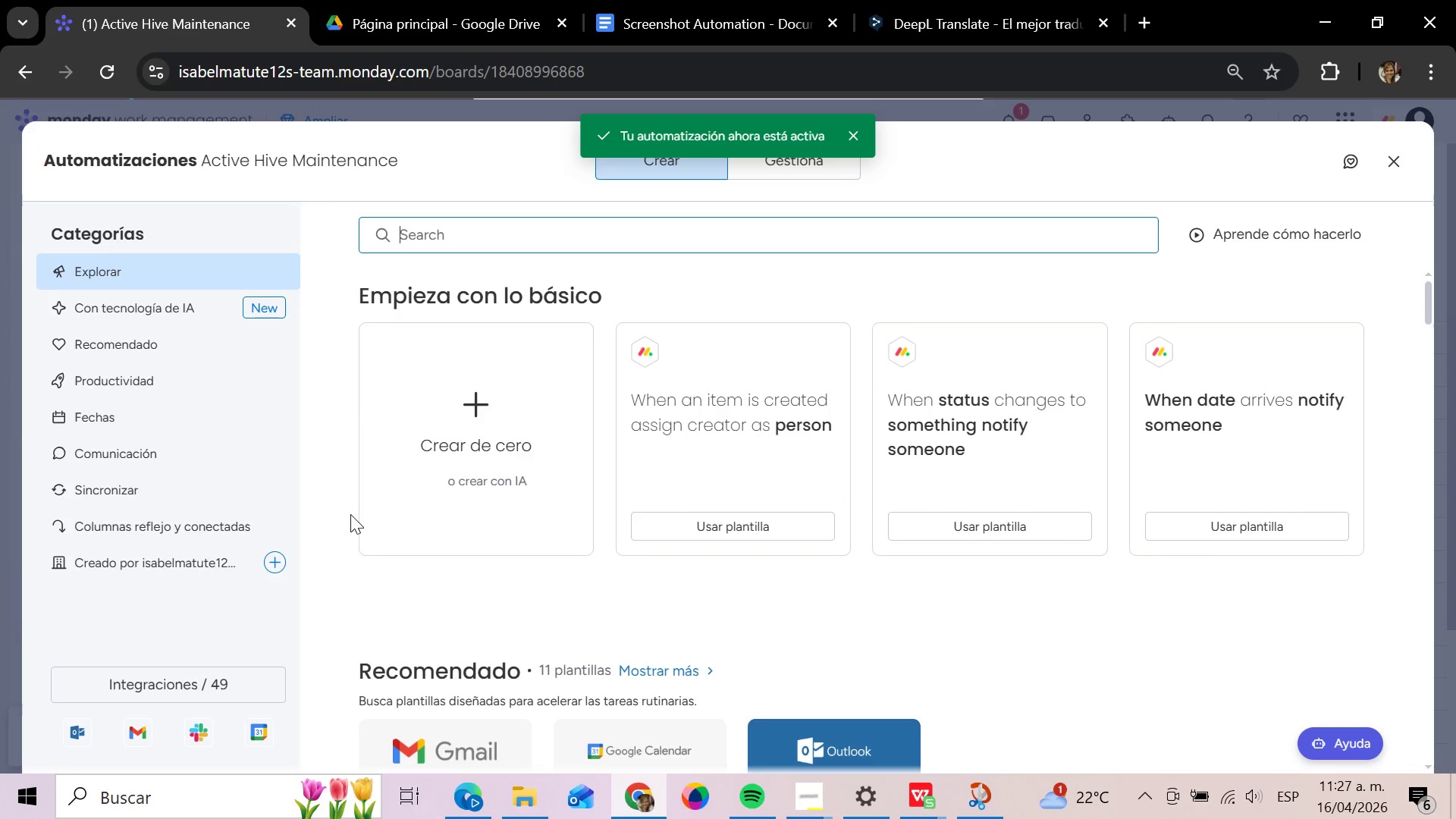 
wait(5.52)
 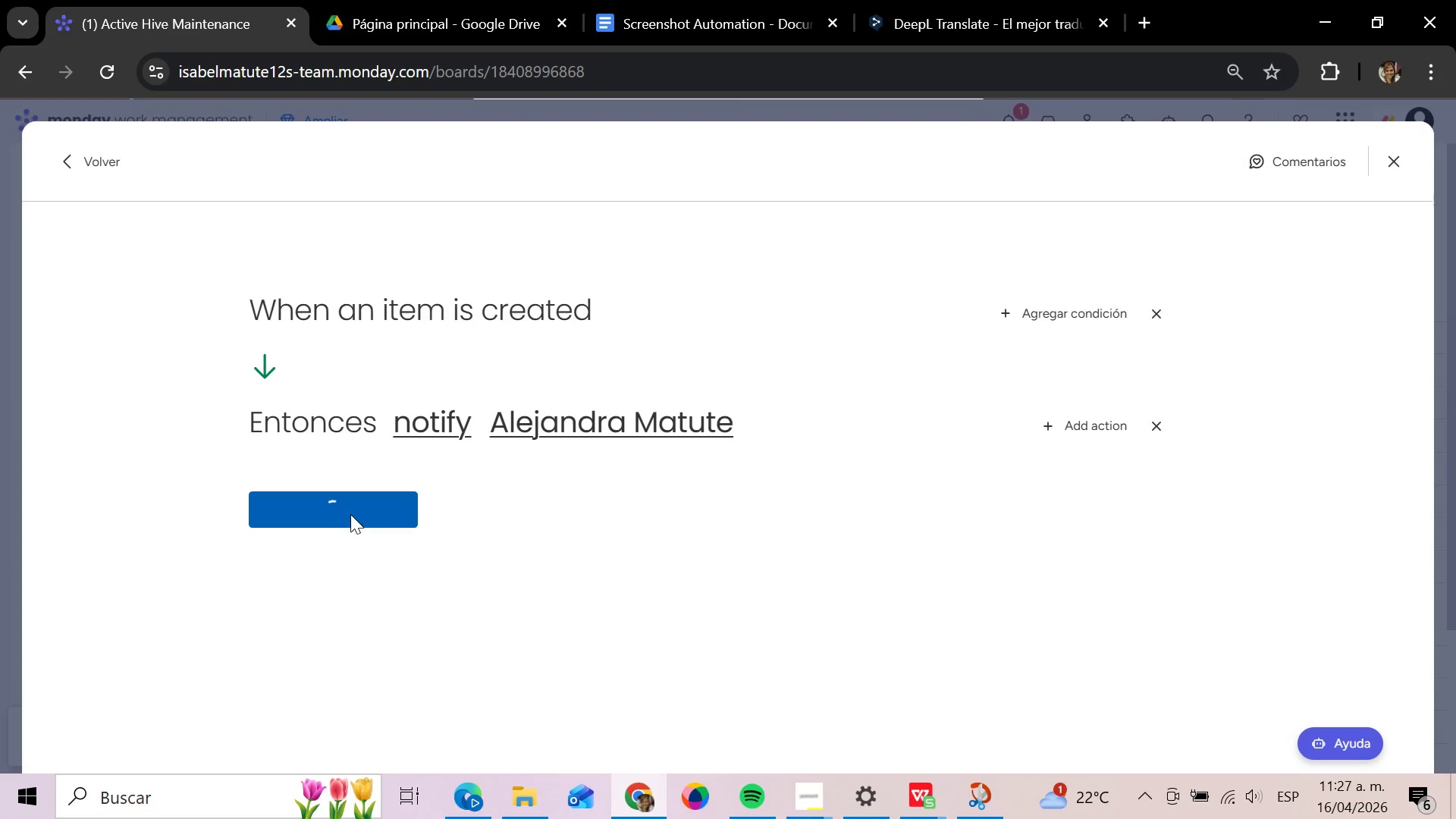 
left_click([1398, 156])
 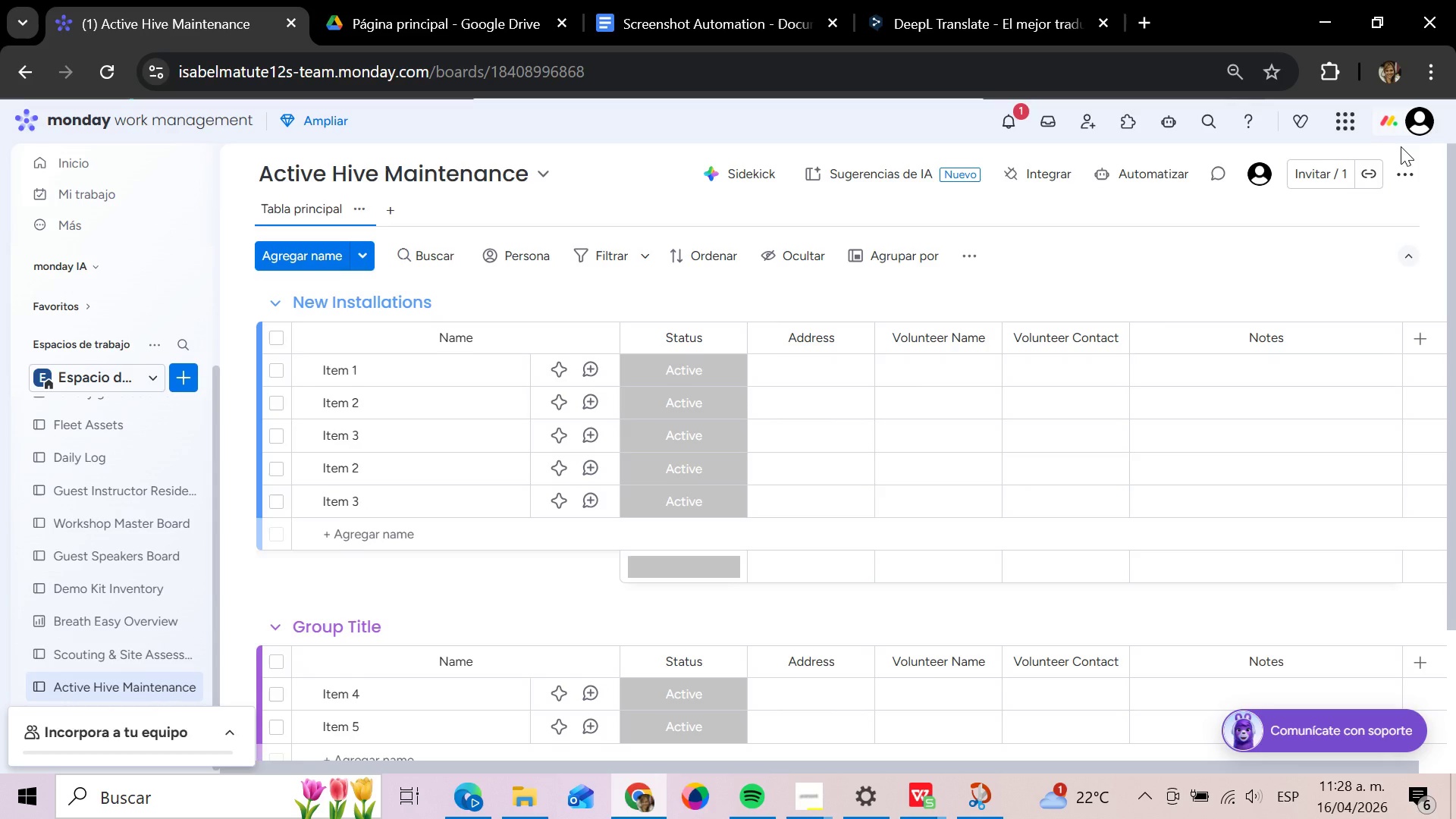 
wait(27.13)
 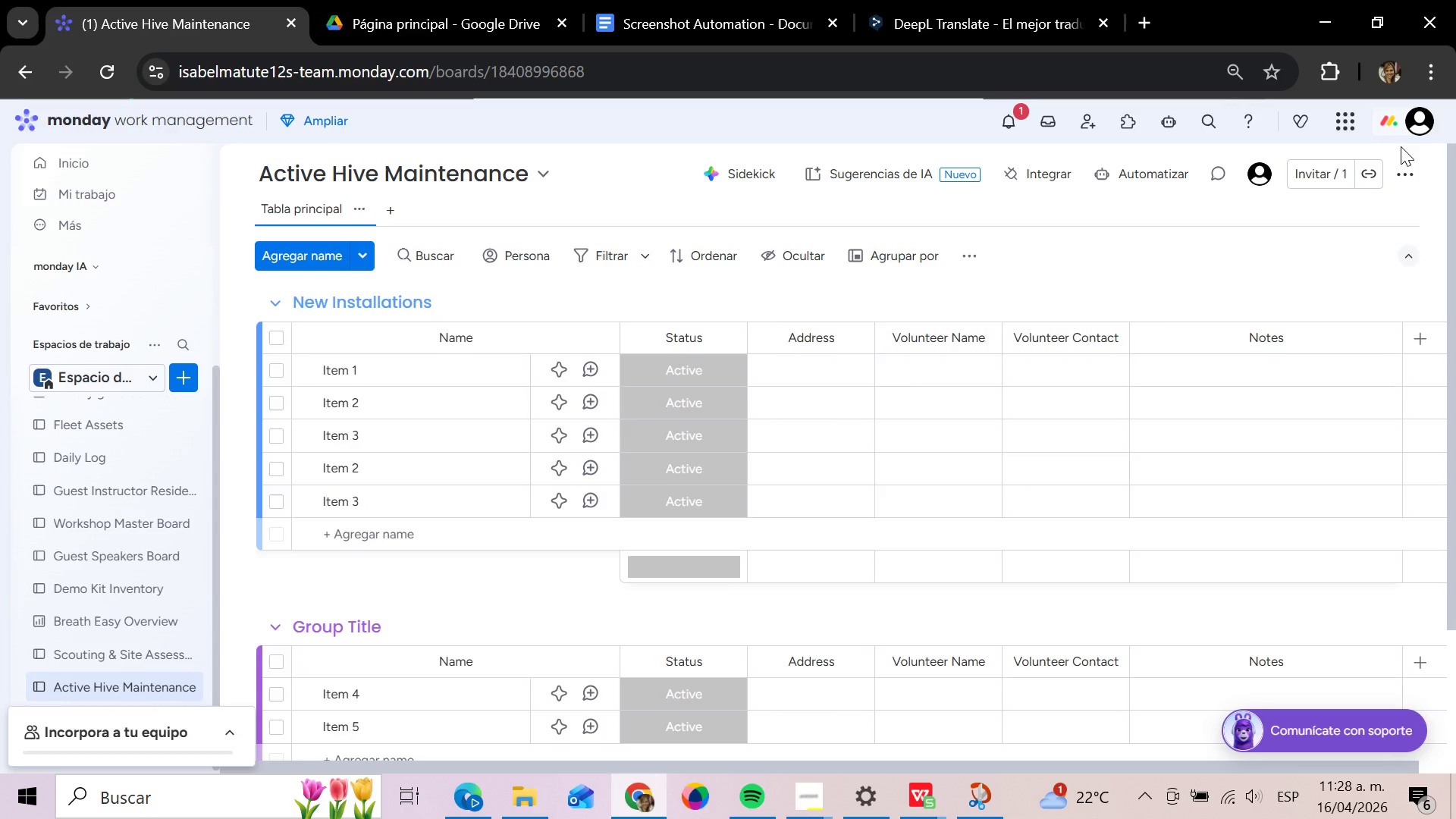 
mouse_move([167, 633])
 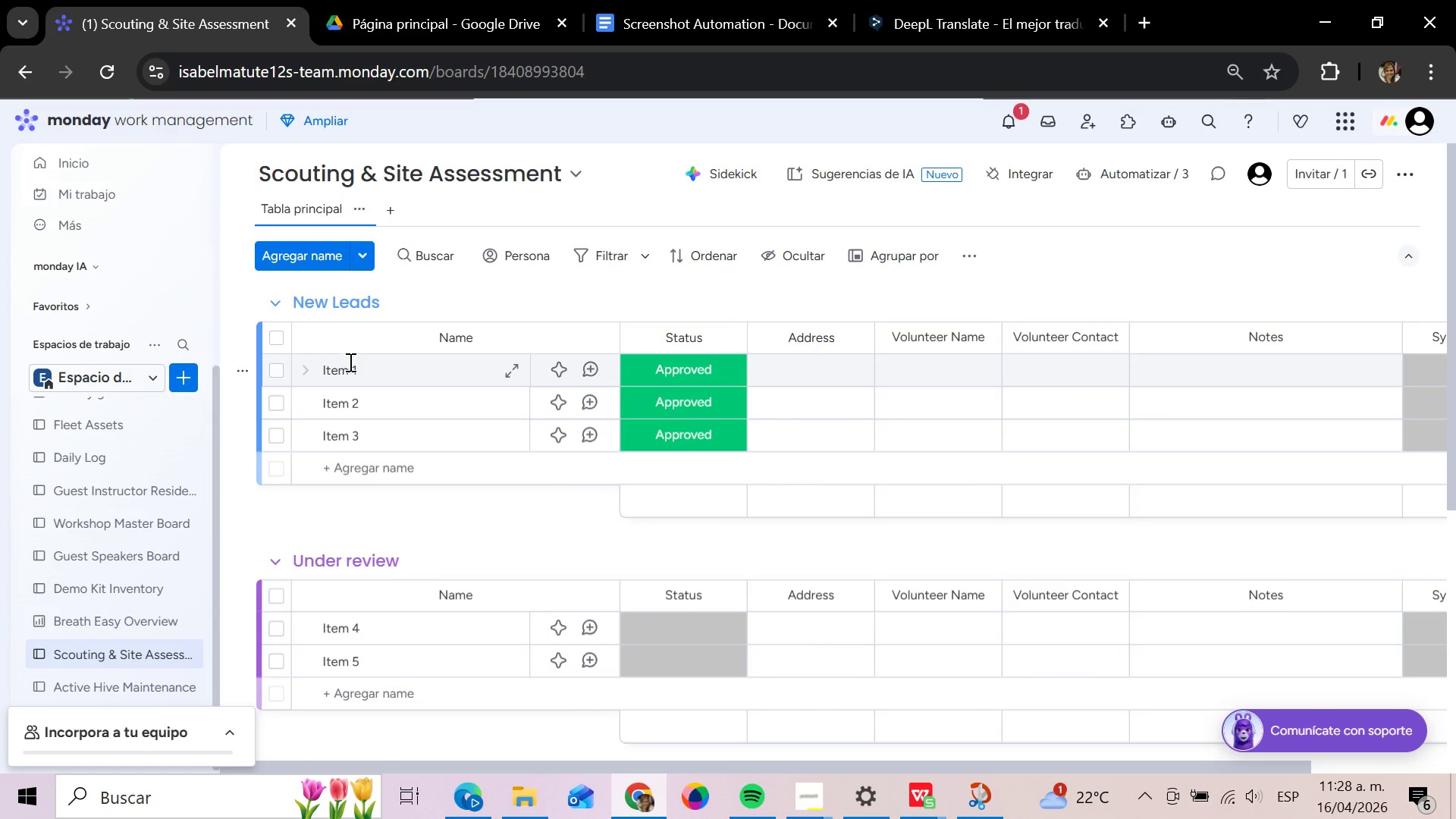 
wait(7.45)
 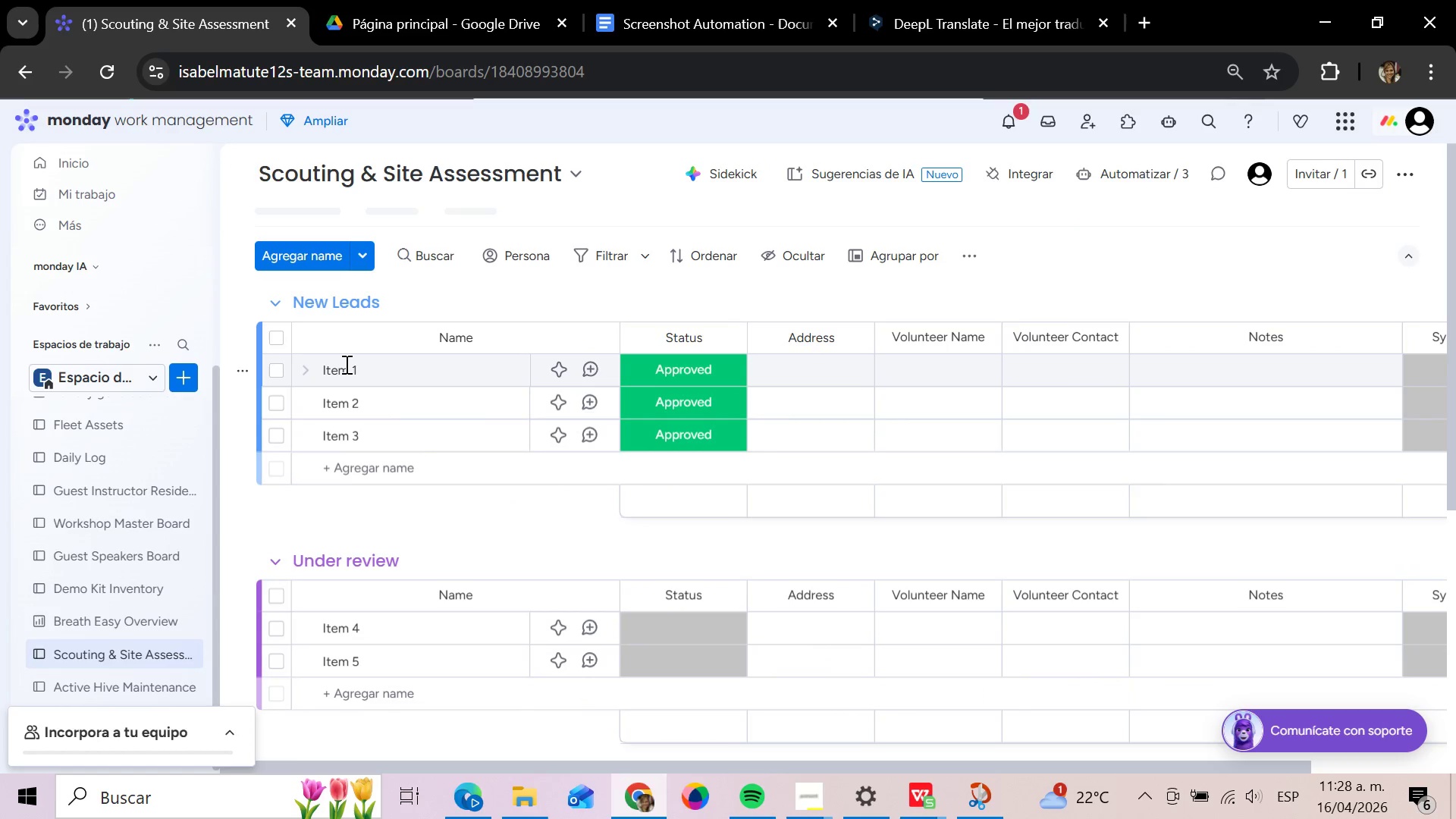 
left_click([716, 378])
 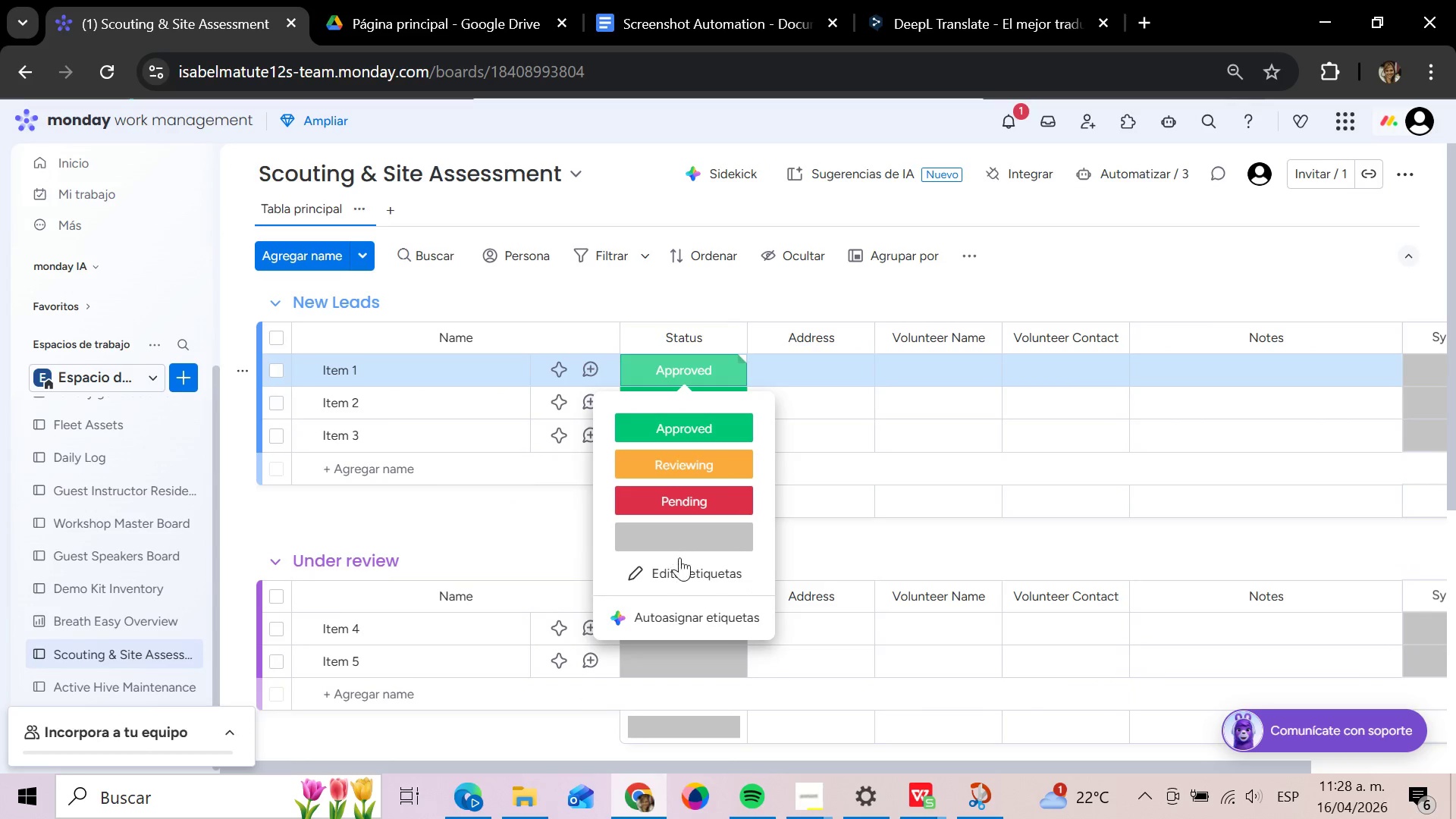 
left_click([686, 534])
 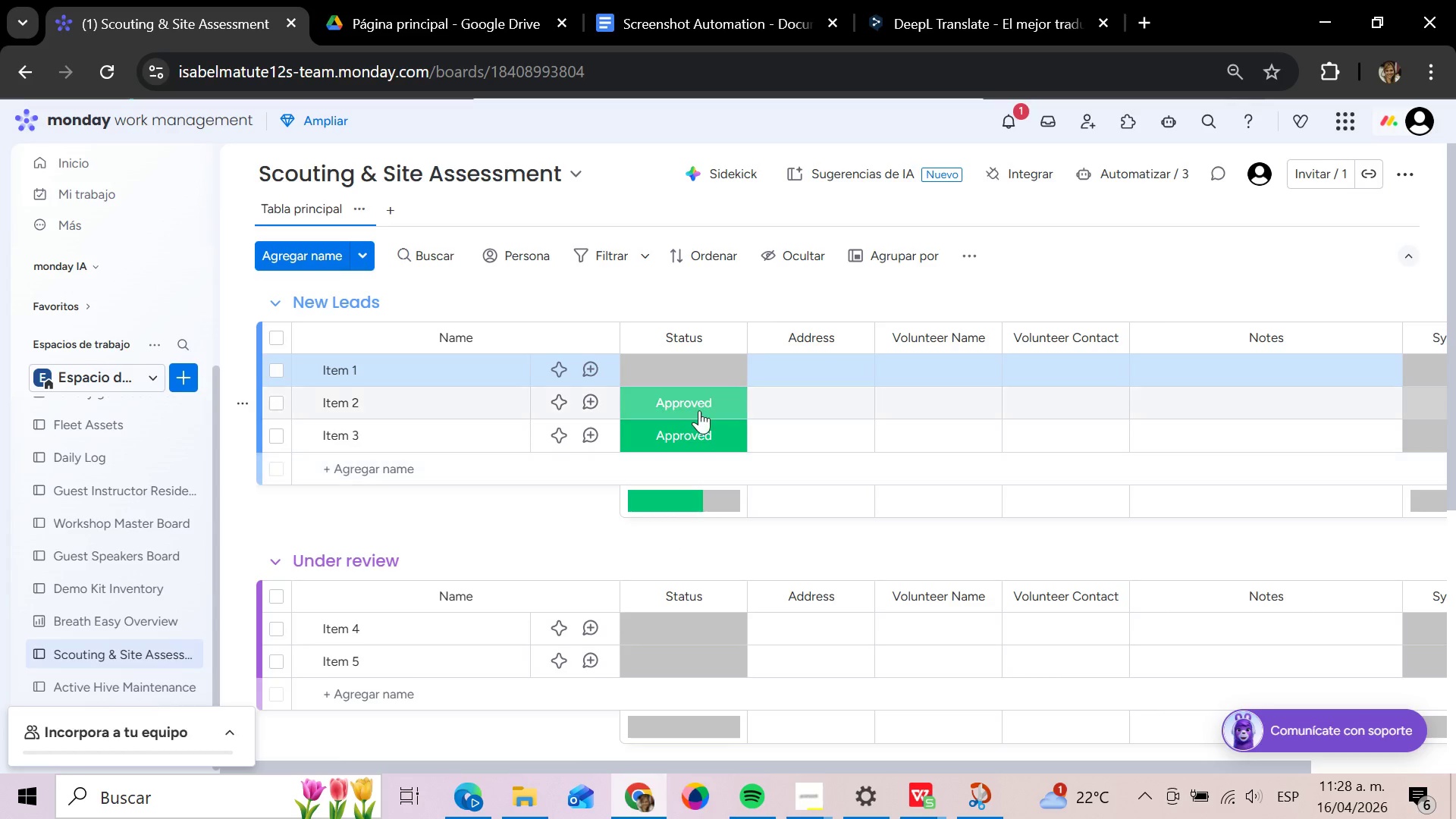 
left_click([698, 410])
 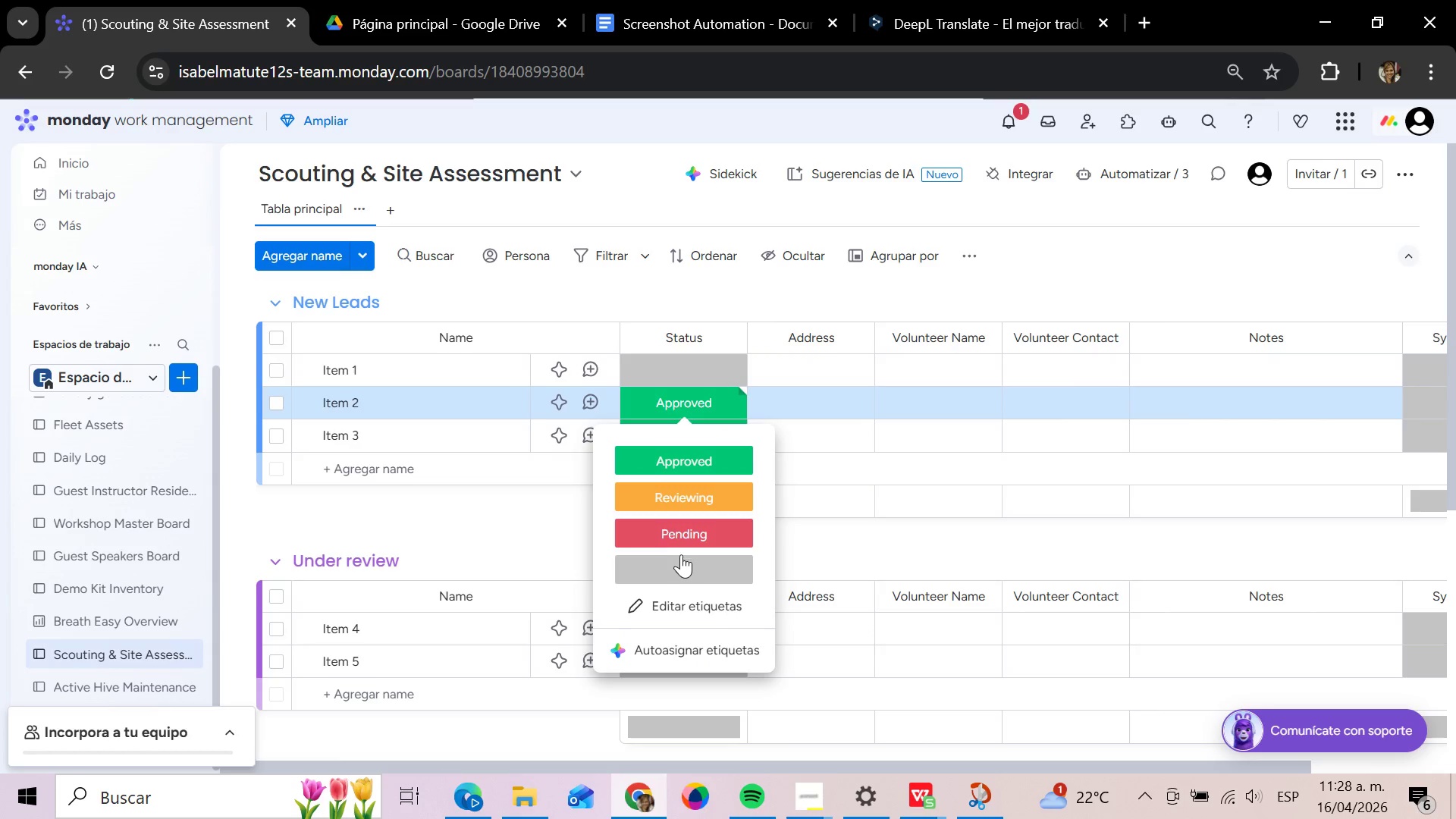 
left_click([681, 554])
 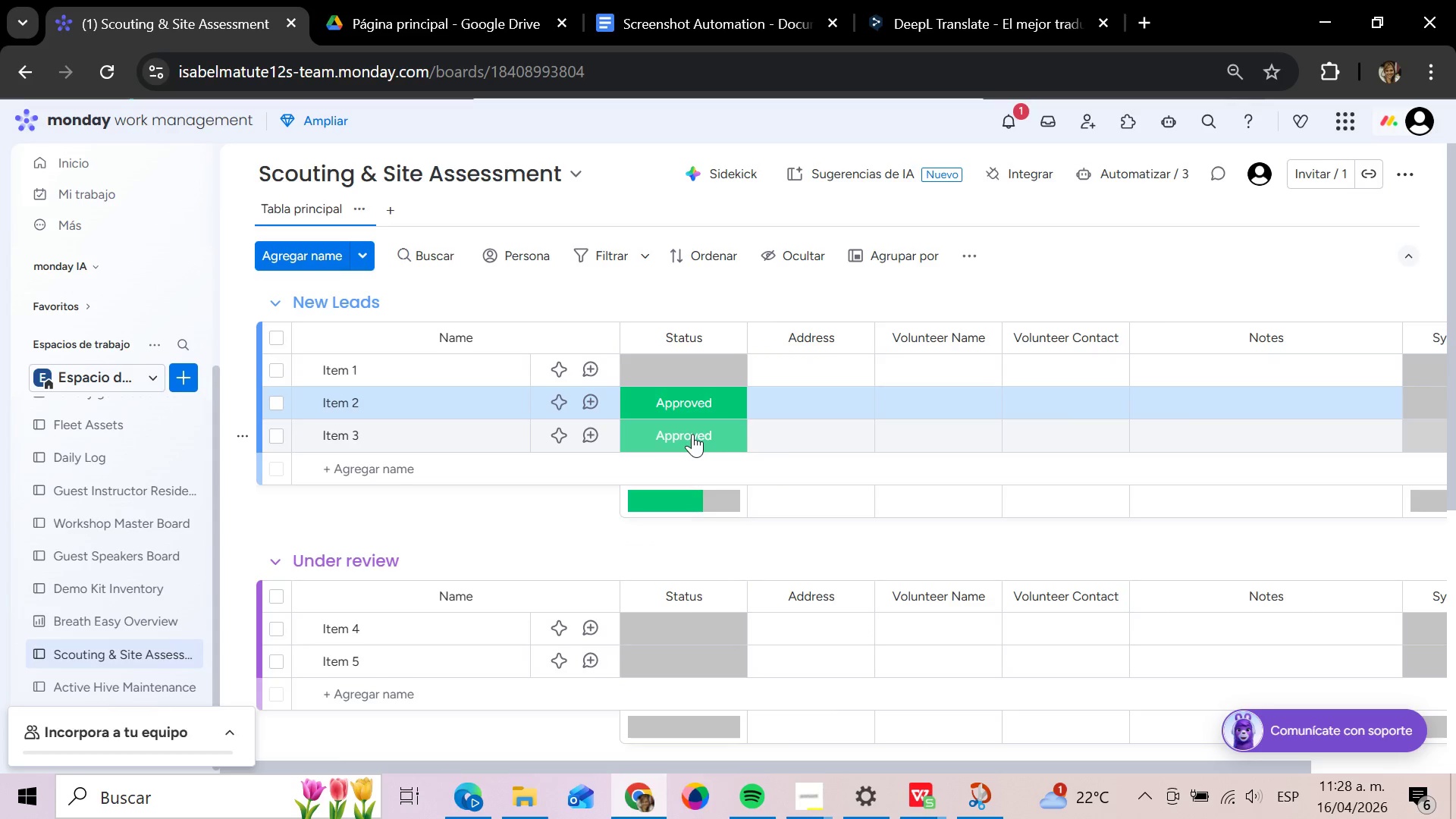 
left_click([692, 434])
 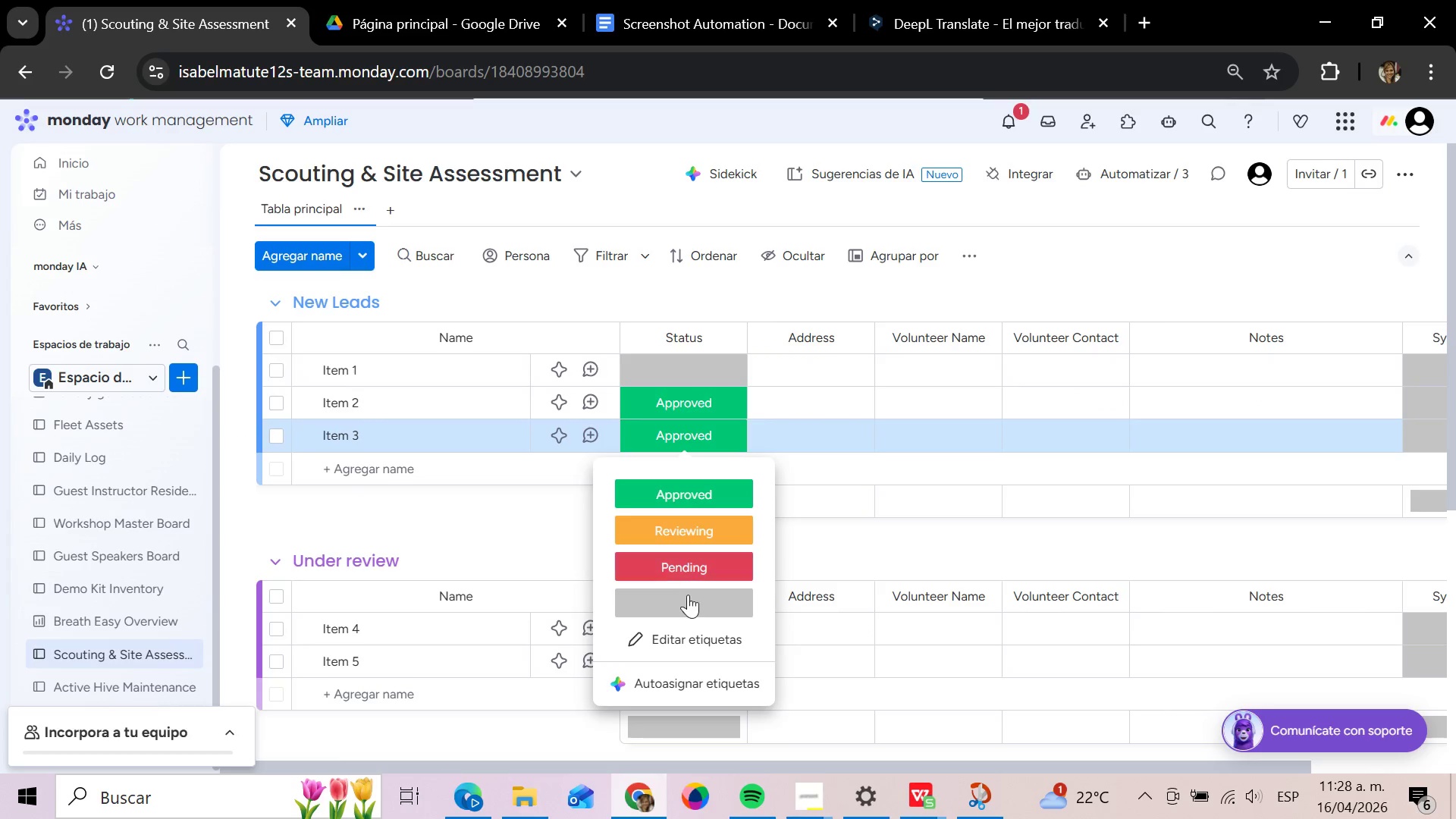 
left_click([688, 596])
 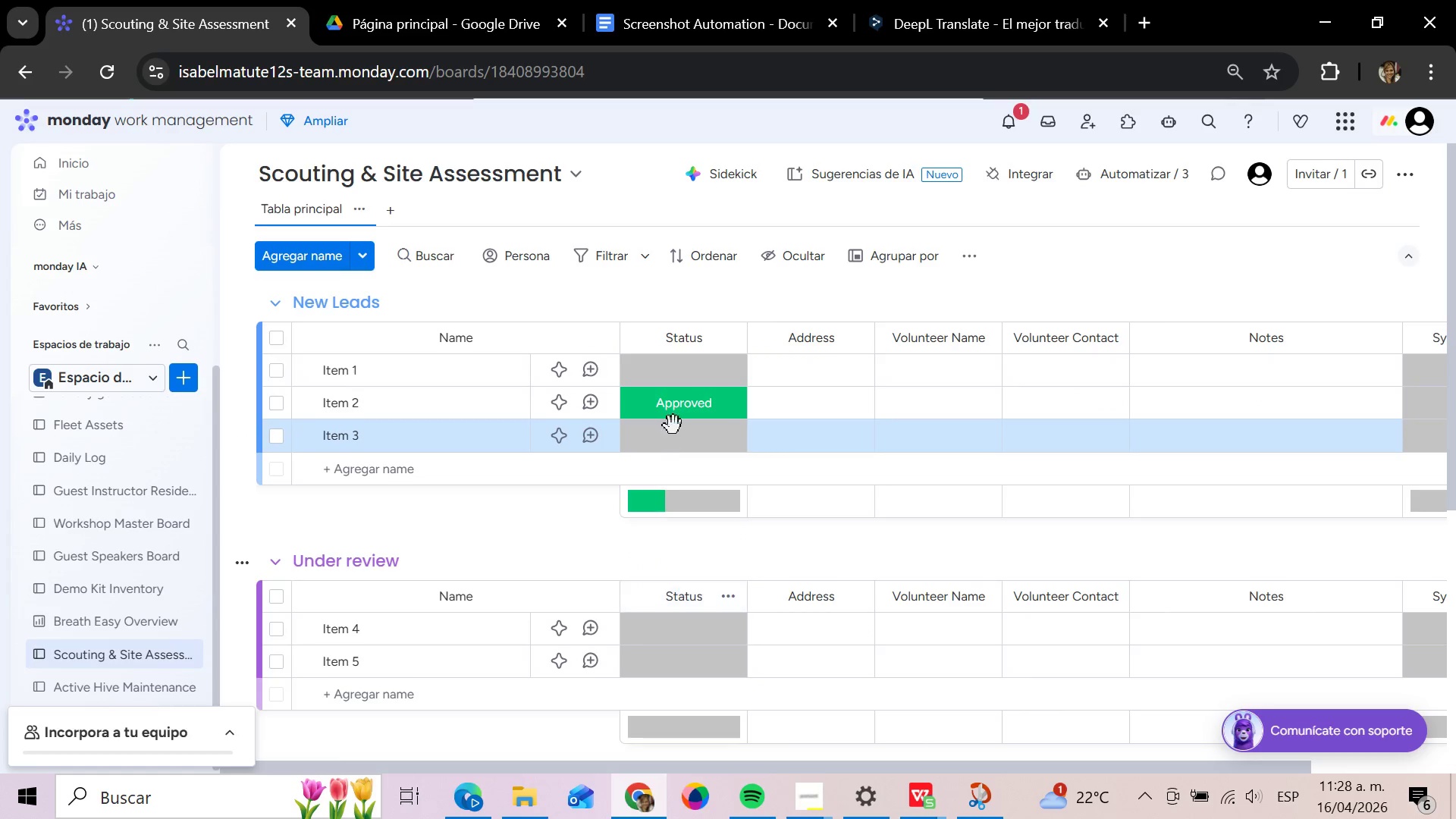 
left_click([679, 408])
 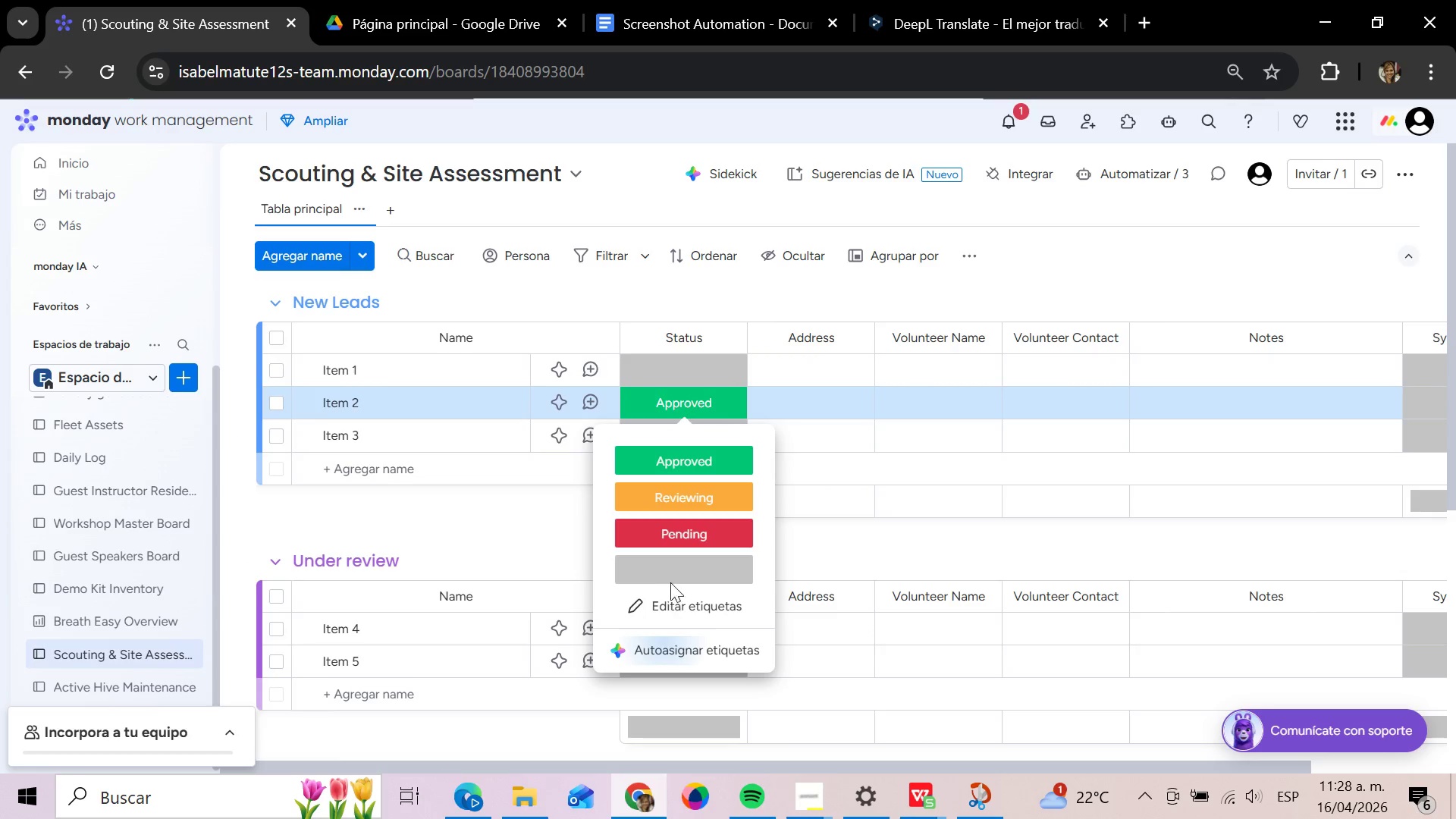 
left_click([677, 557])
 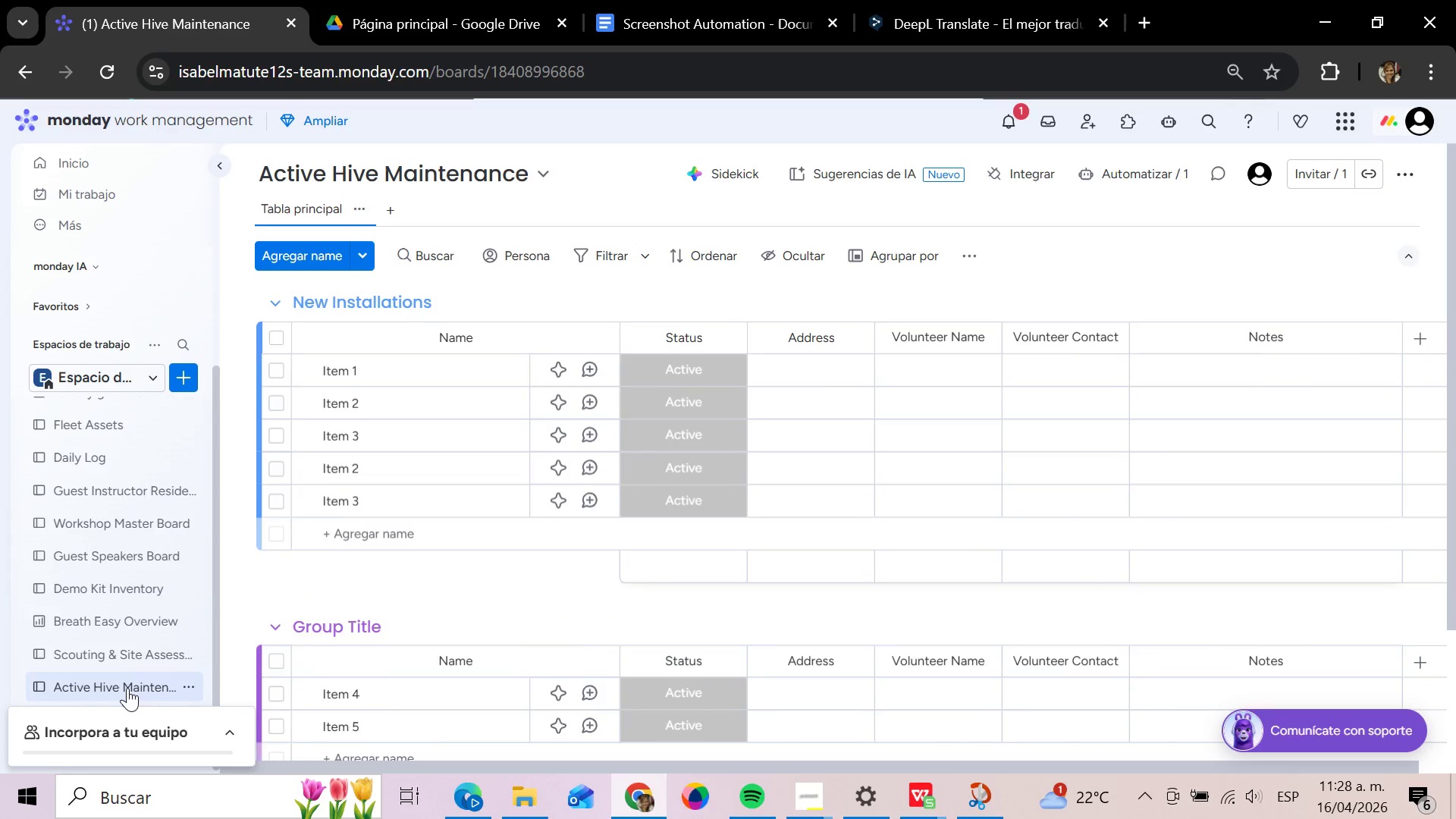 
wait(7.61)
 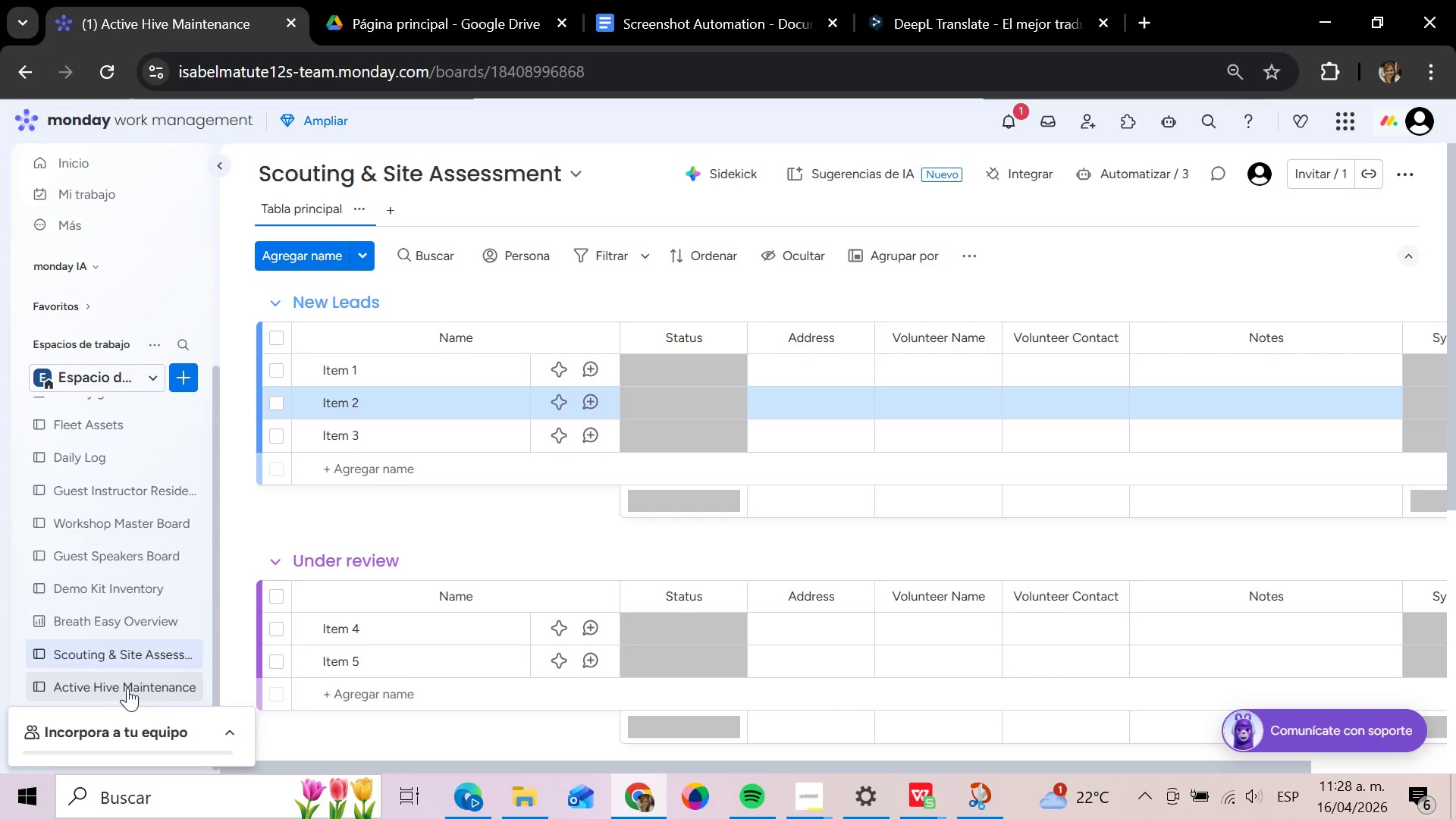 
left_click([130, 639])
 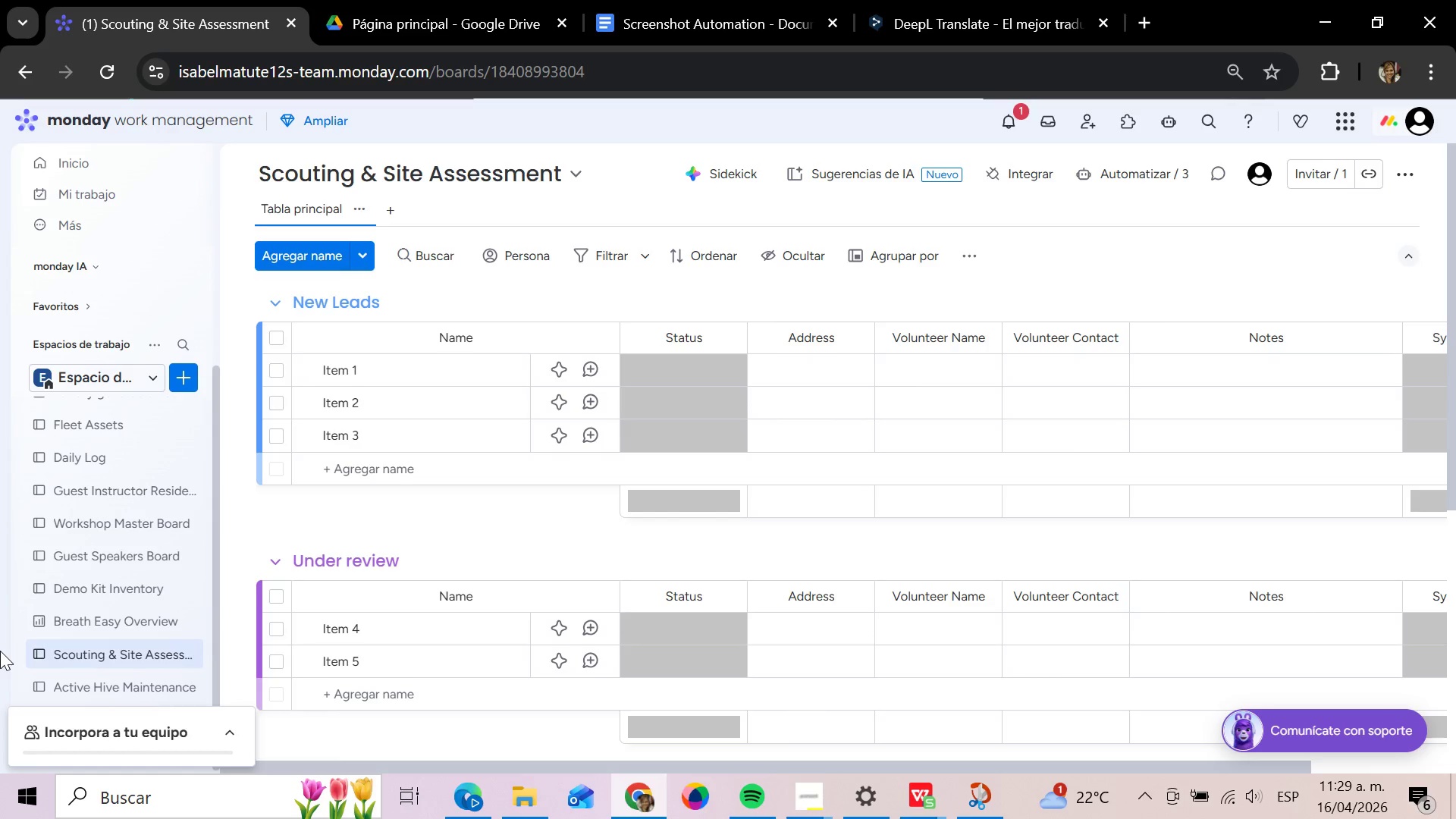 
wait(75.44)
 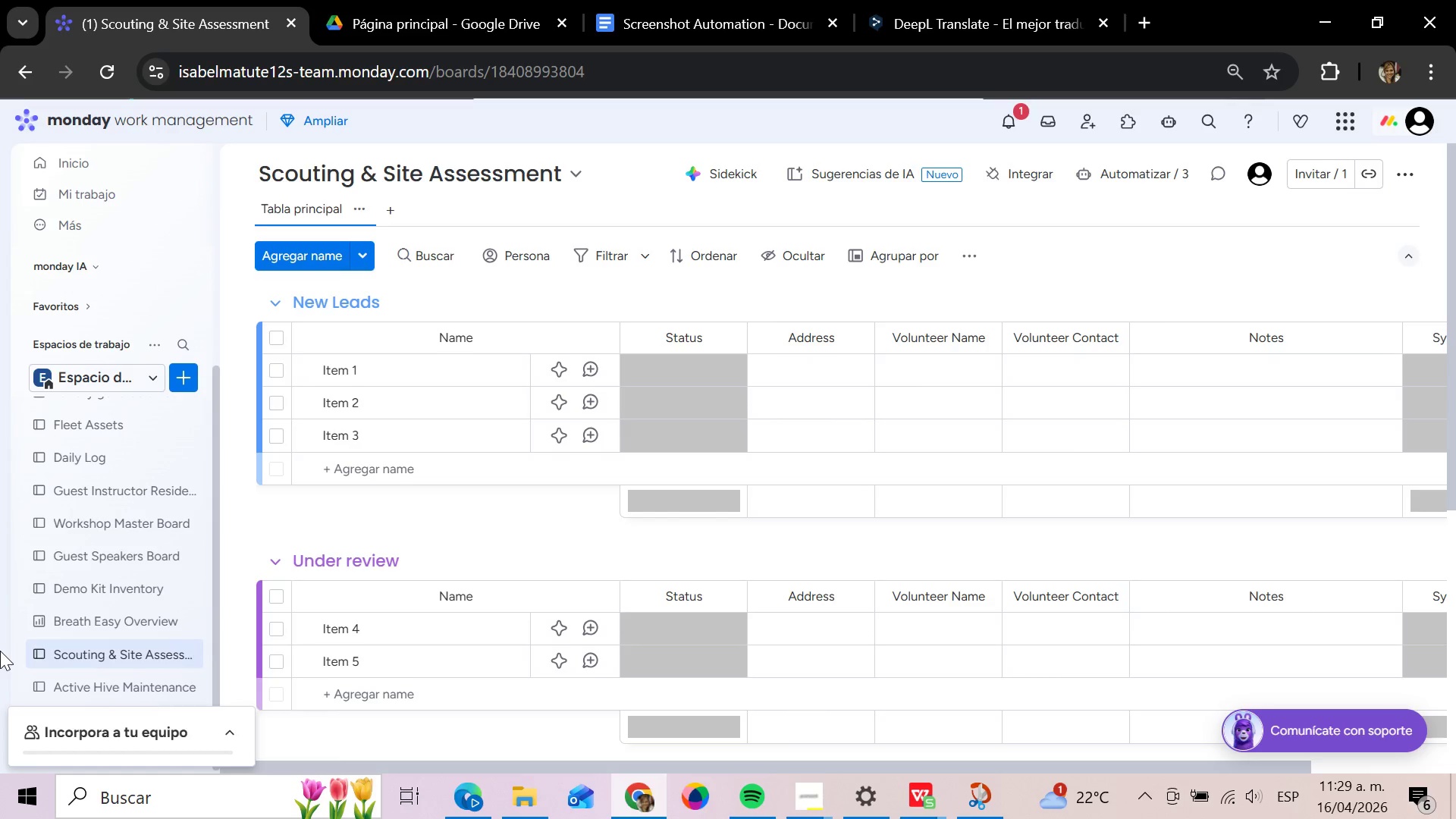 
left_click([386, 374])
 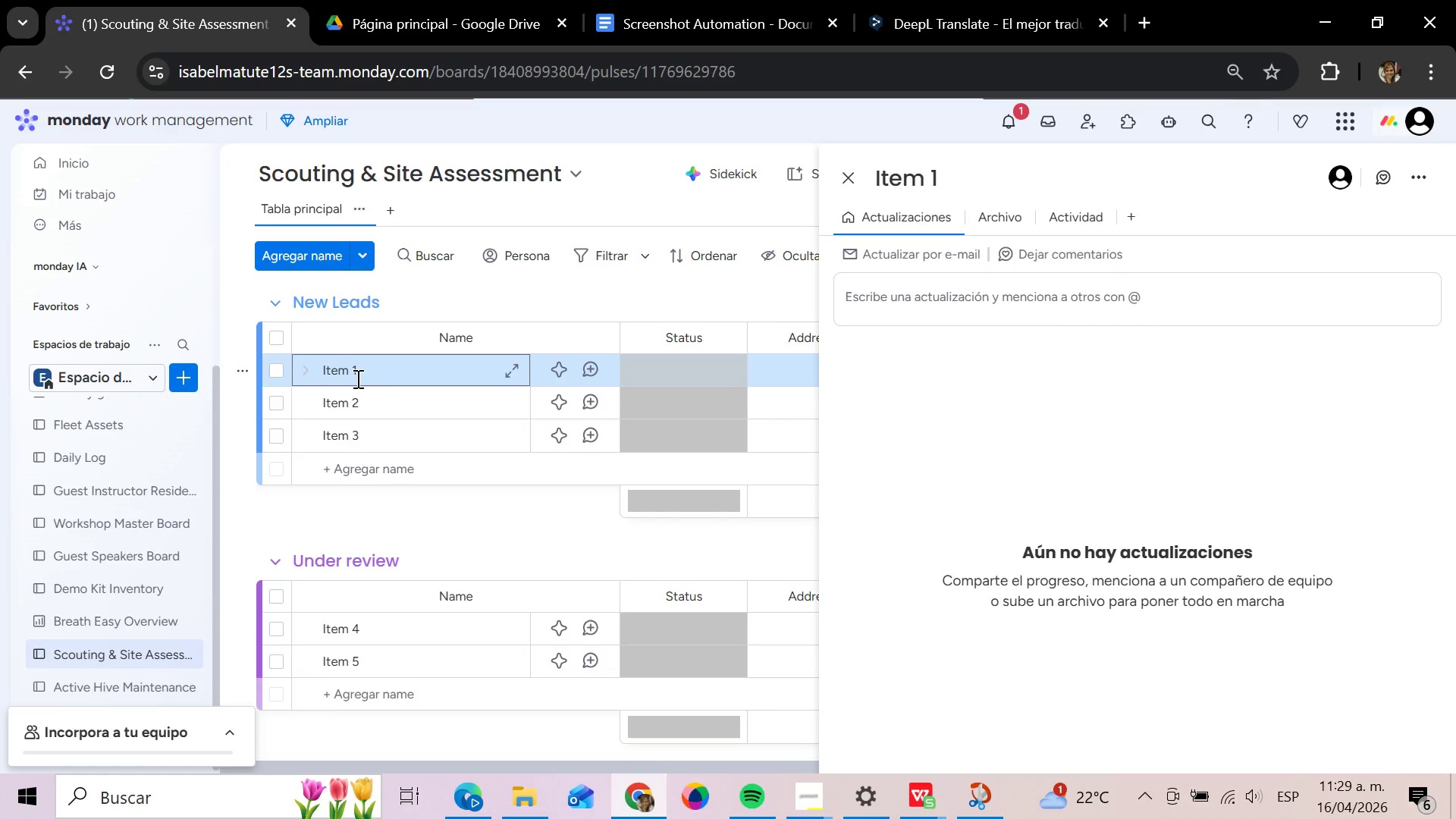 
left_click([362, 369])
 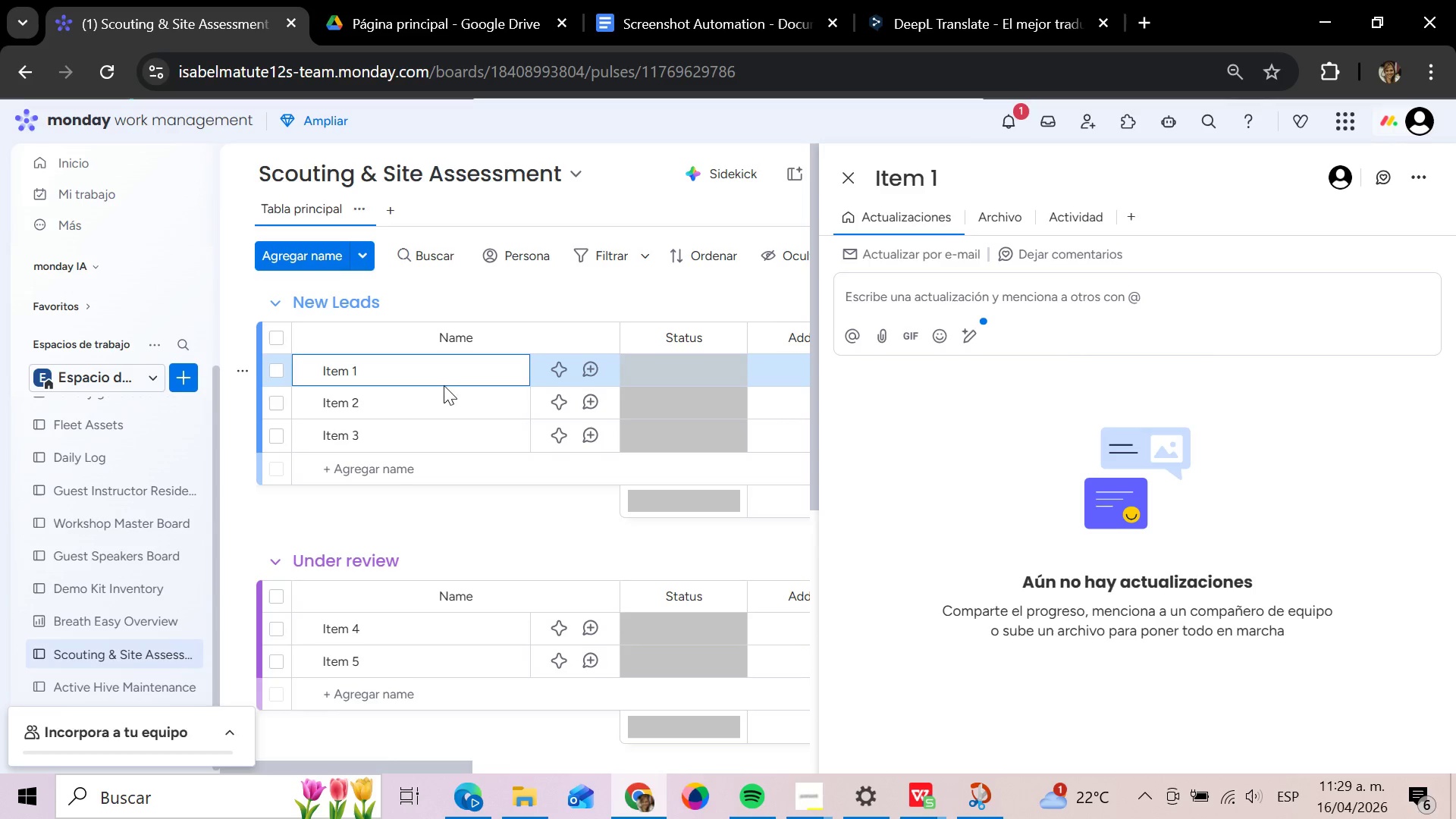 
key(Backspace)
 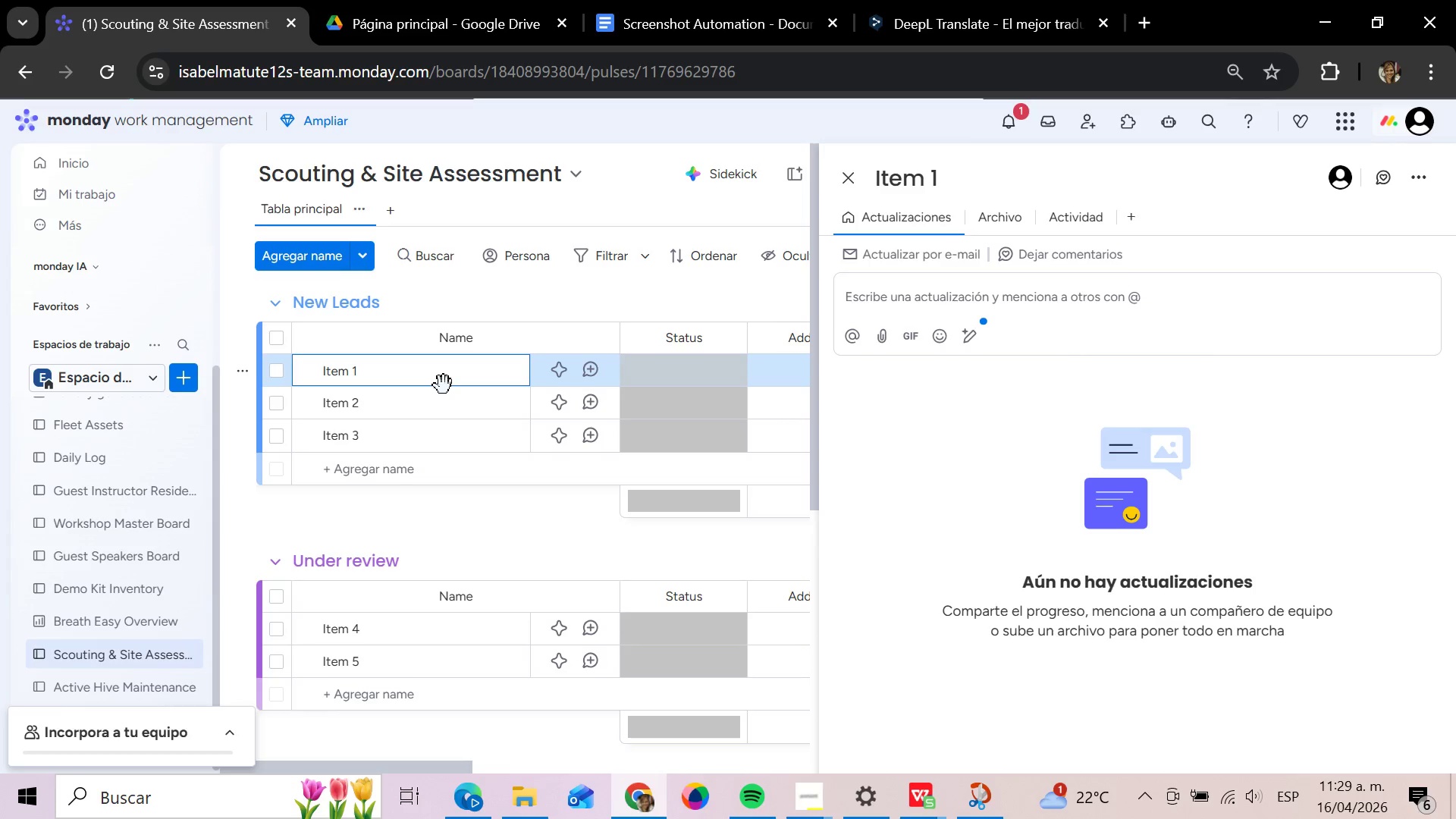 
key(Backspace)
 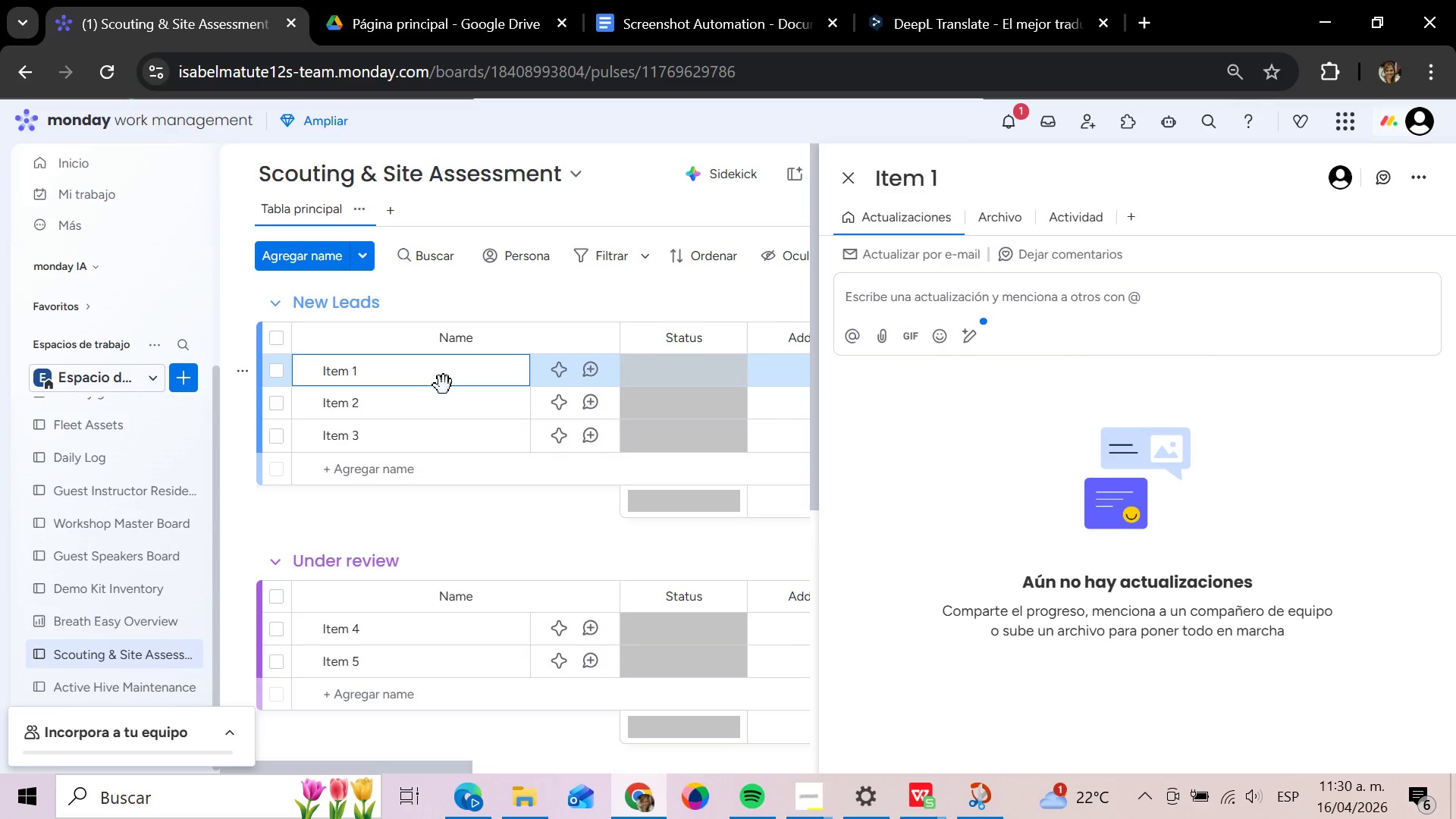 
key(Backspace)
 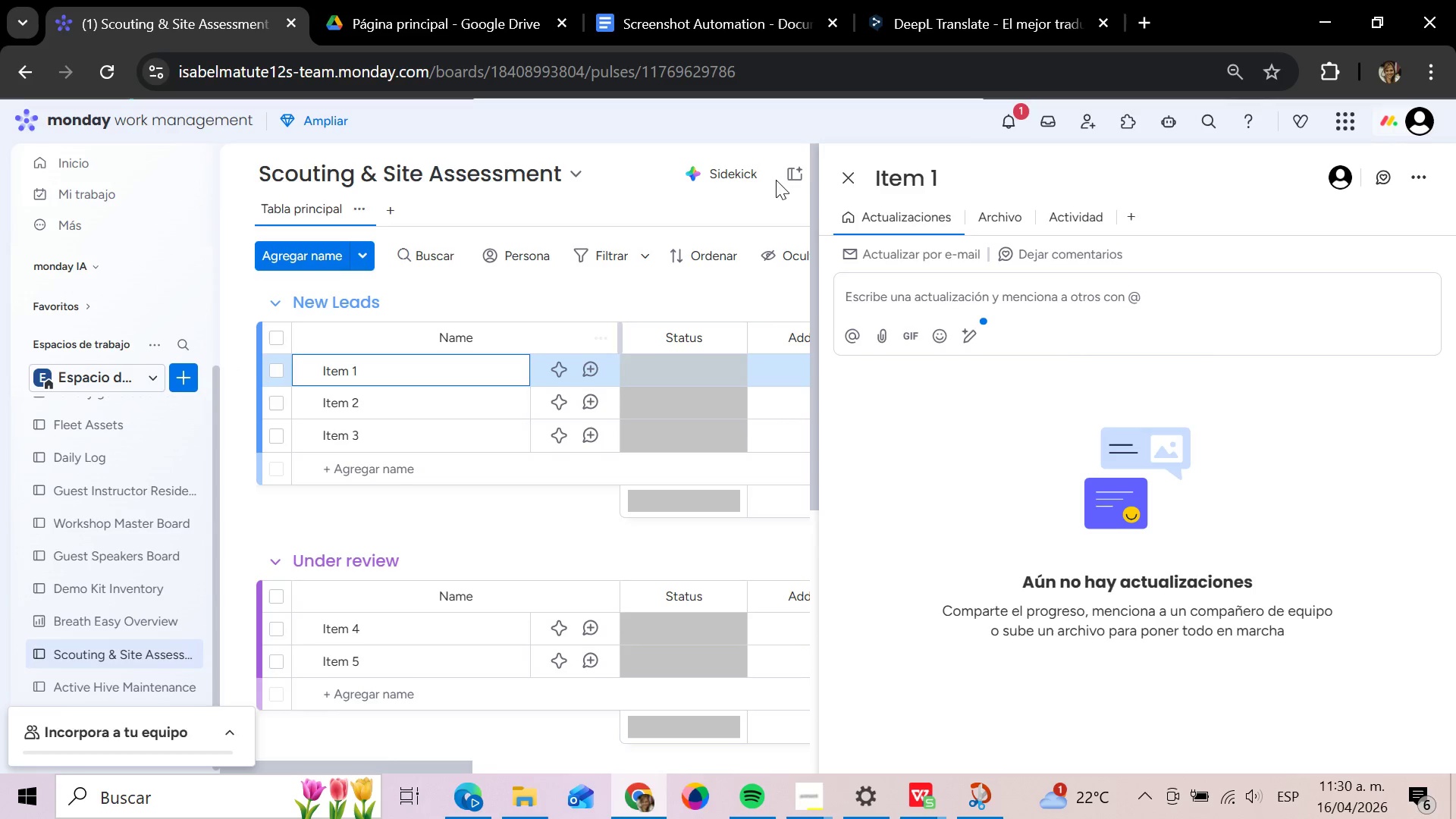 
left_click([852, 169])
 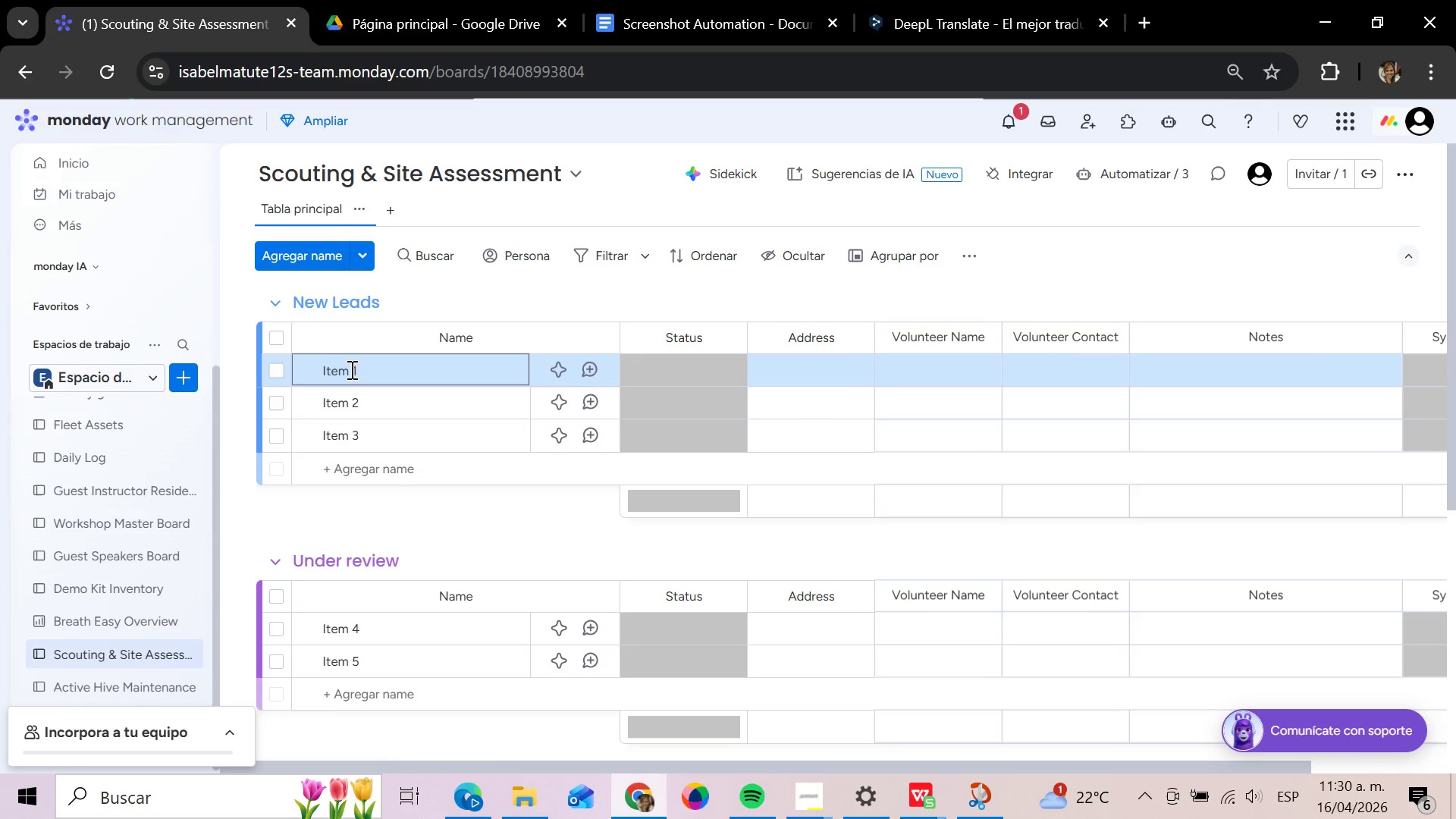 
left_click([353, 369])
 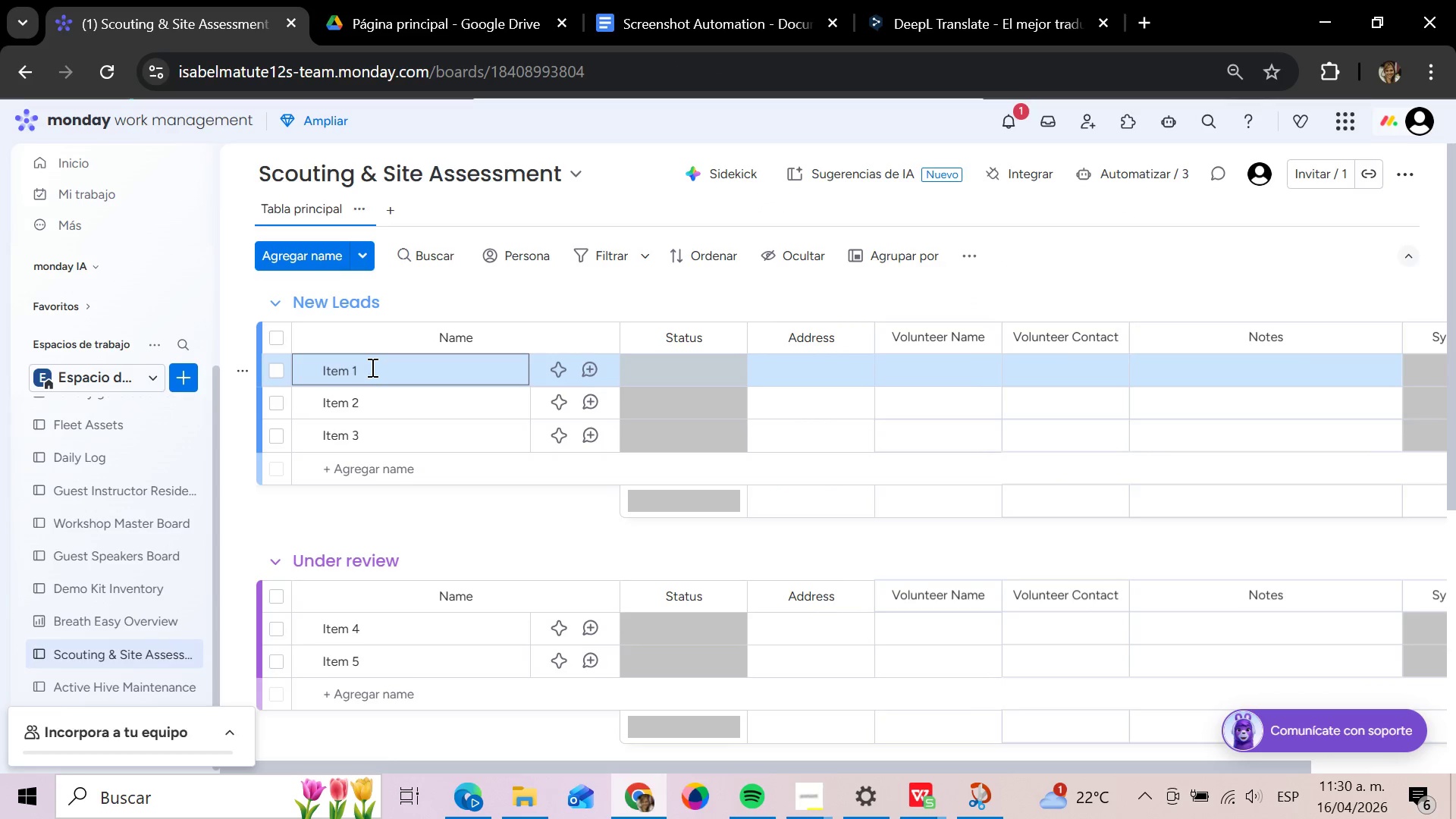 
left_click([371, 367])
 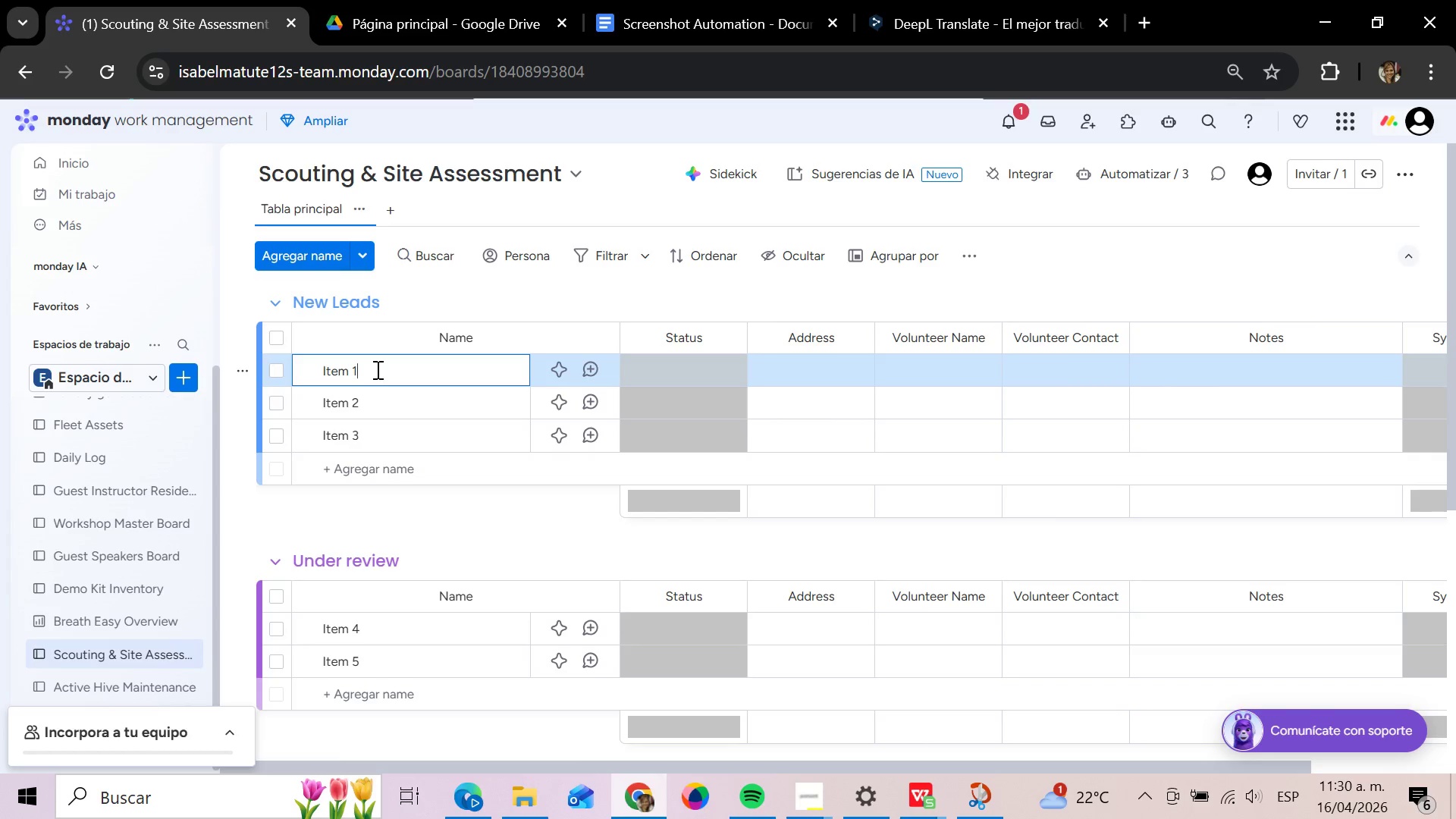 
key(Backspace)
key(Backspace)
key(Backspace)
key(Backspace)
key(Backspace)
key(Backspace)
type(Rooftop F)
key(Backspace)
type(Grden ME)
key(Backspace)
type(eddl)
key(Backspace)
key(Backspace)
type(ellin)
 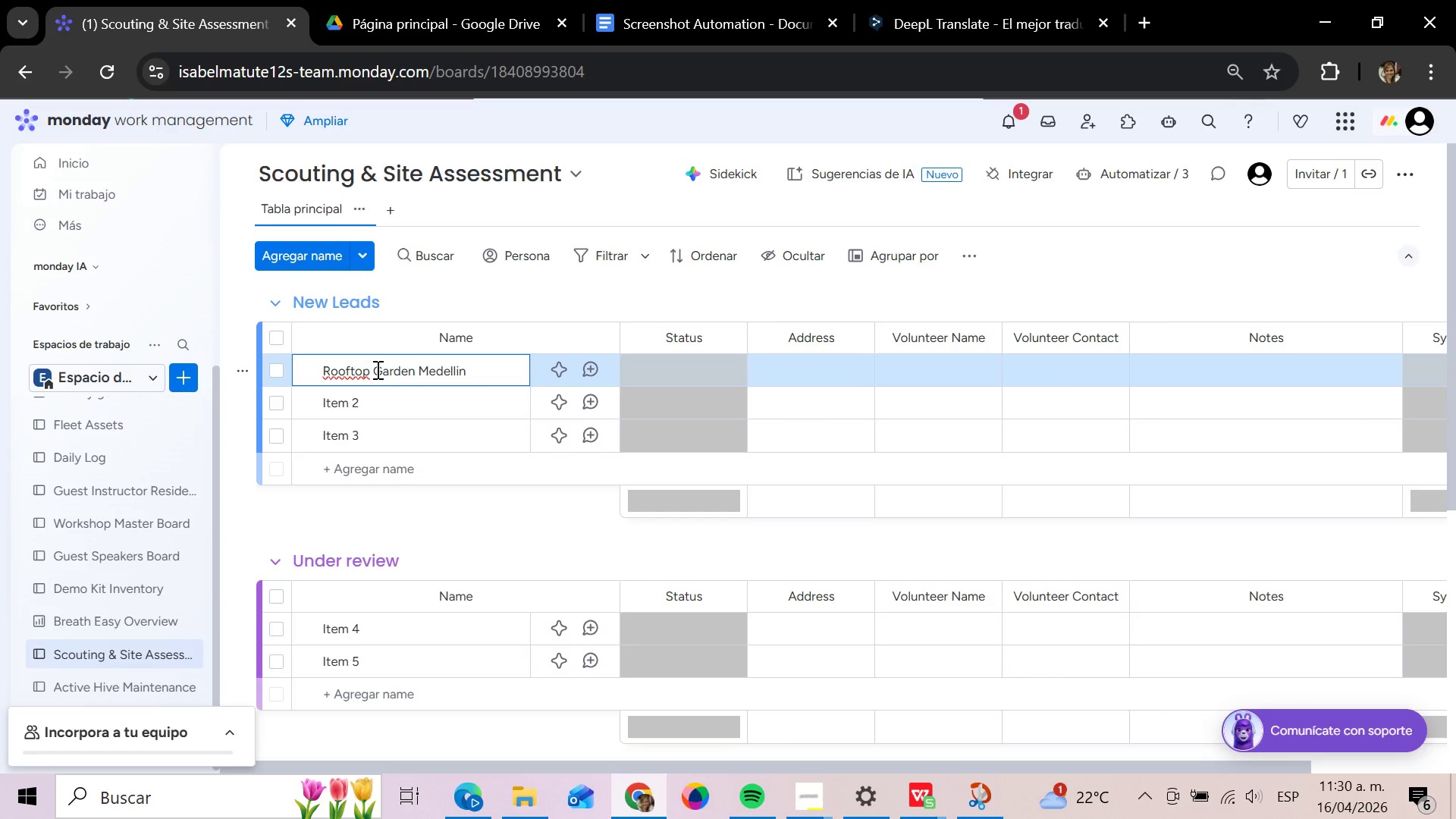 
left_click([679, 371])
 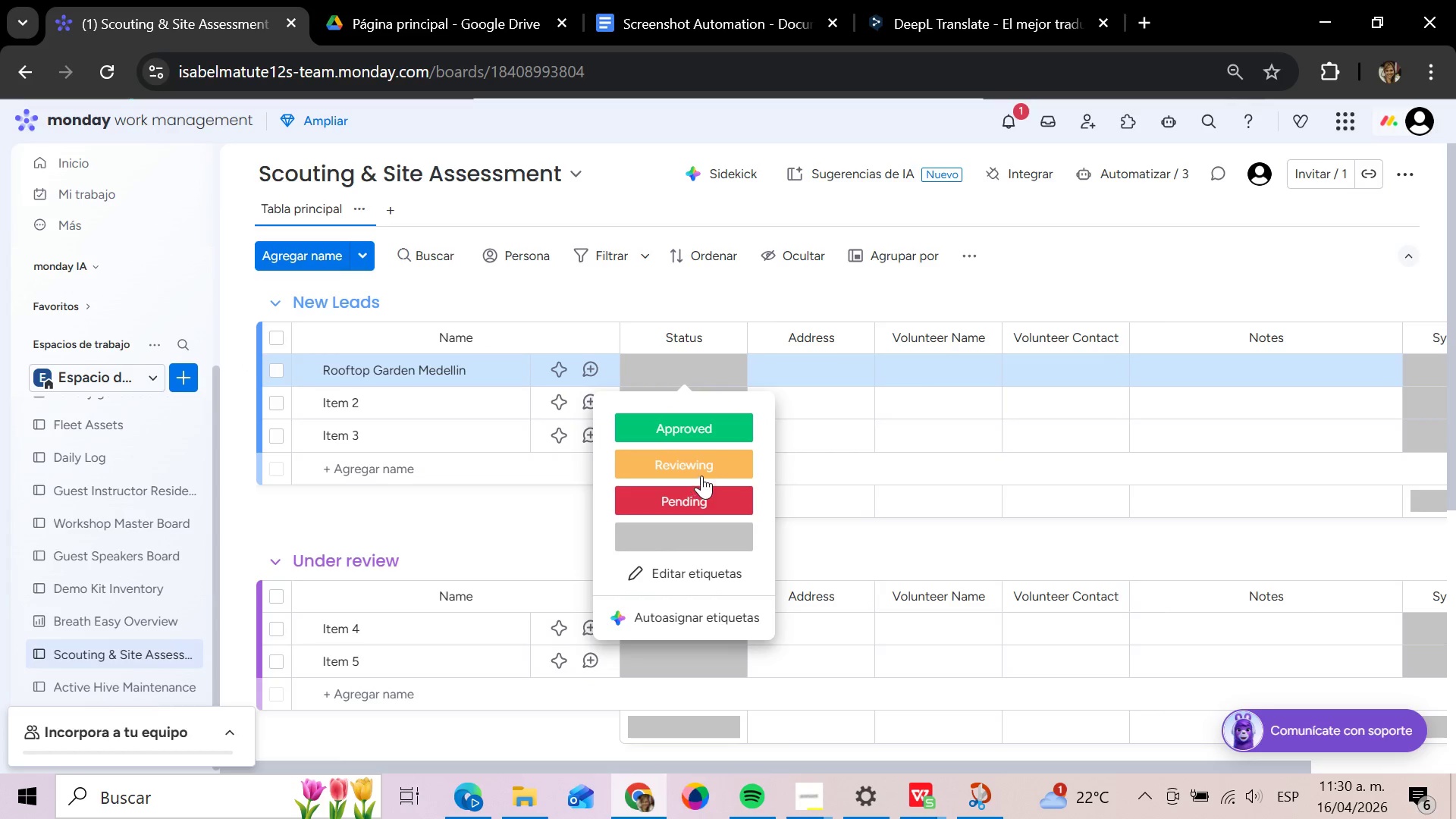 
left_click([714, 497])
 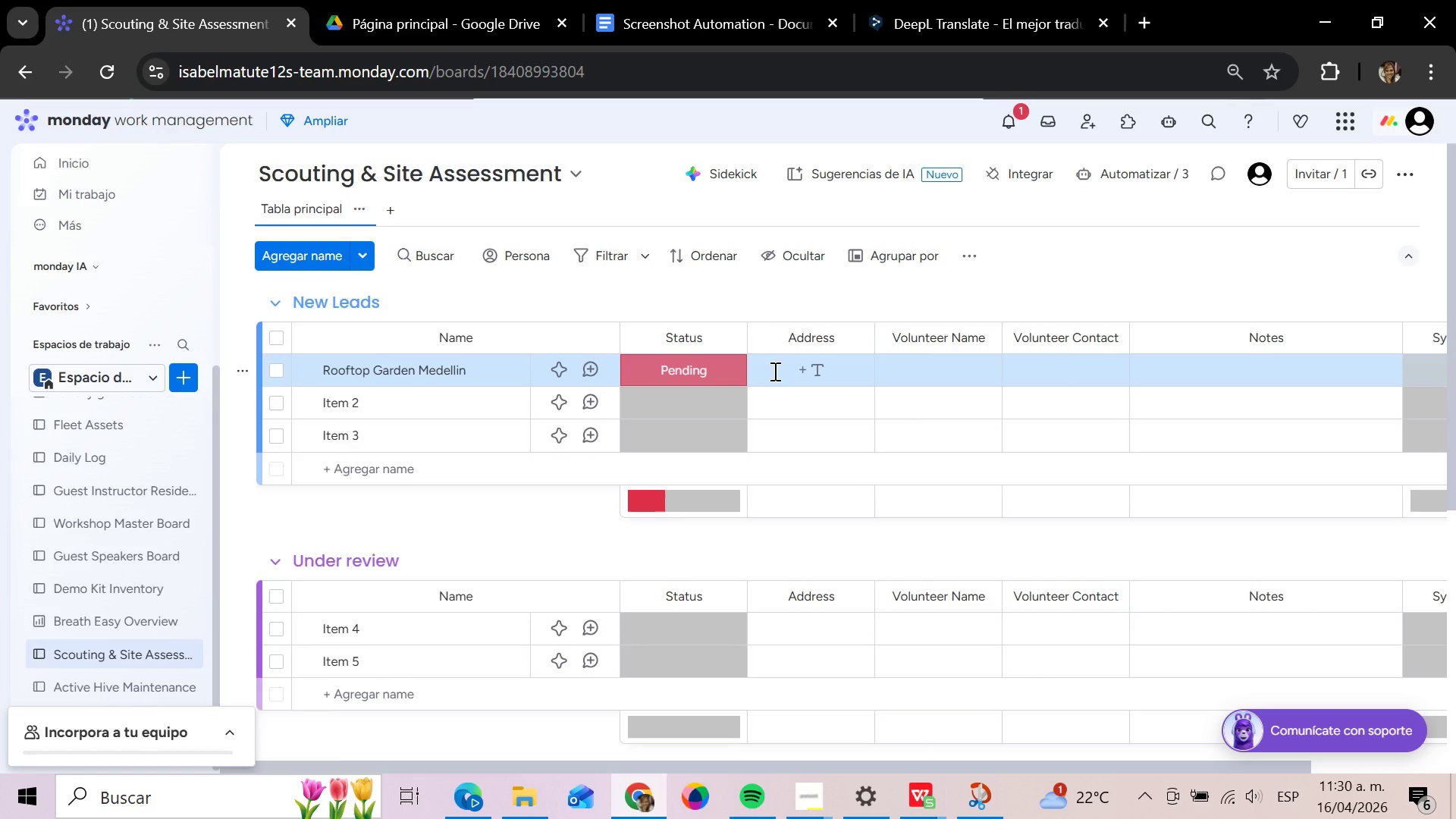 
wait(7.08)
 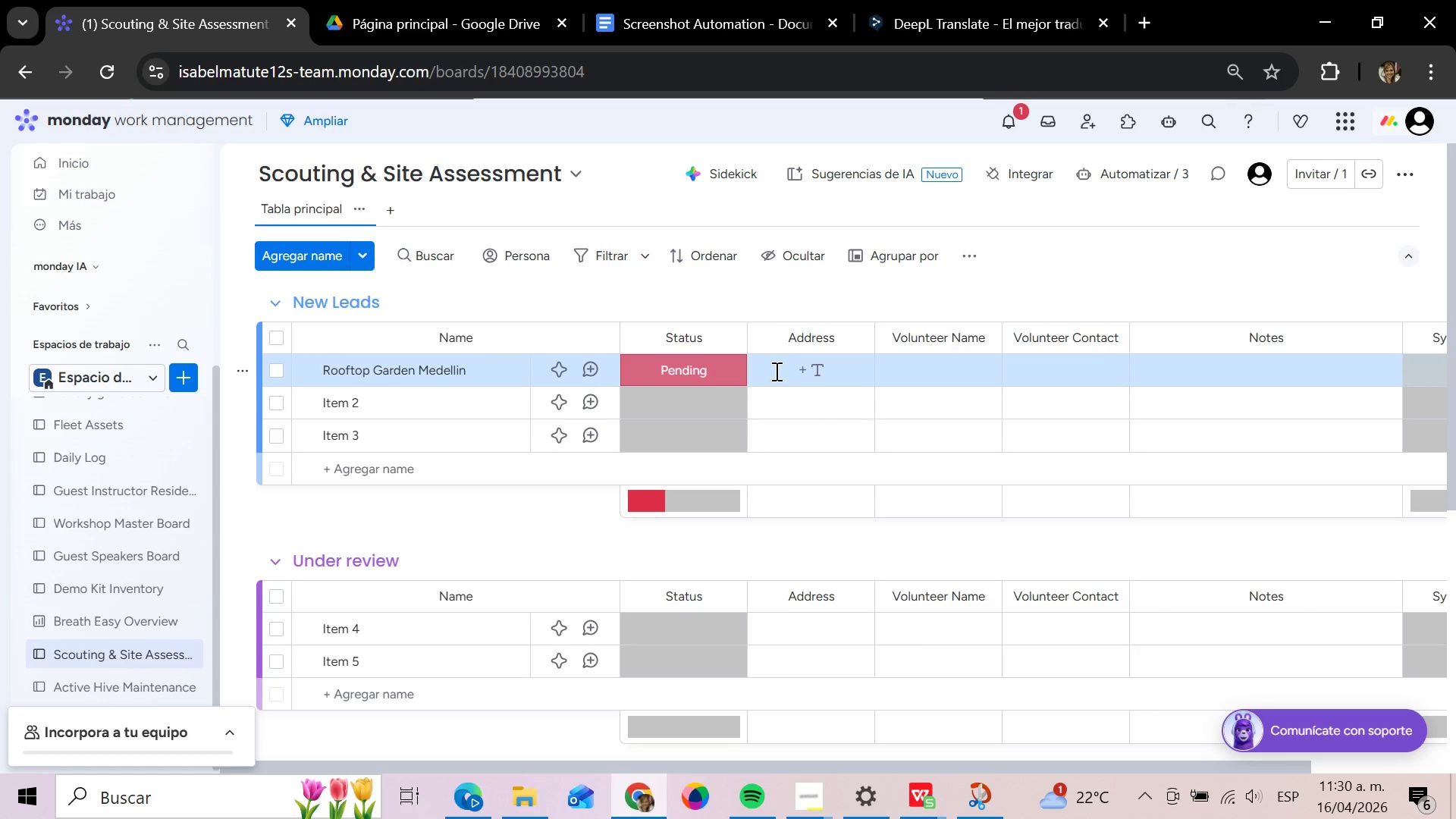 
scroll: coordinate [774, 371], scroll_direction: down, amount: 3.0
 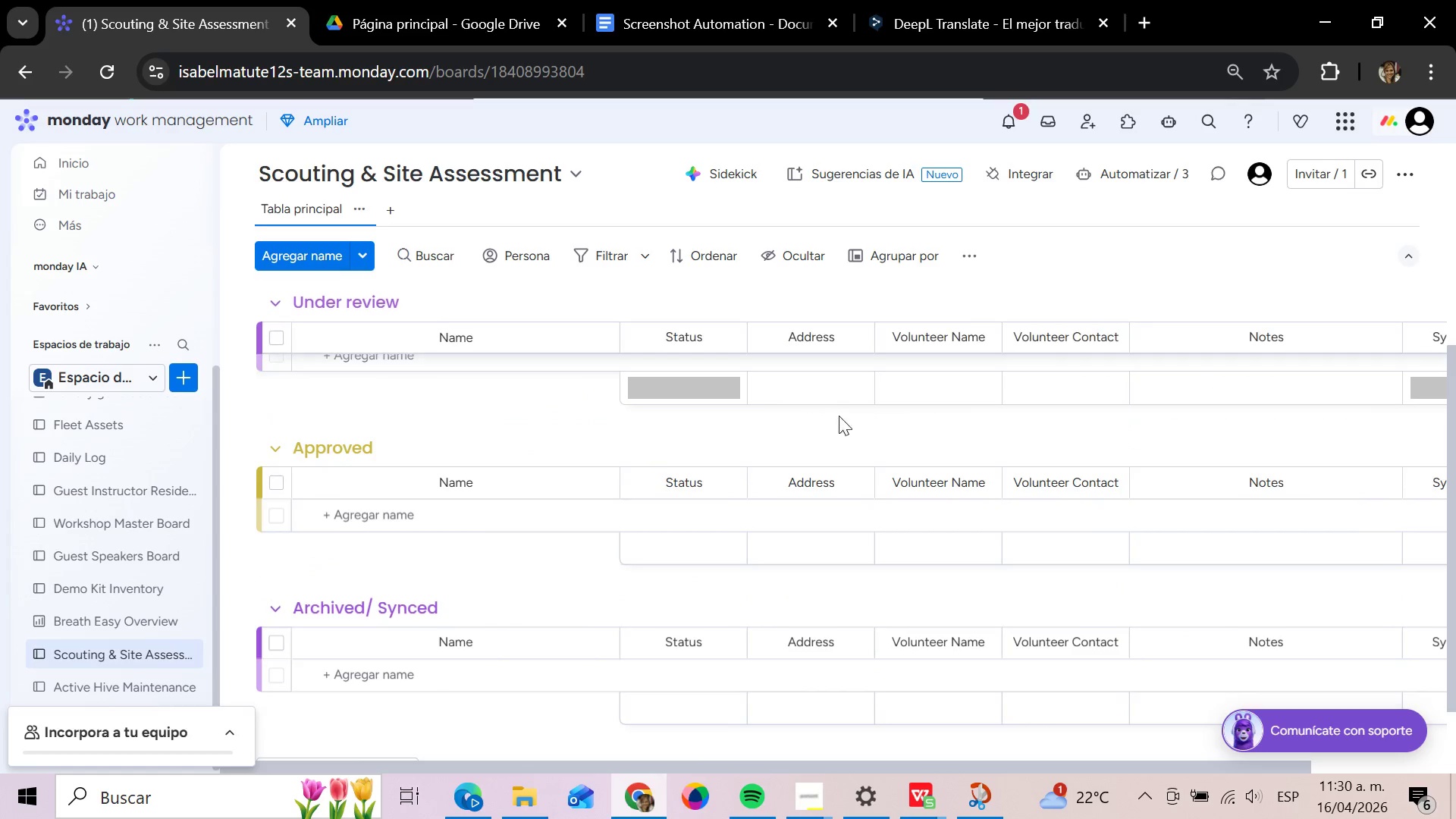 
scroll: coordinate [848, 431], scroll_direction: up, amount: 3.0
 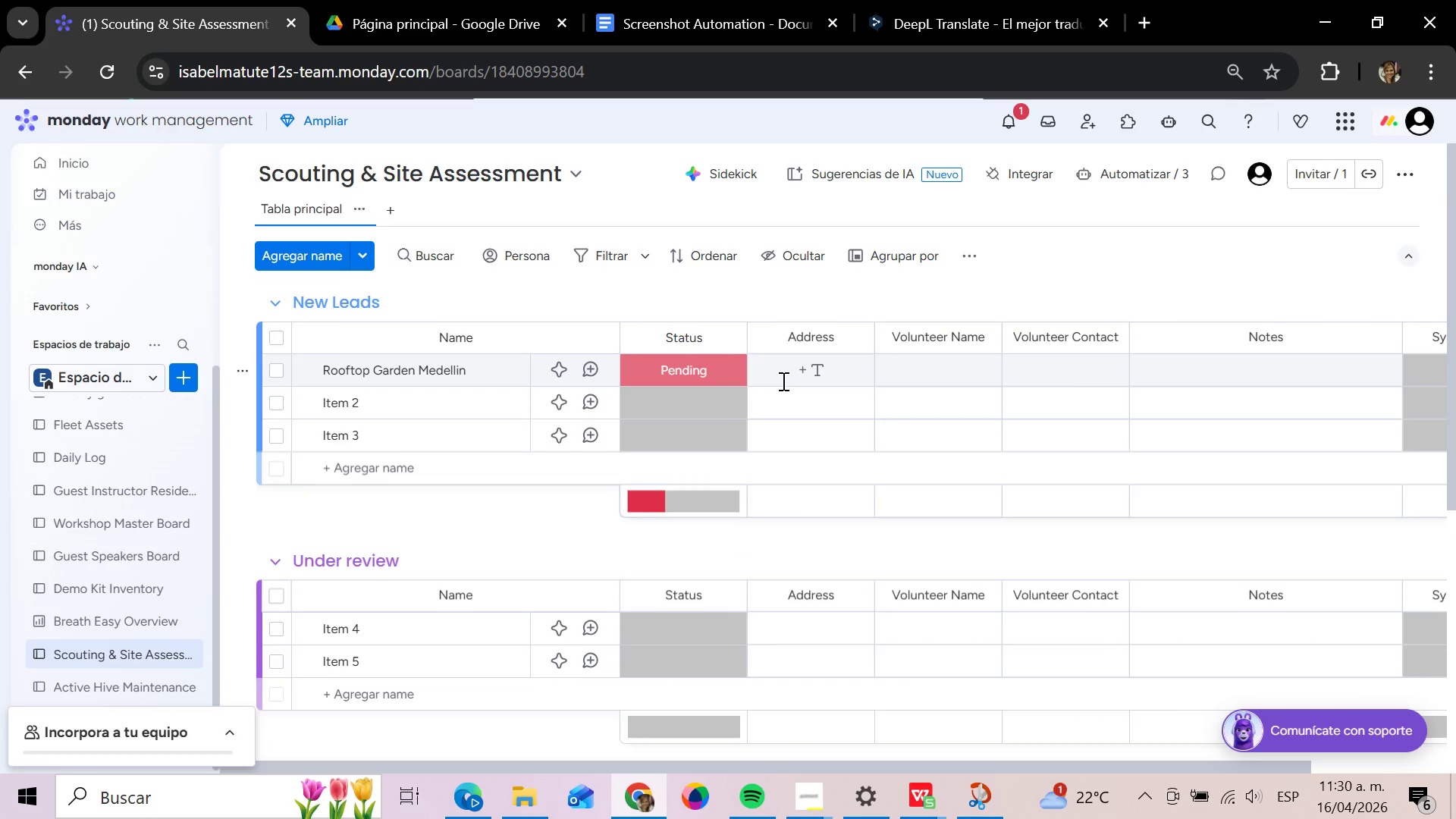 
wait(7.45)
 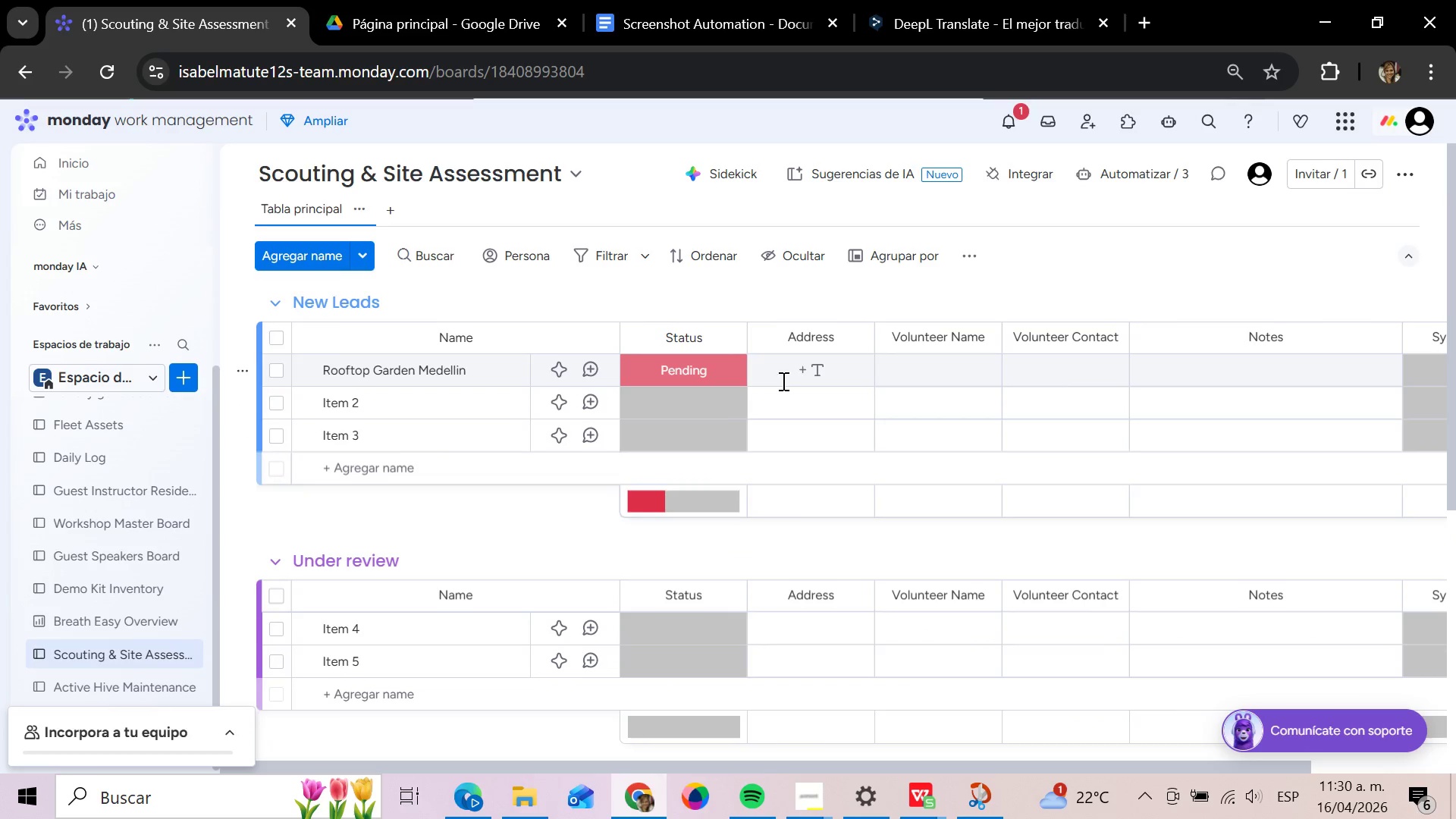 
left_click_drag(start_coordinate=[278, 768], to_coordinate=[570, 767])
 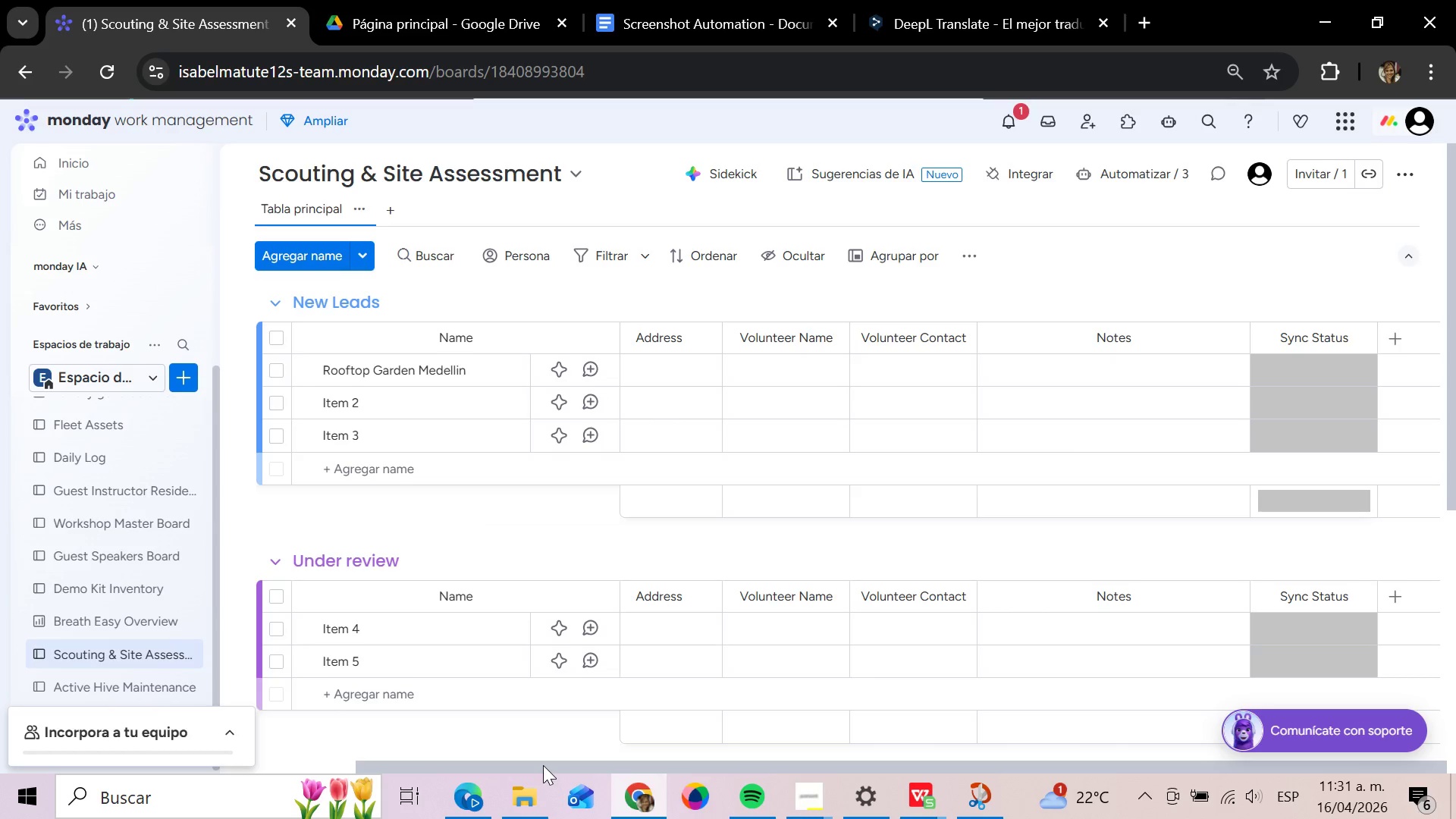 
wait(22.84)
 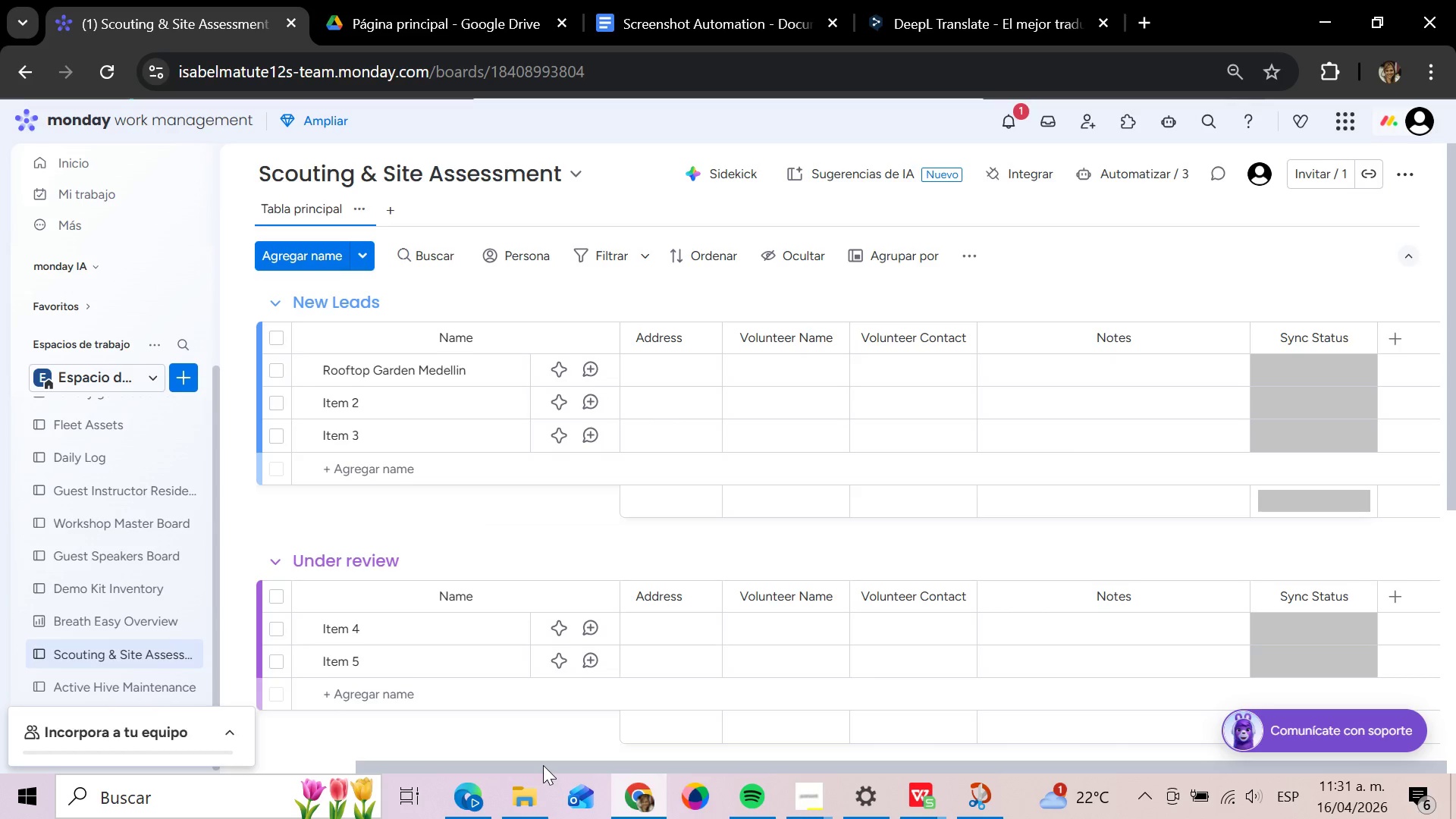 
left_click_drag(start_coordinate=[482, 764], to_coordinate=[248, 771])
 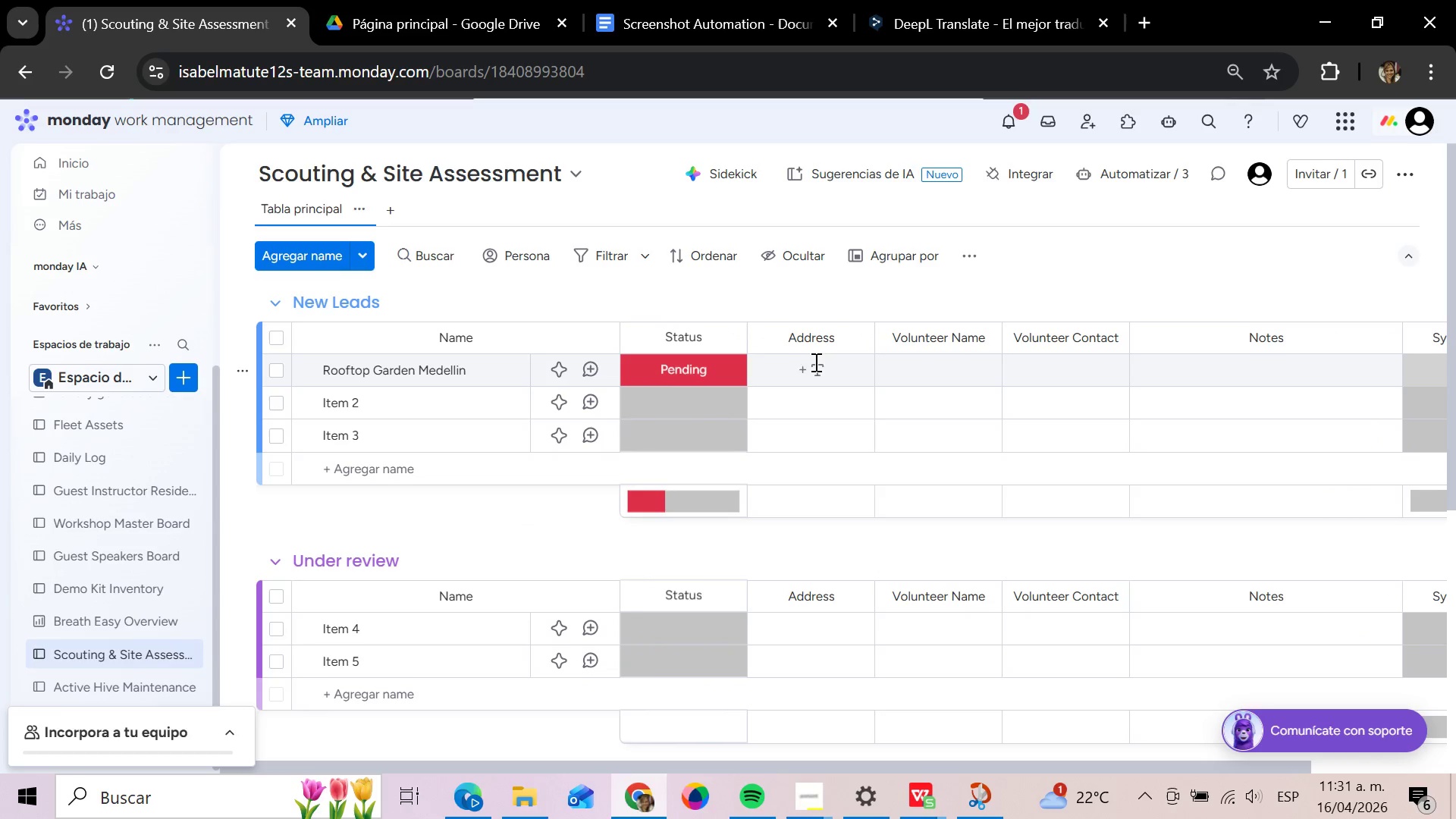 
left_click([788, 365])
 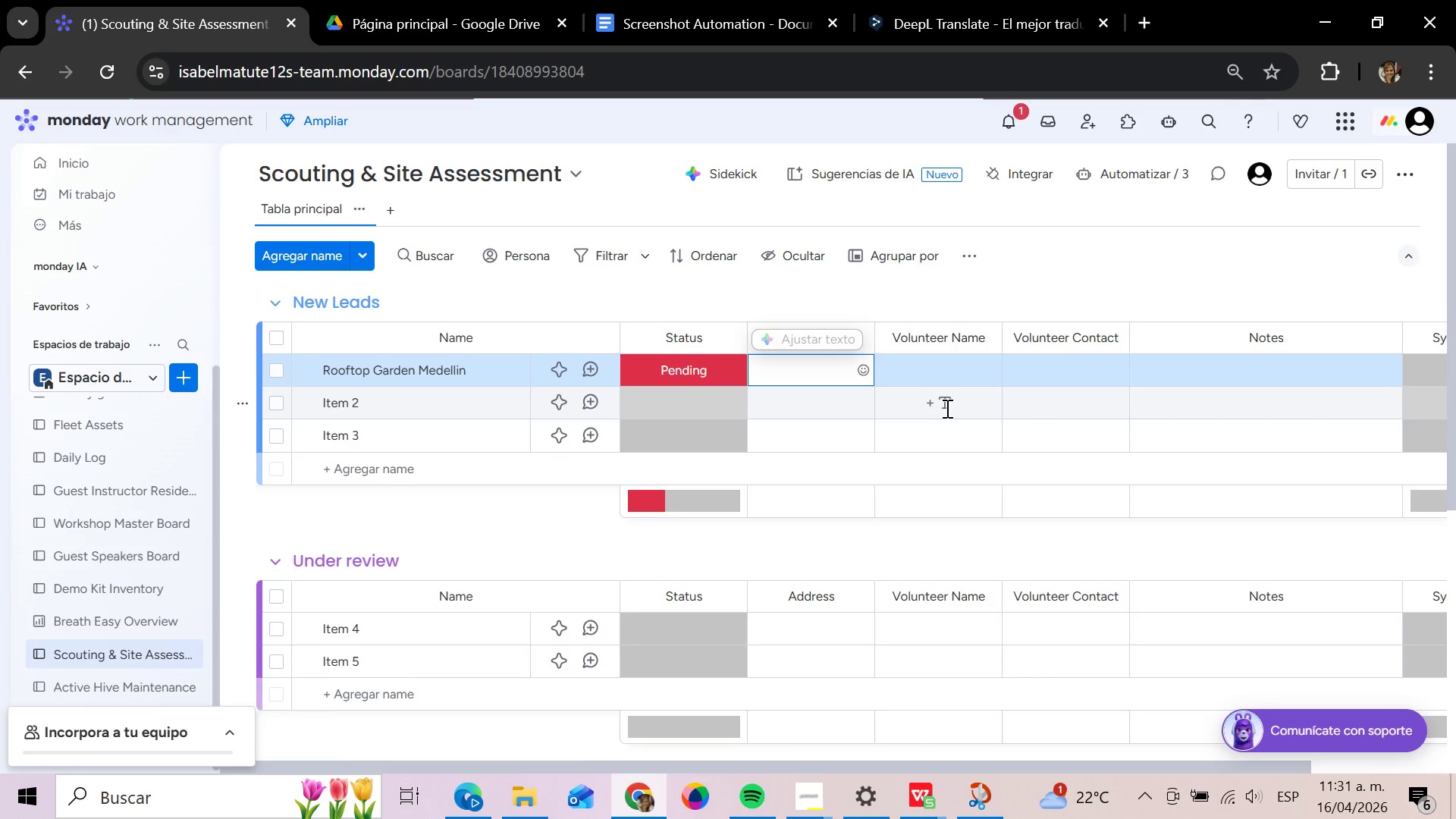 
wait(5.95)
 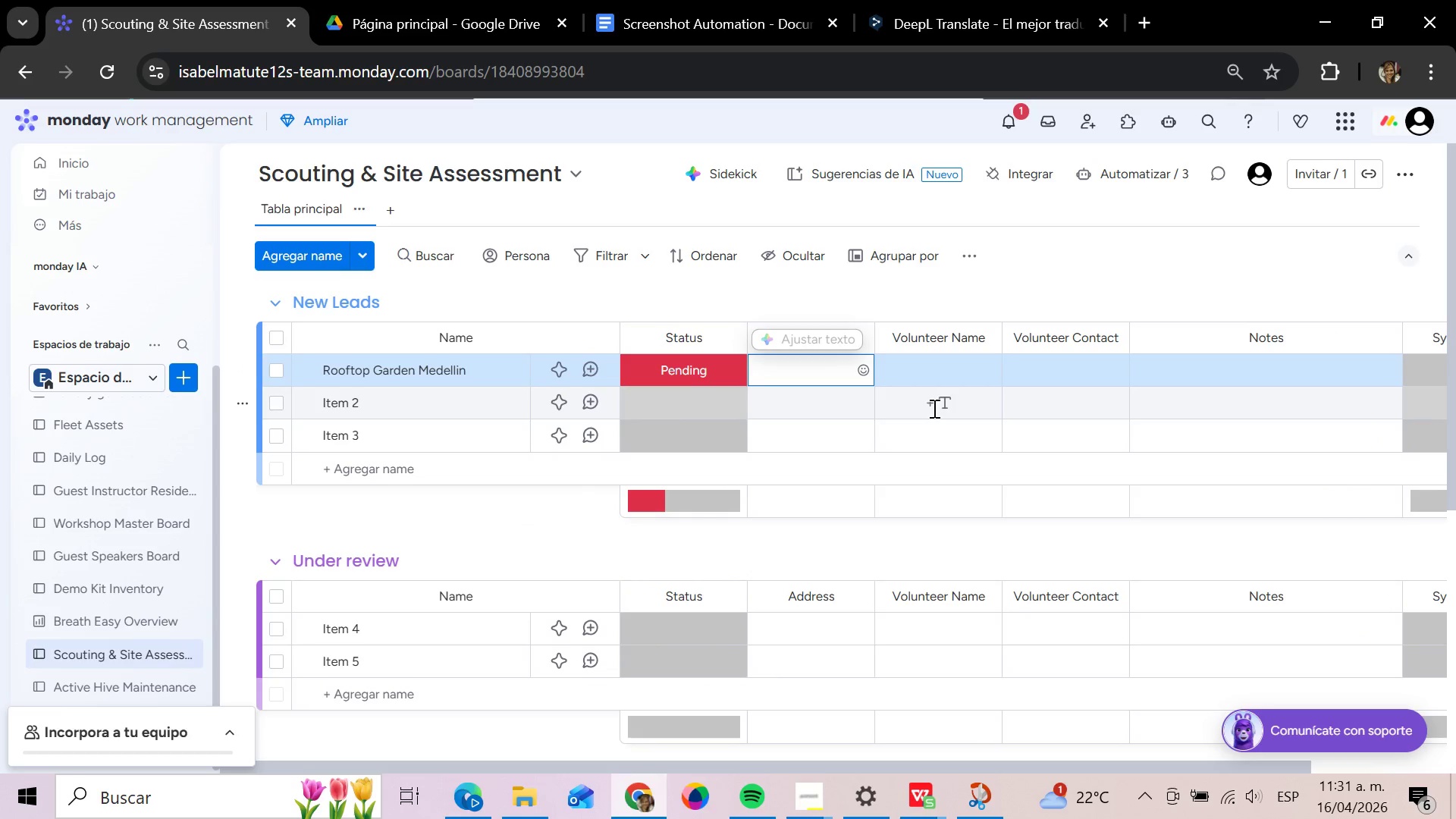 
type(clc)
key(Backspace)
type(l )
 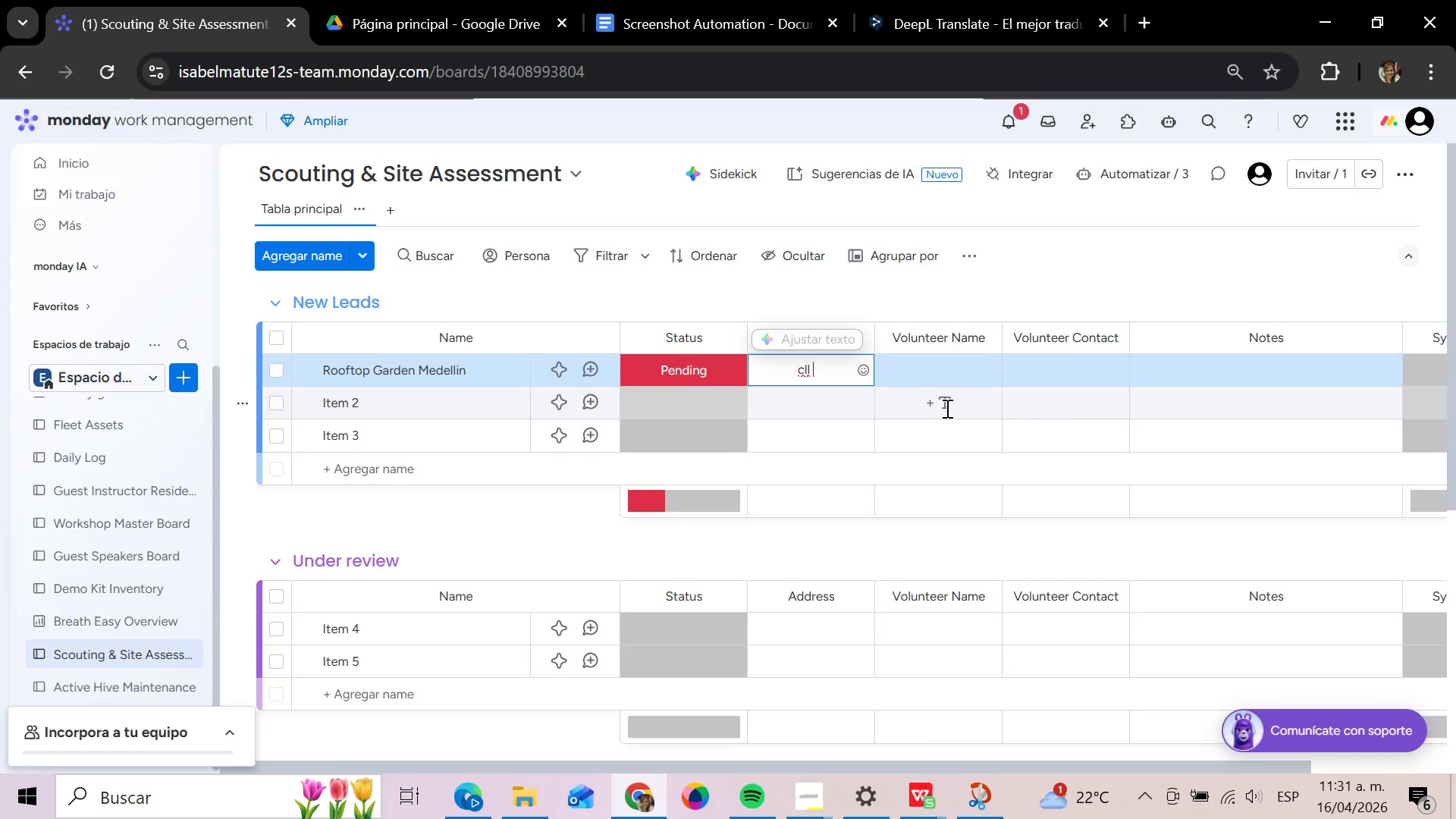 
wait(7.0)
 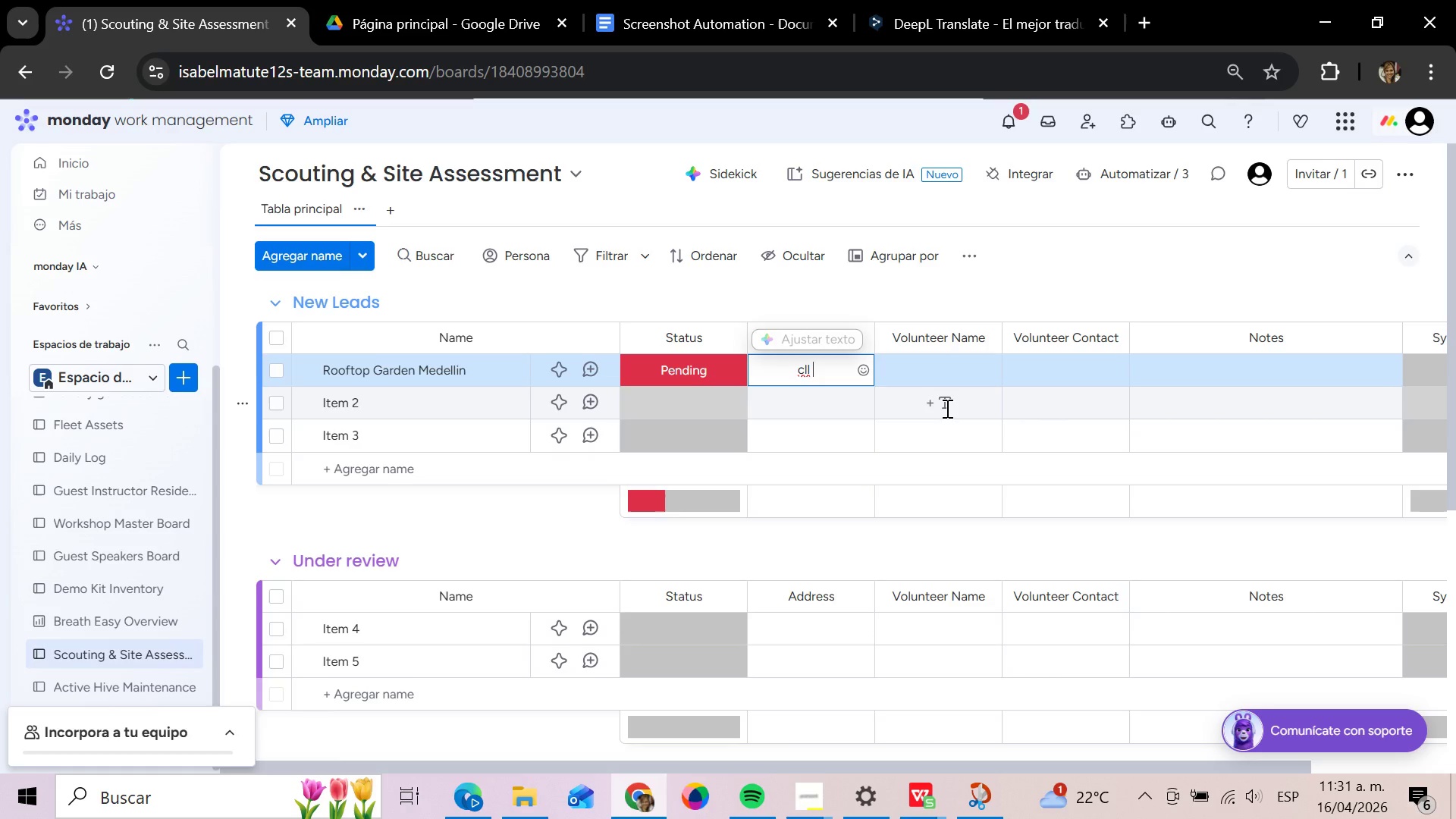 
key(Backspace)
key(Backspace)
key(Backspace)
key(Backspace)
key(Backspace)
type(telegrahp ave 521 )
 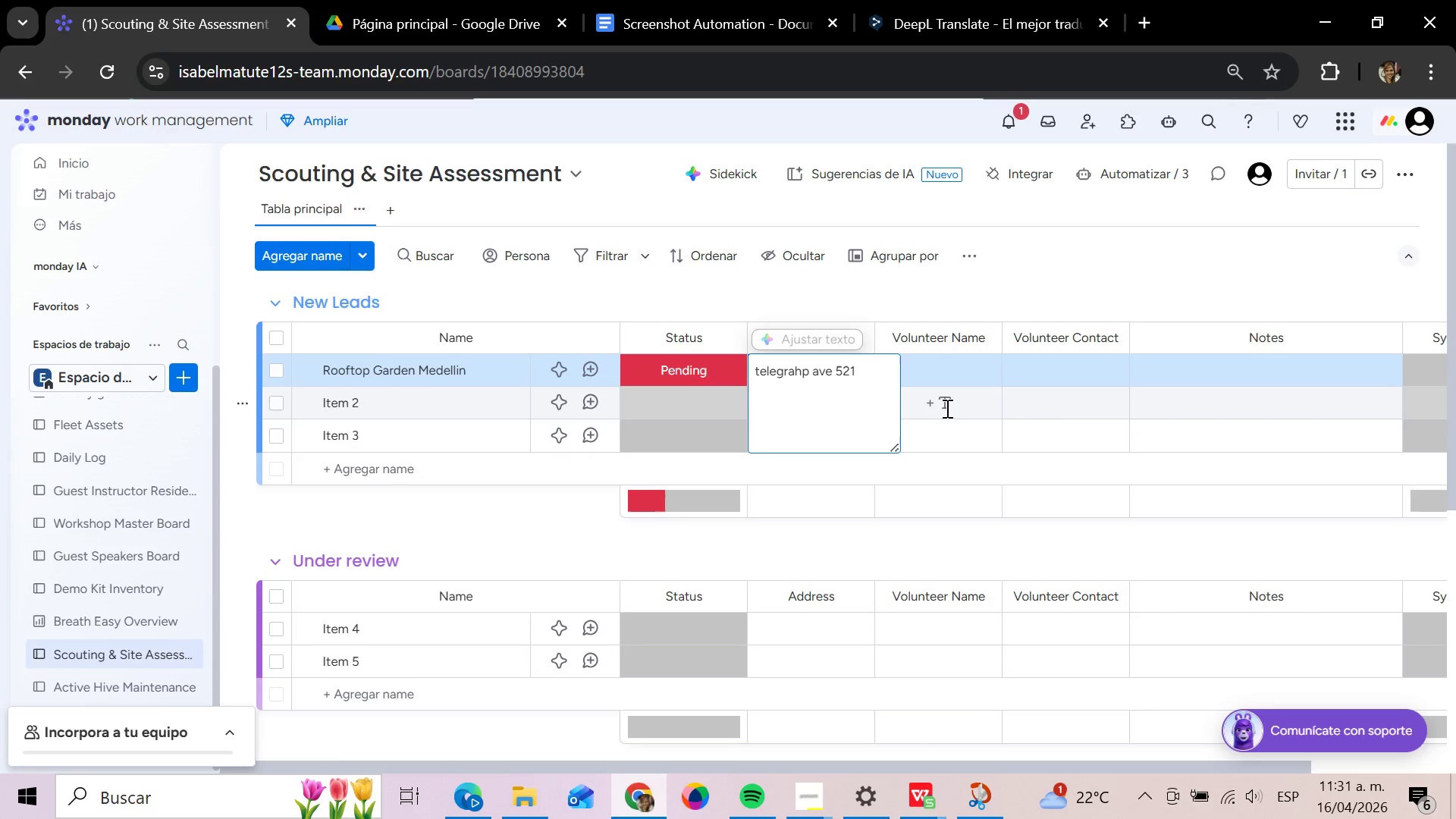 
left_click([863, 366])
 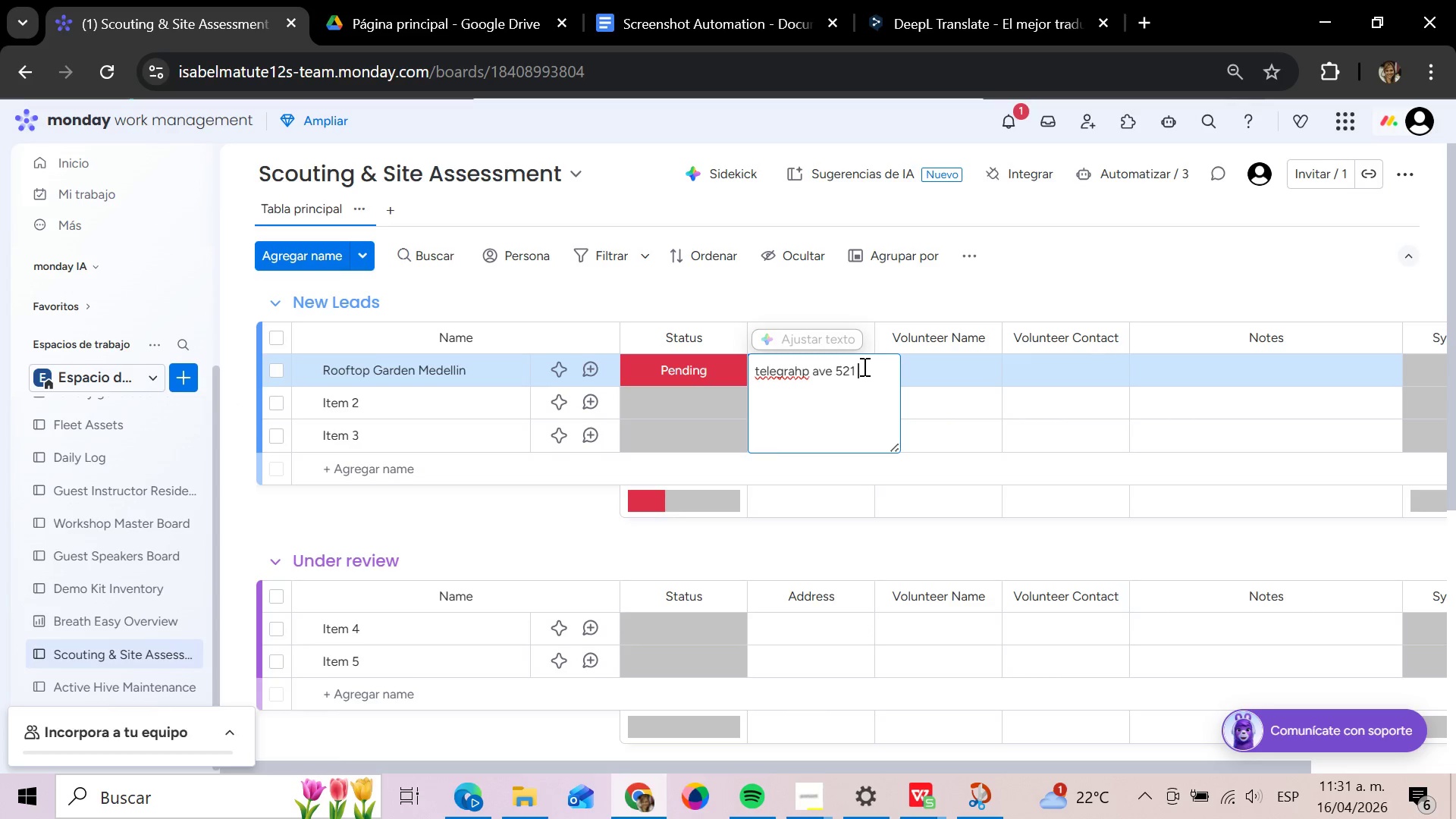 
type(57 th st)
 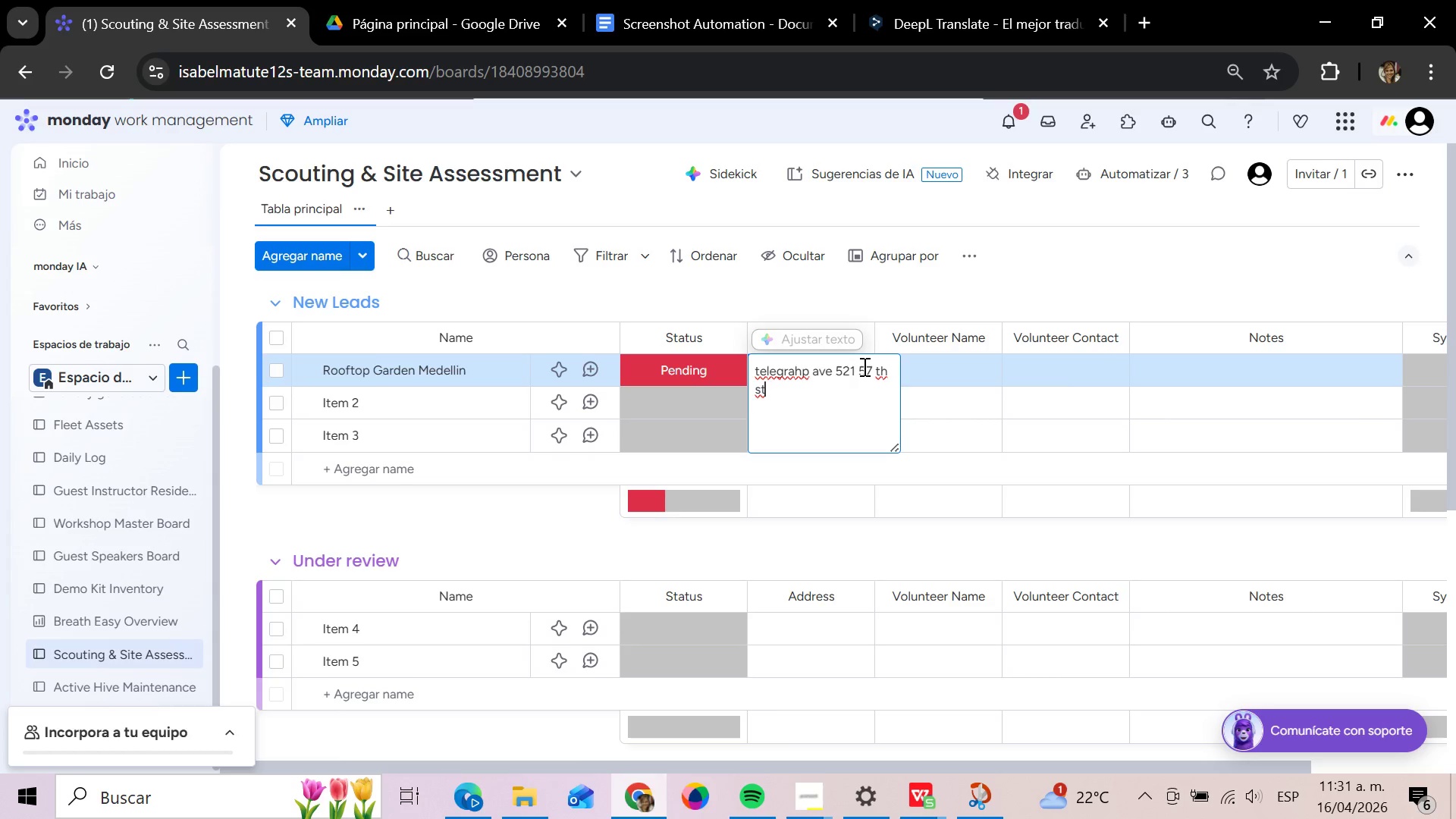 
key(Enter)
 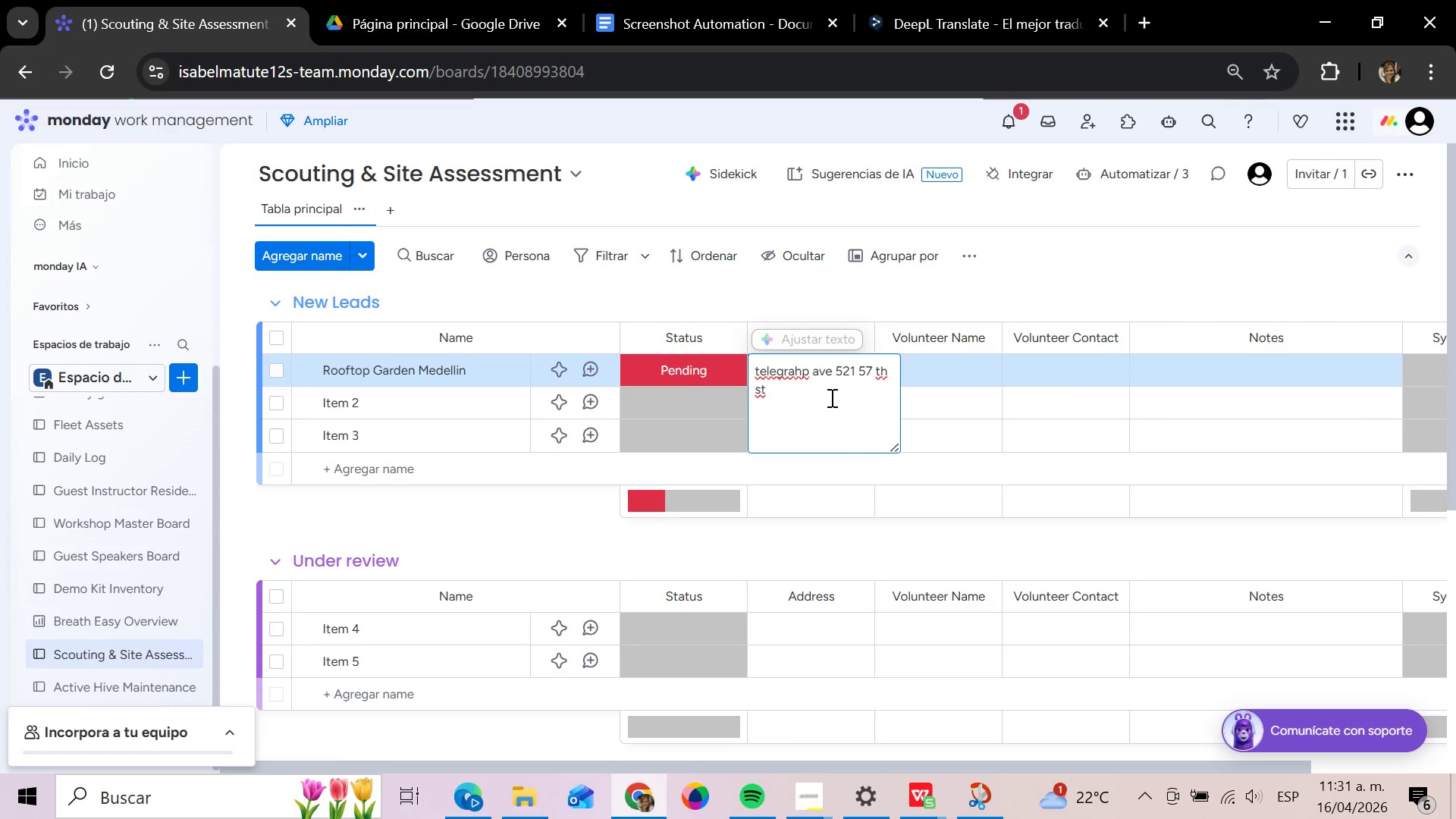 
left_click([1059, 304])
 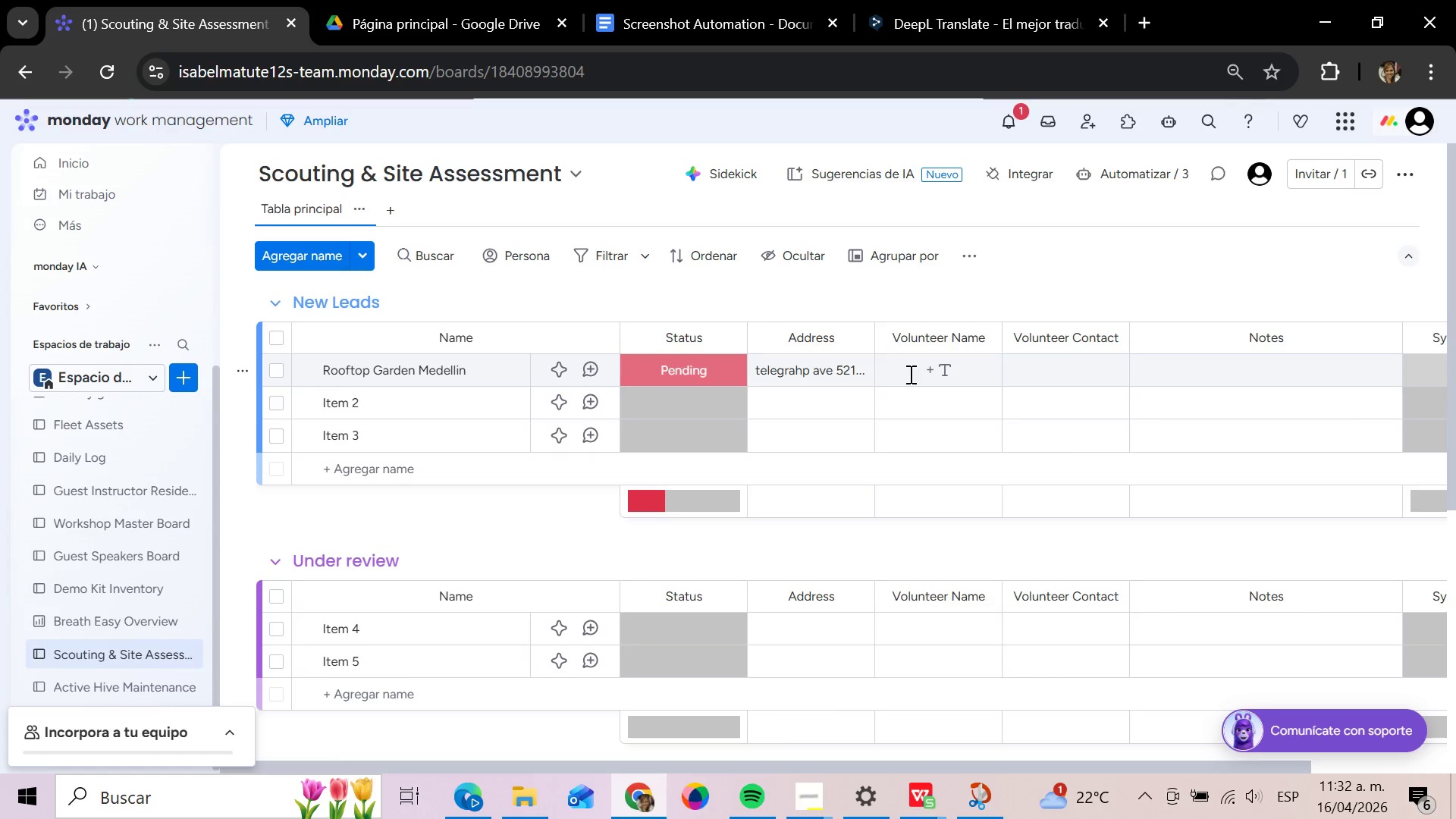 
wait(16.94)
 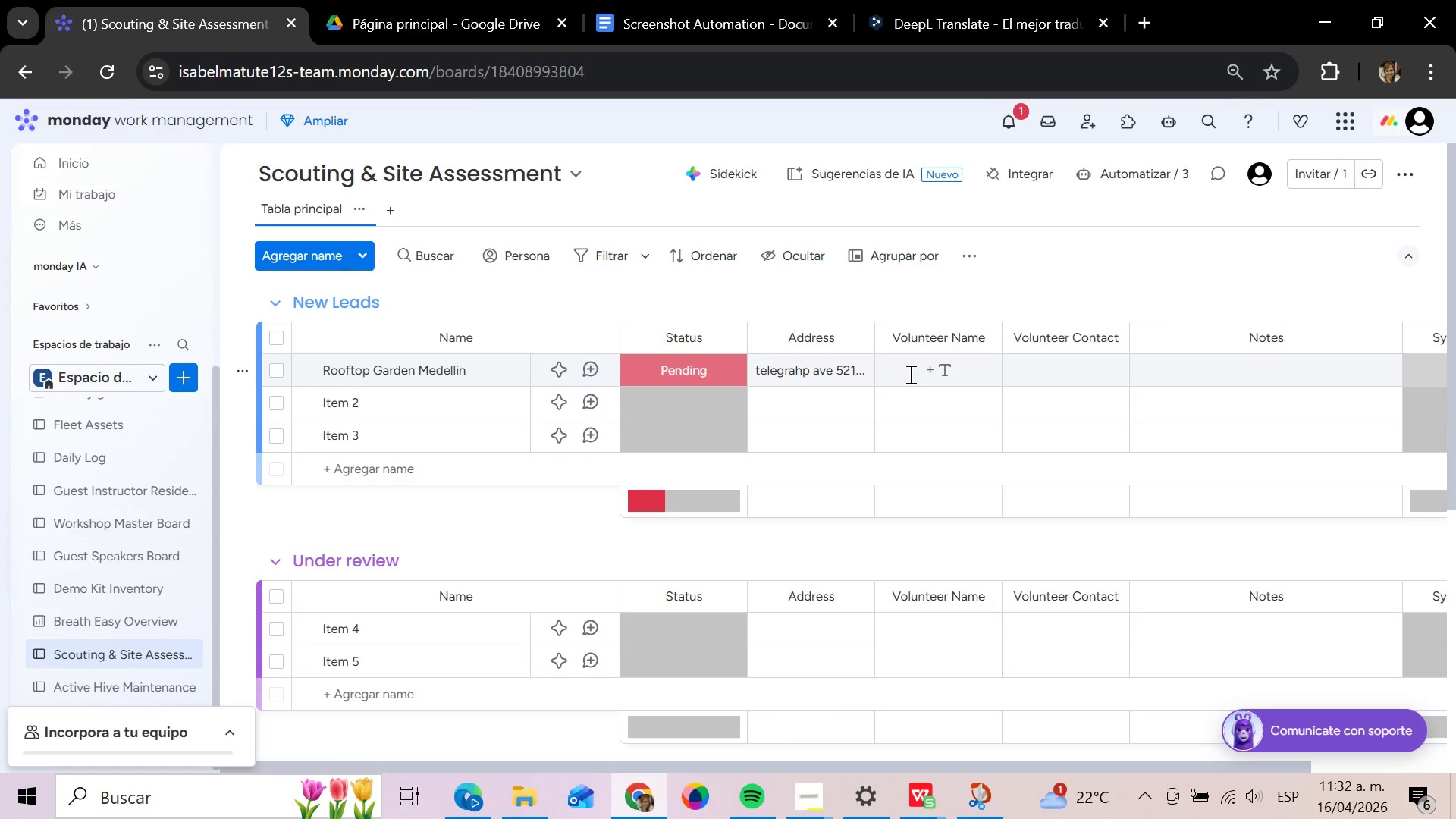 
left_click([896, 373])
 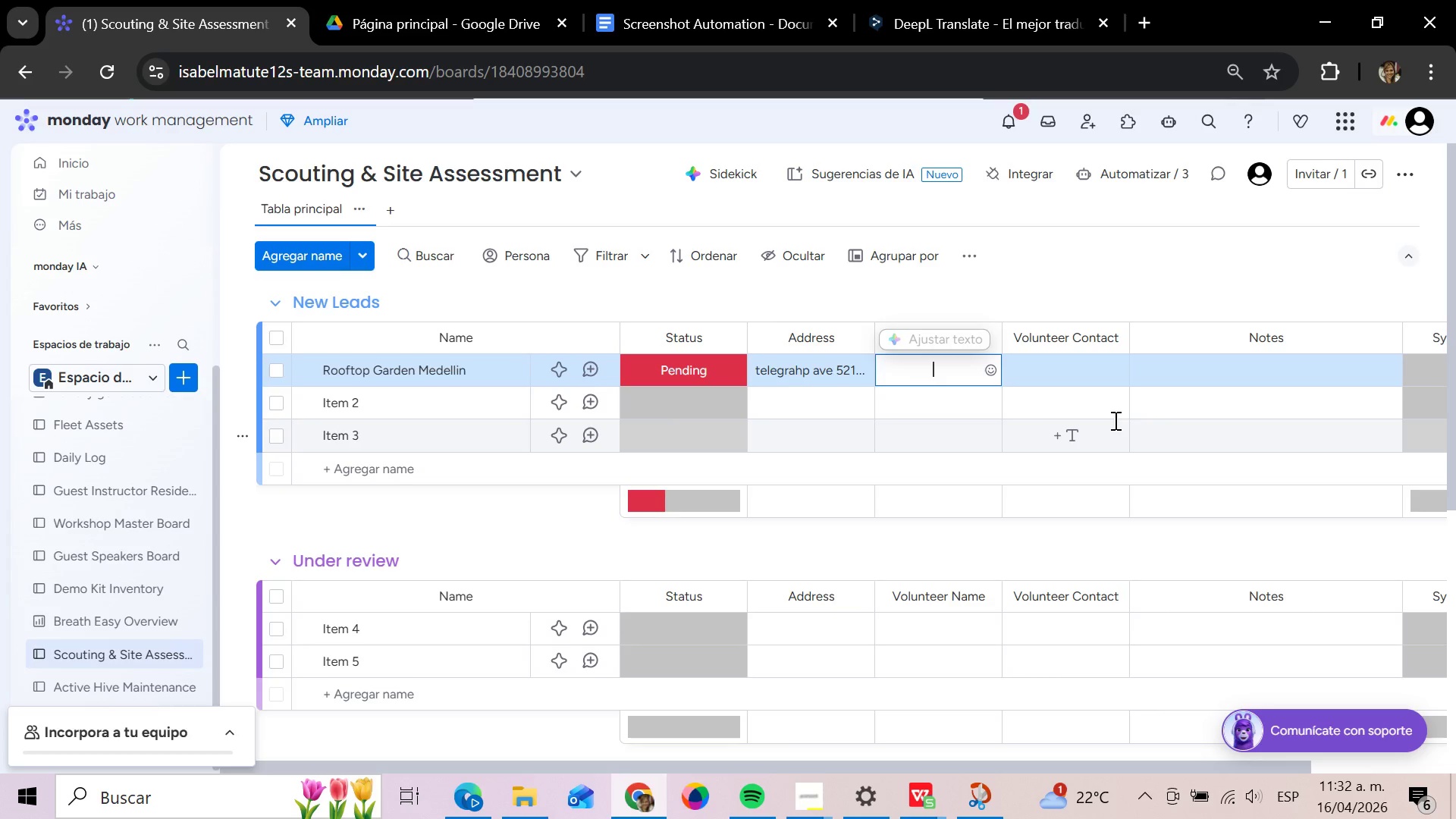 
wait(6.34)
 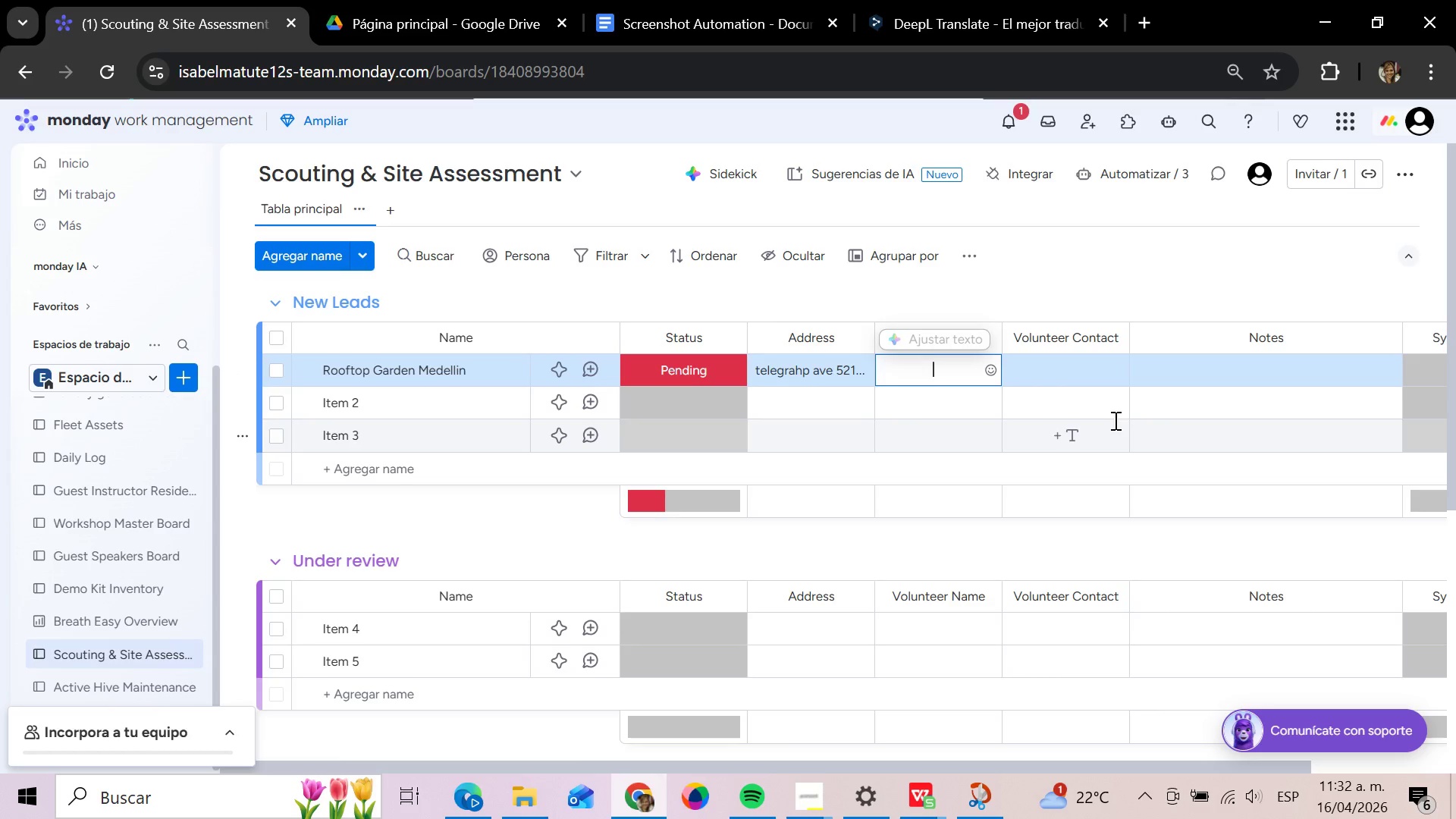 
key(CapsLock)
 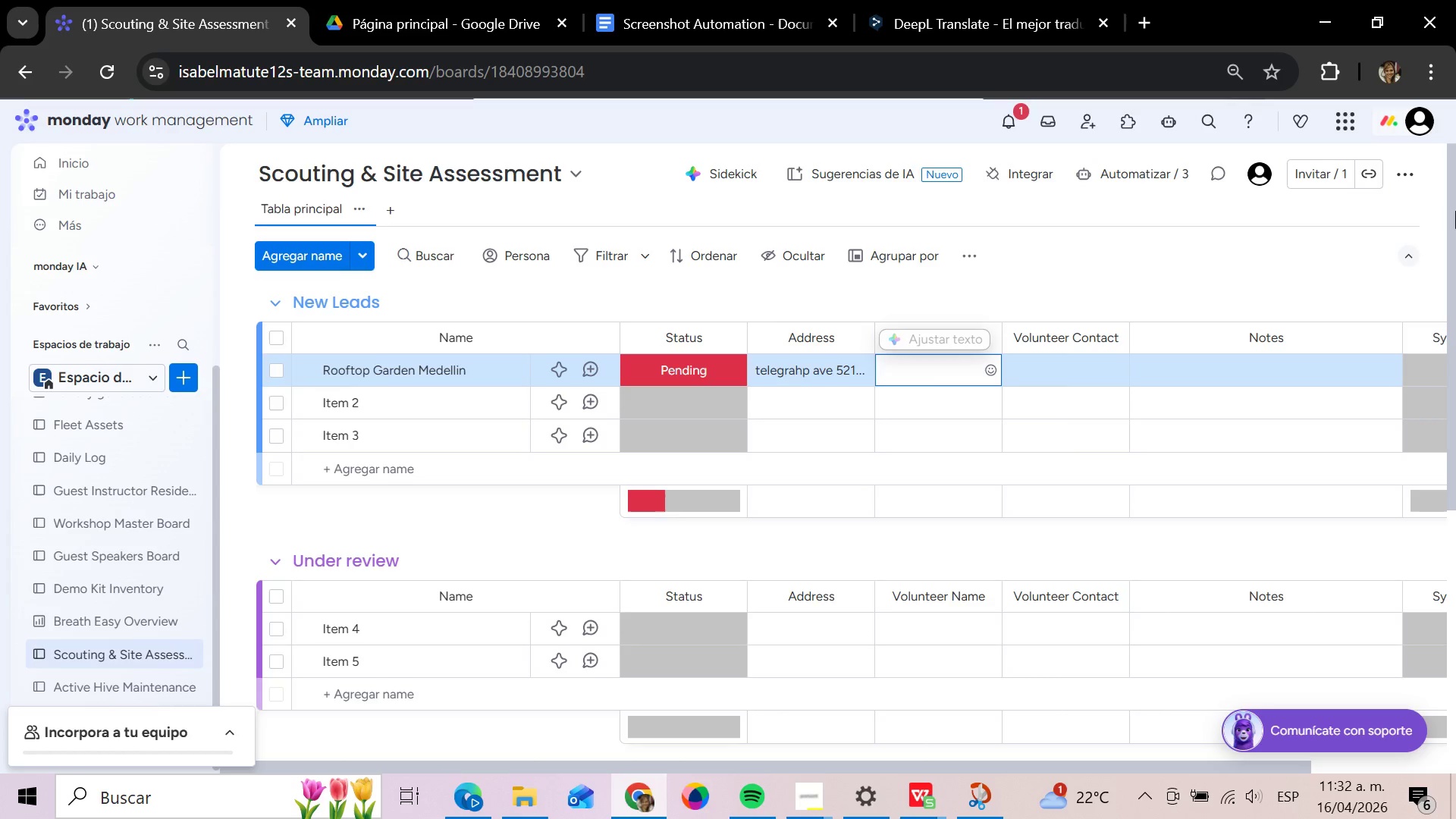 
wait(23.12)
 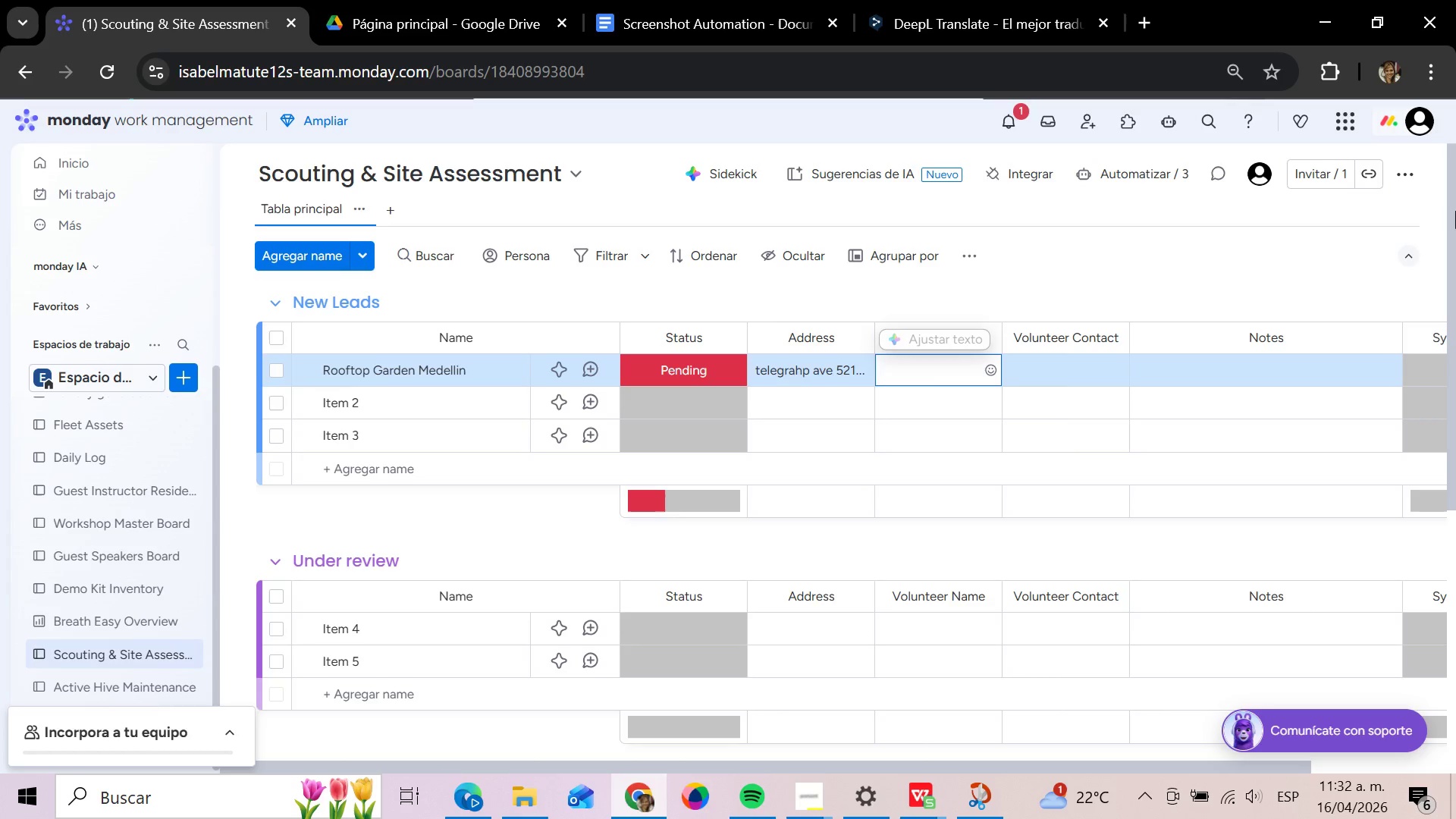 
type(MA)
key(Backspace)
type(arco ntonio)
 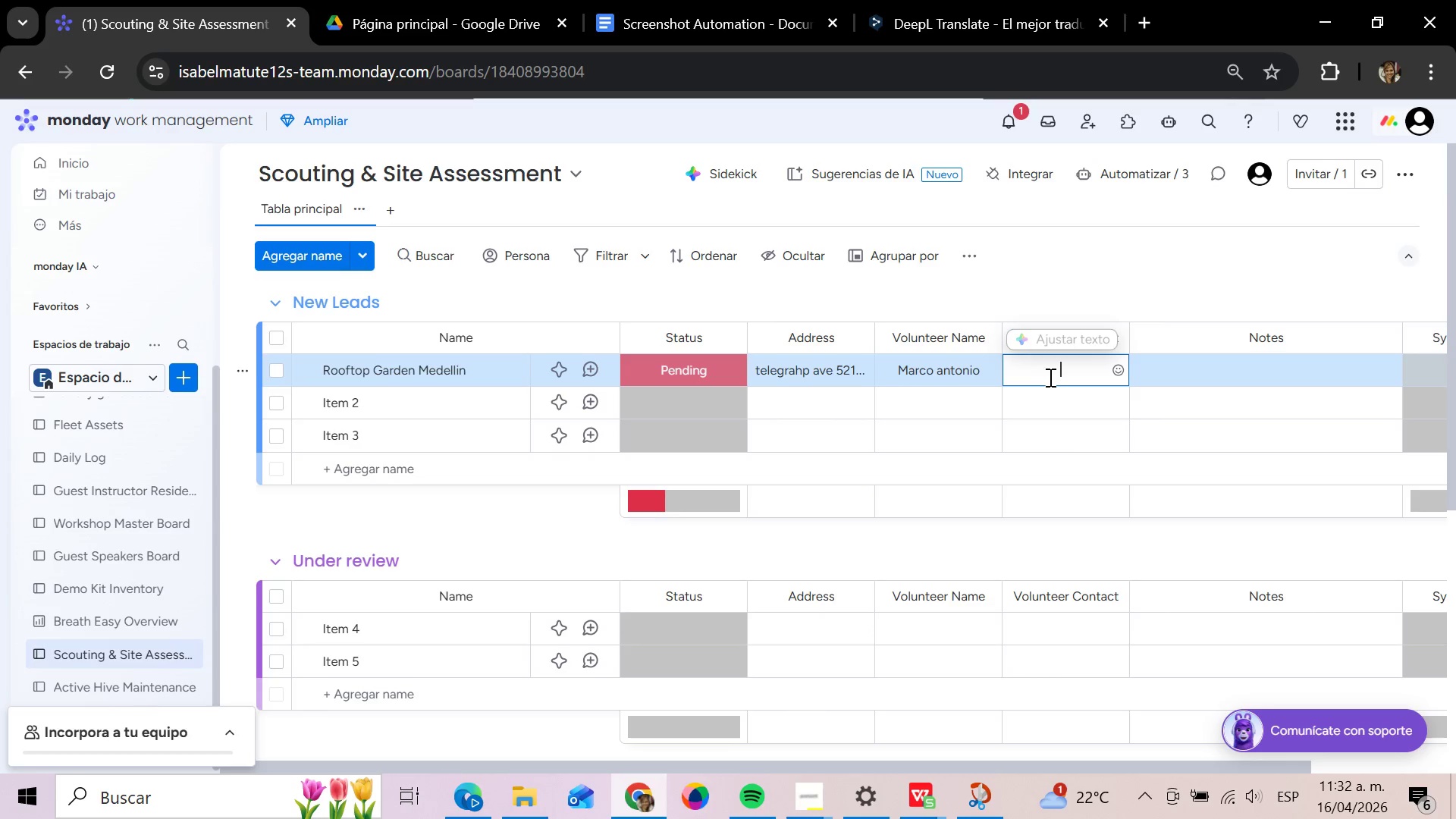 
wait(6.83)
 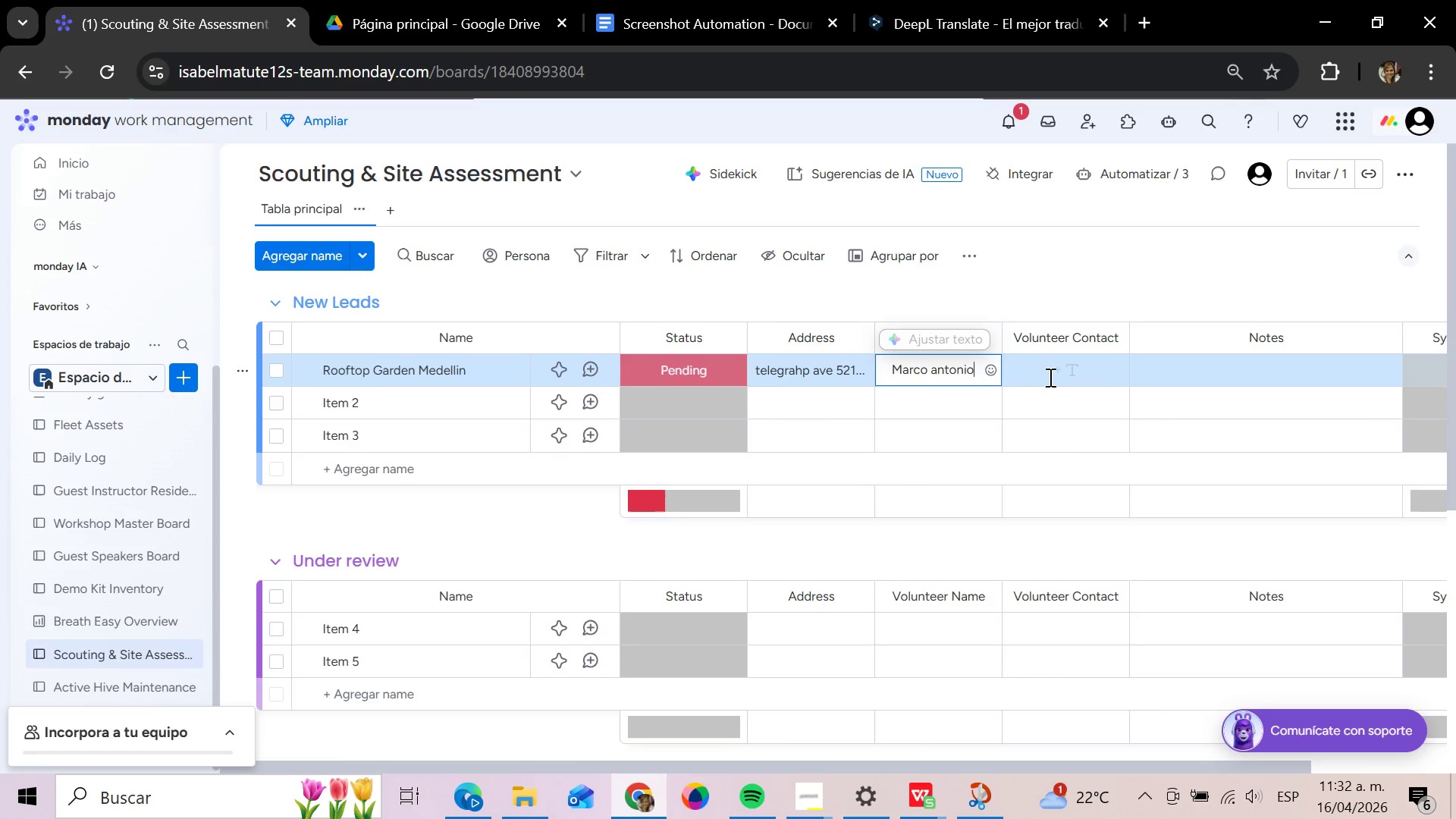 
hold_key(key=2, duration=0.33)
 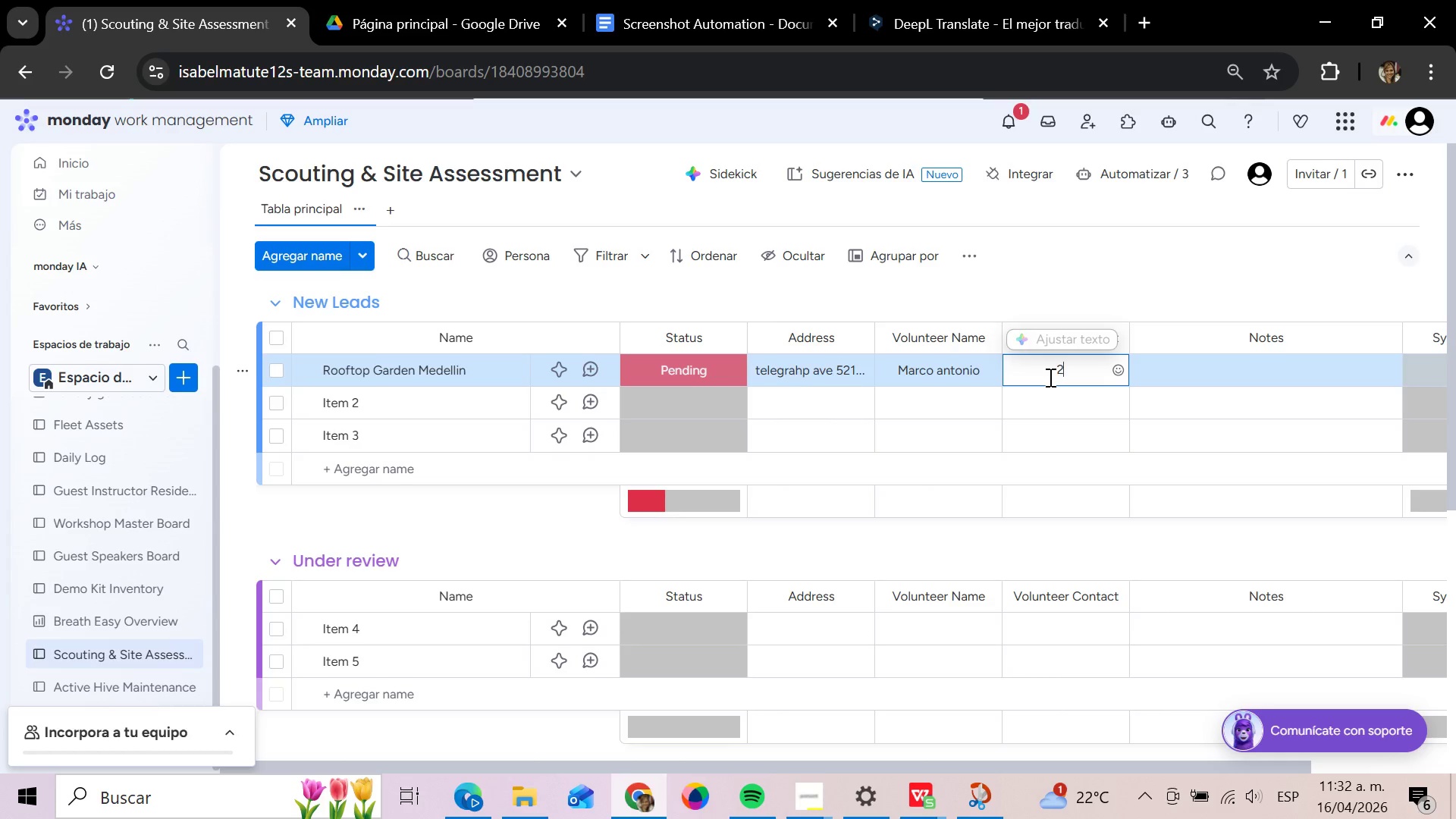 
type(18925890)
key(Backspace)
type(1)
 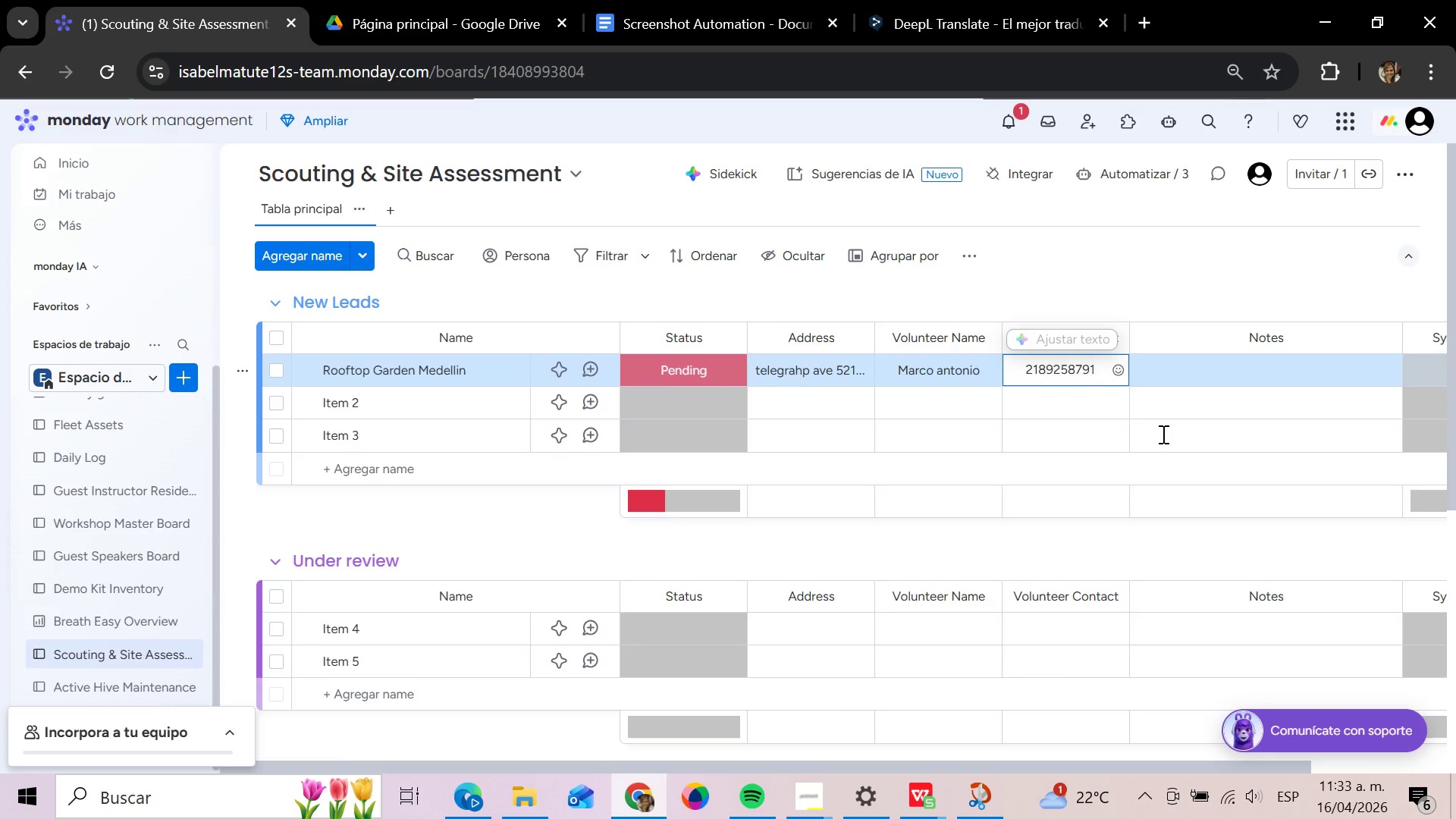 
wait(51.12)
 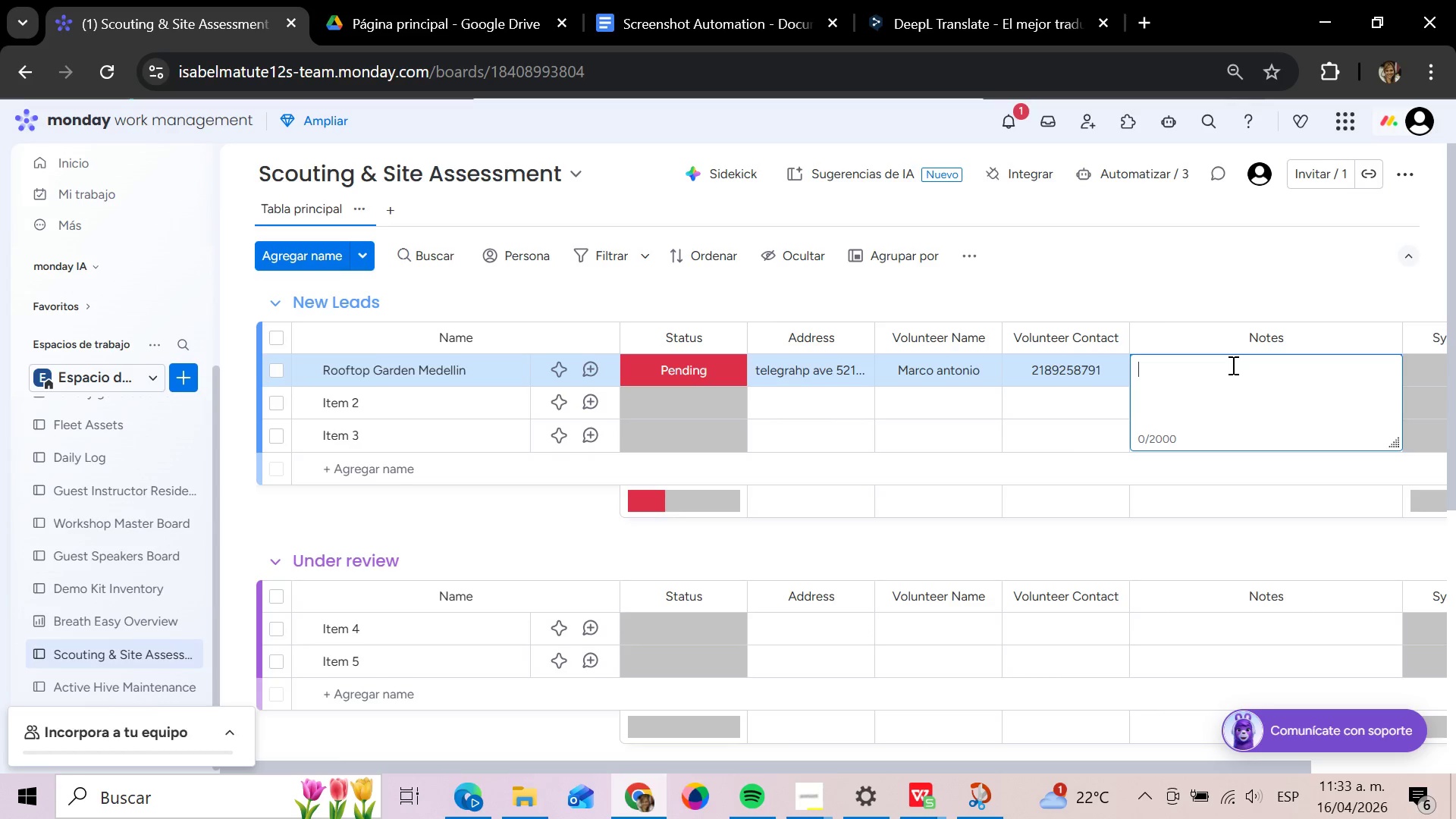 
type(Located on the rooftopo of )
key(Backspace)
key(Backspace)
key(Backspace)
key(Backspace)
key(Backspace)
key(Backspace)
type( )
key(Backspace)
type(p)
 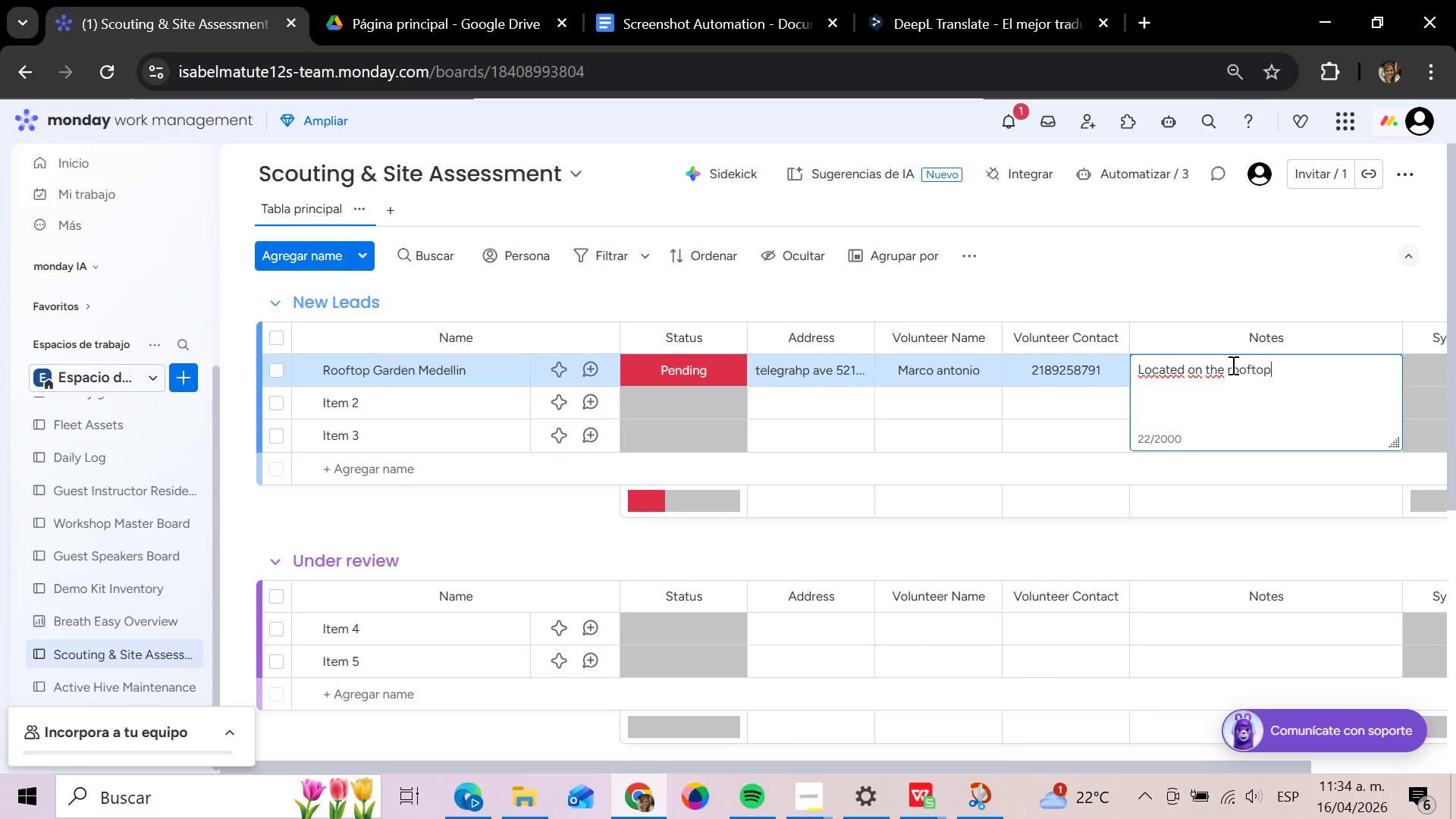 
left_click([1232, 365])
 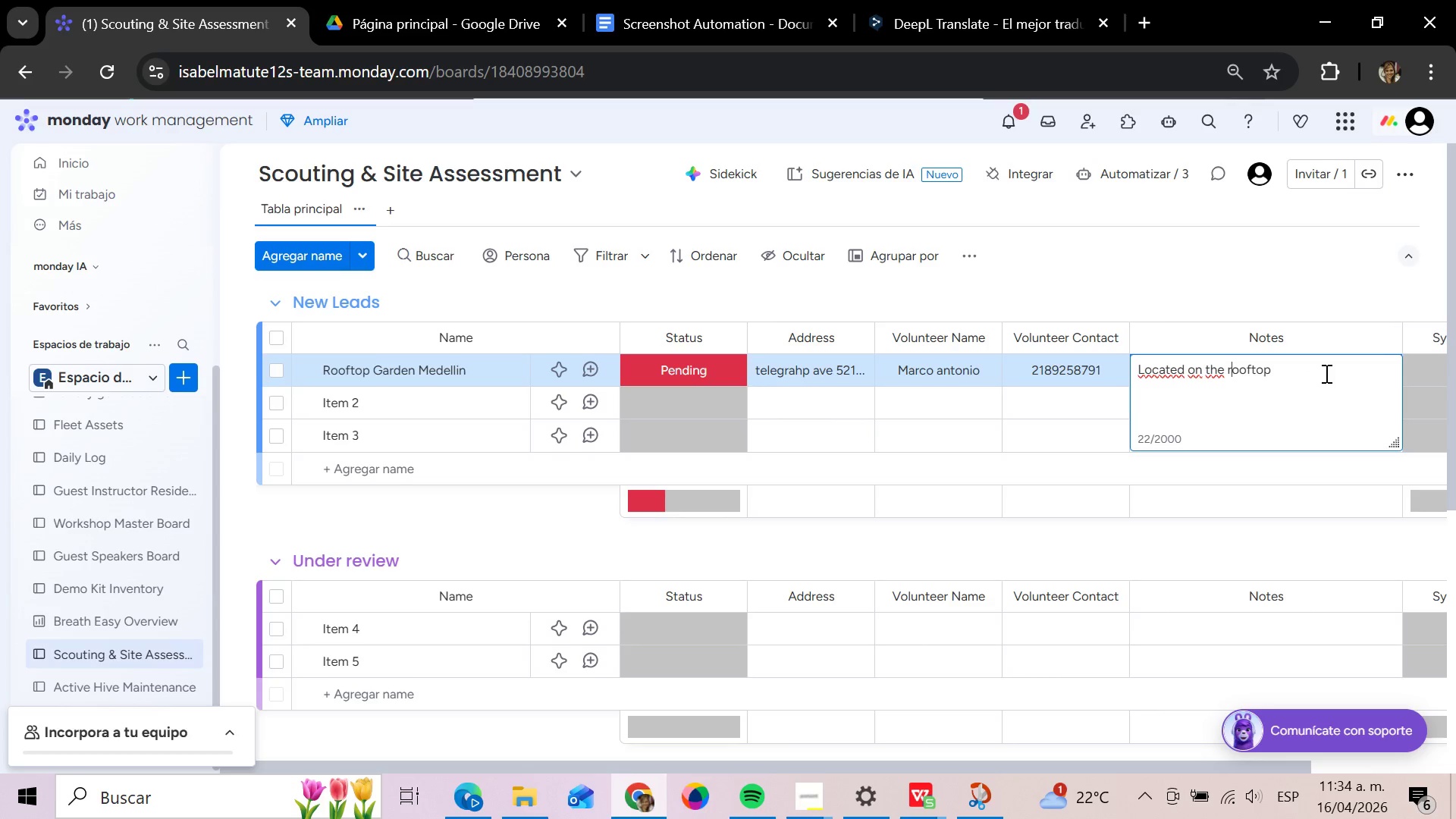 
left_click([1301, 382])
 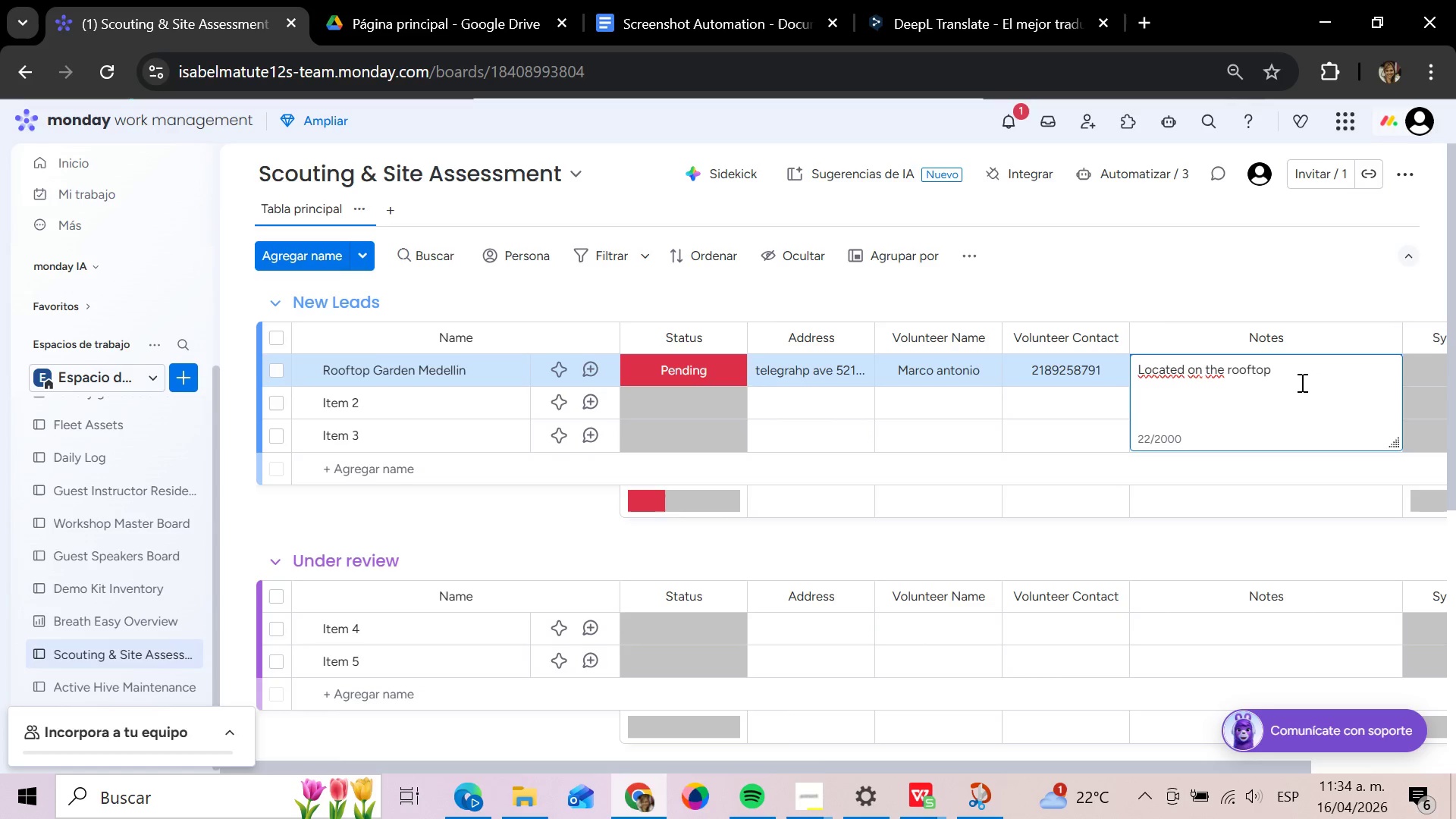 
type( 0f)
key(Backspace)
key(Backspace)
type(of a resde)
key(Backspace)
key(Backspace)
key(Backspace)
type(sidential buiding )
key(Backspace)
key(Backspace)
key(Backspace)
key(Backspace)
key(Backspace)
type(lding )
key(Backspace)
type(. requires a key from the building )
 